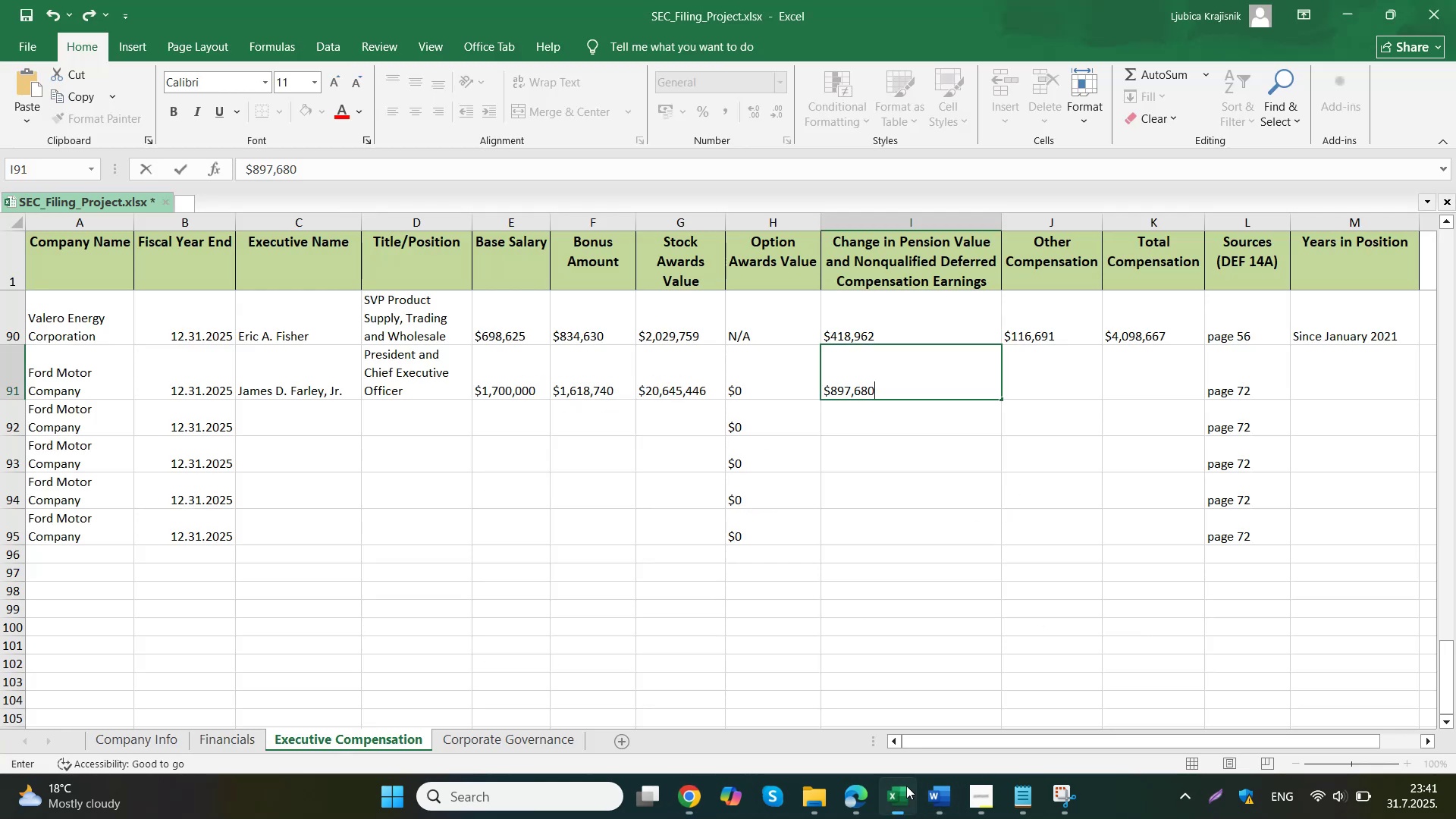 
key(Control+V)
 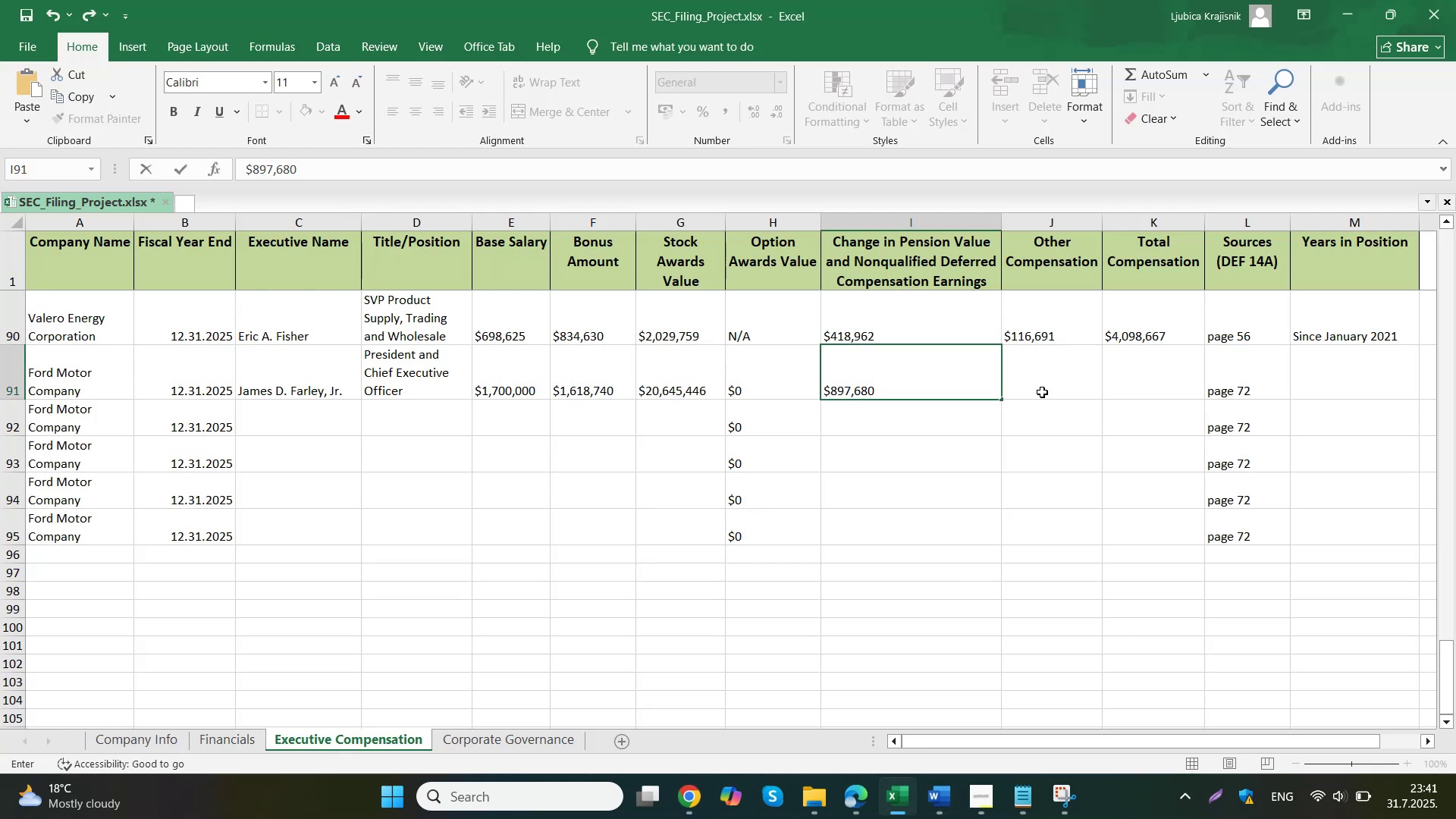 
left_click_drag(start_coordinate=[925, 390], to_coordinate=[908, 391])
 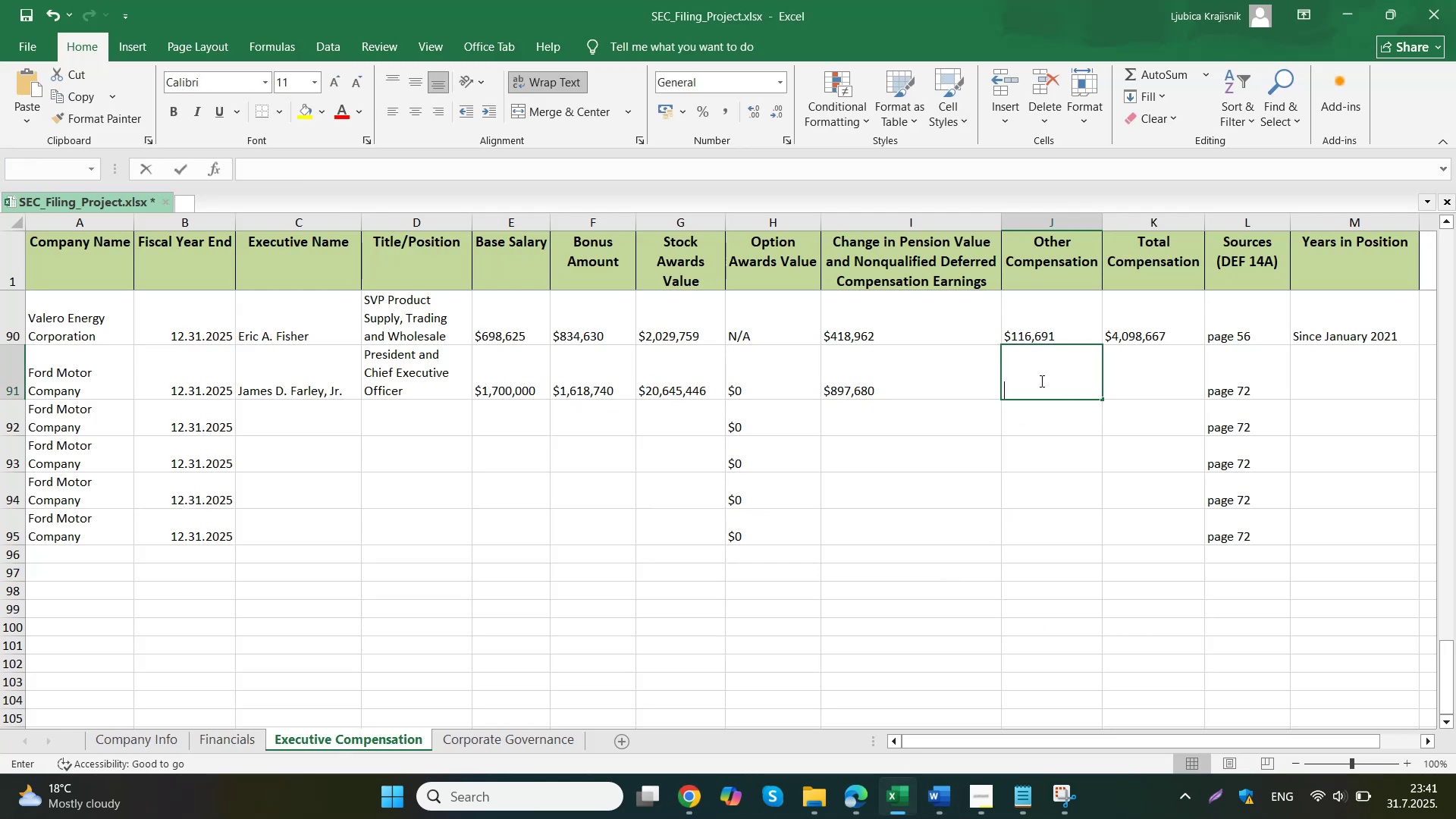 
double_click([903, 388])
 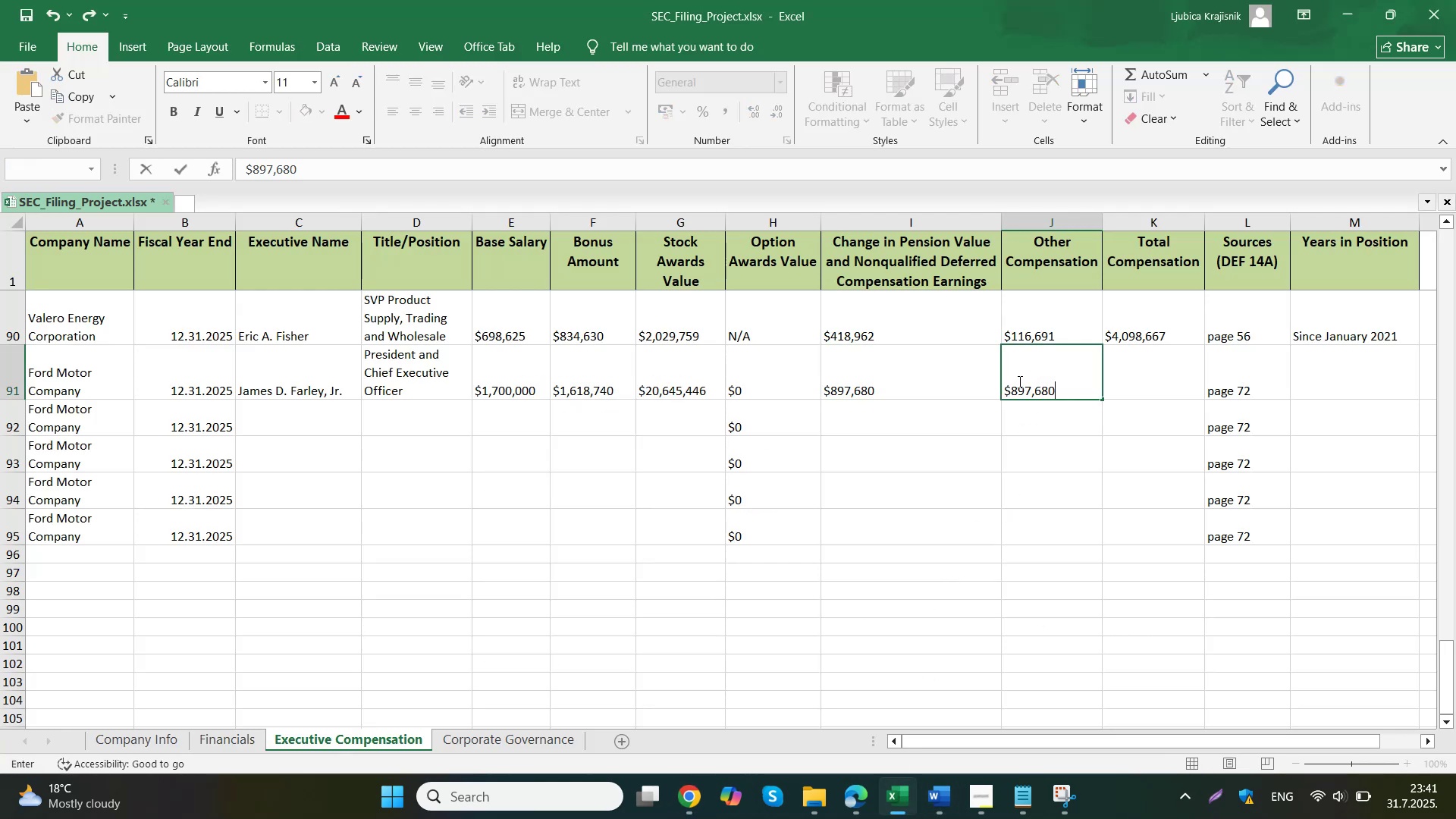 
triple_click([903, 388])
 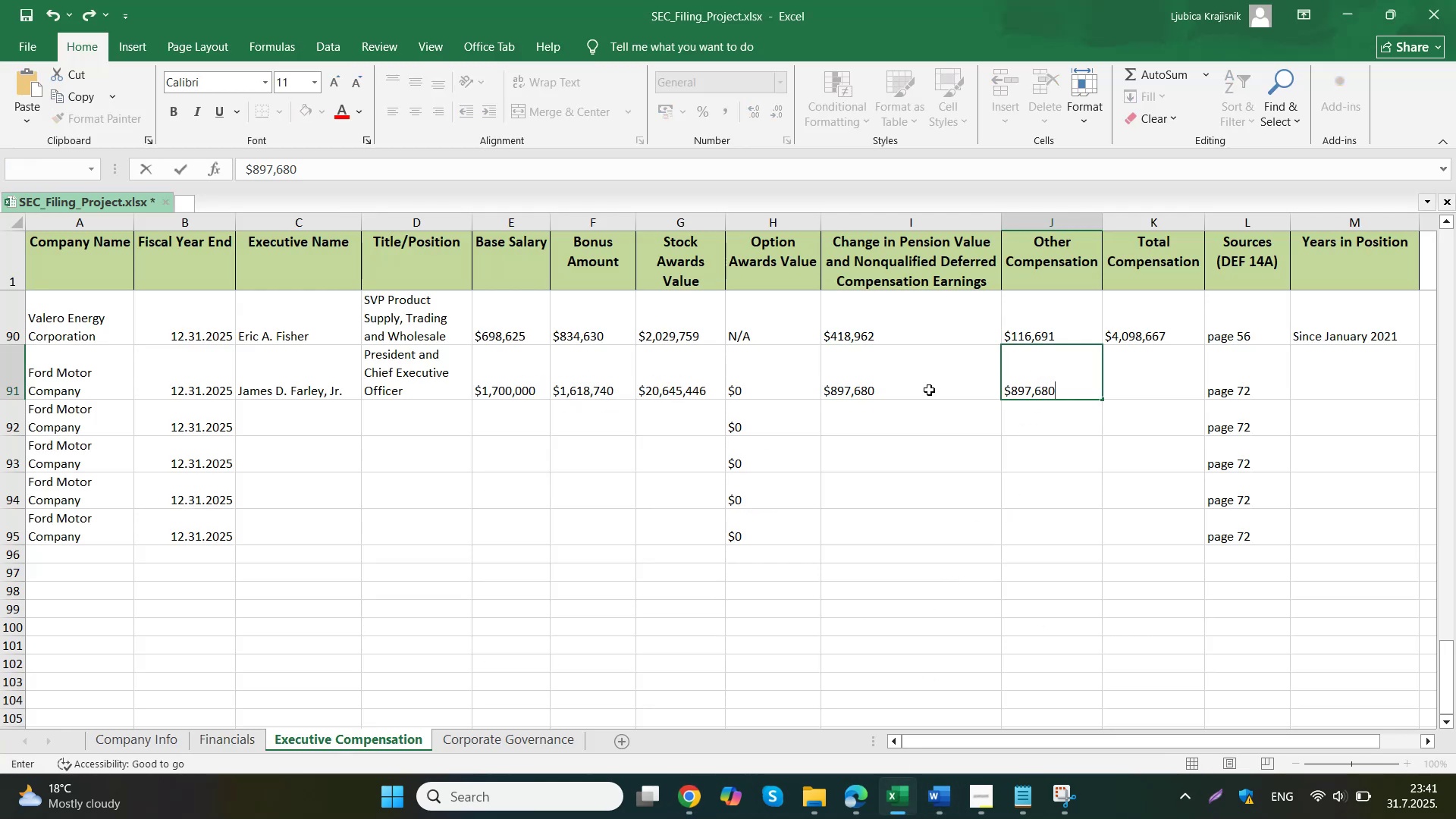 
left_click_drag(start_coordinate=[896, 388], to_coordinate=[833, 395])
 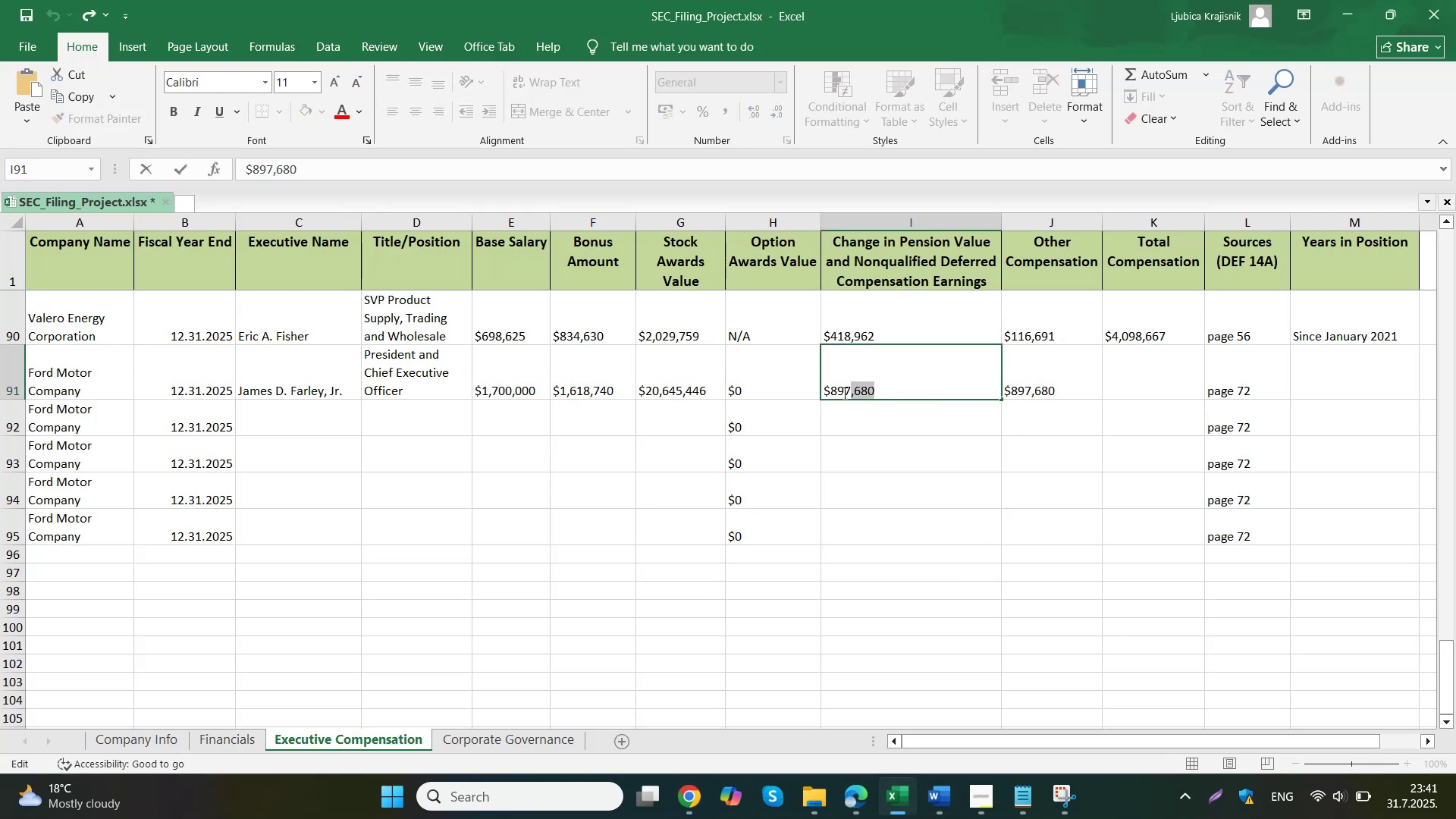 
key(0)
 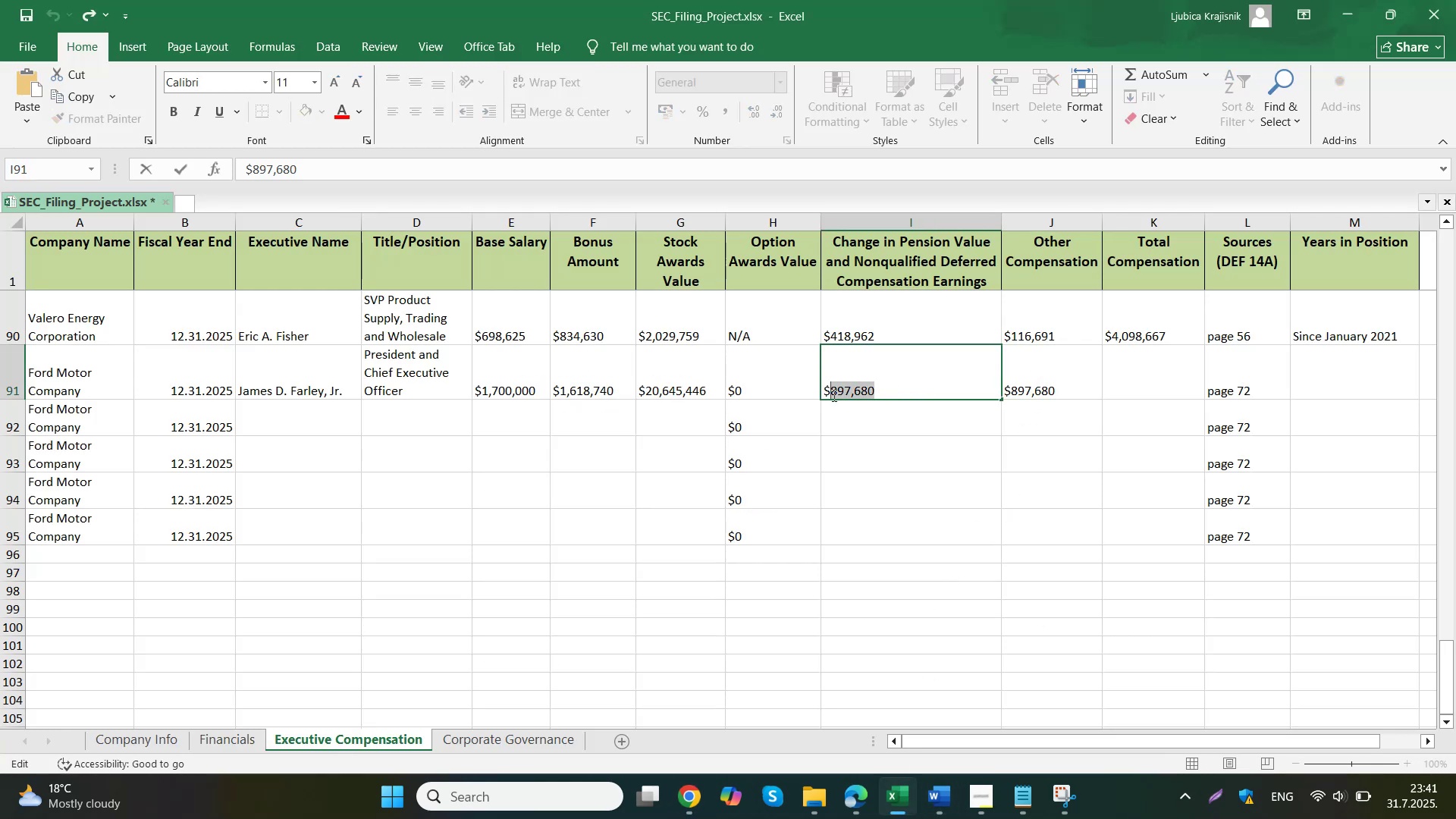 
left_click([1130, 365])
 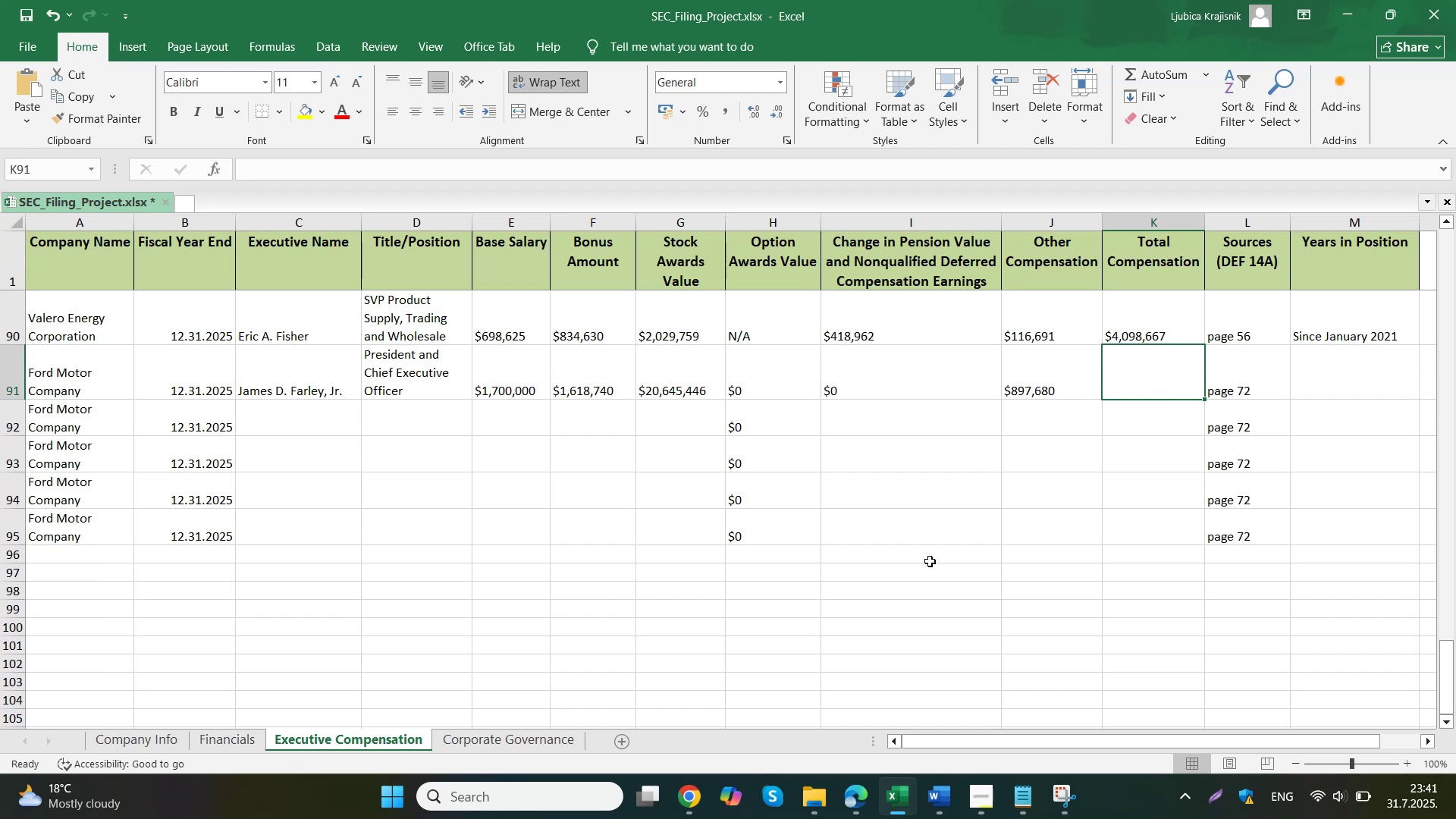 
left_click([663, 682])
 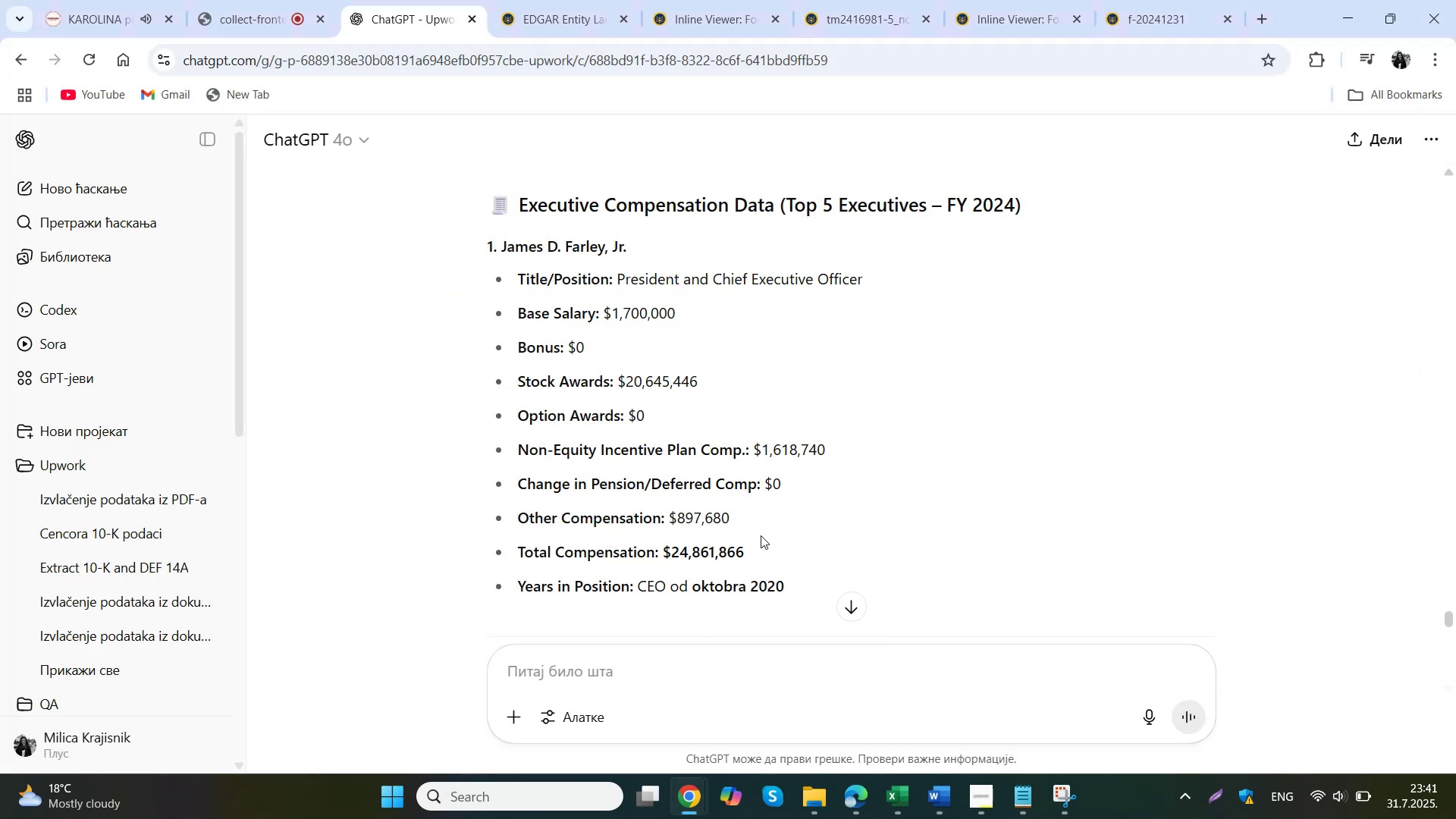 
left_click_drag(start_coordinate=[765, 558], to_coordinate=[663, 564])
 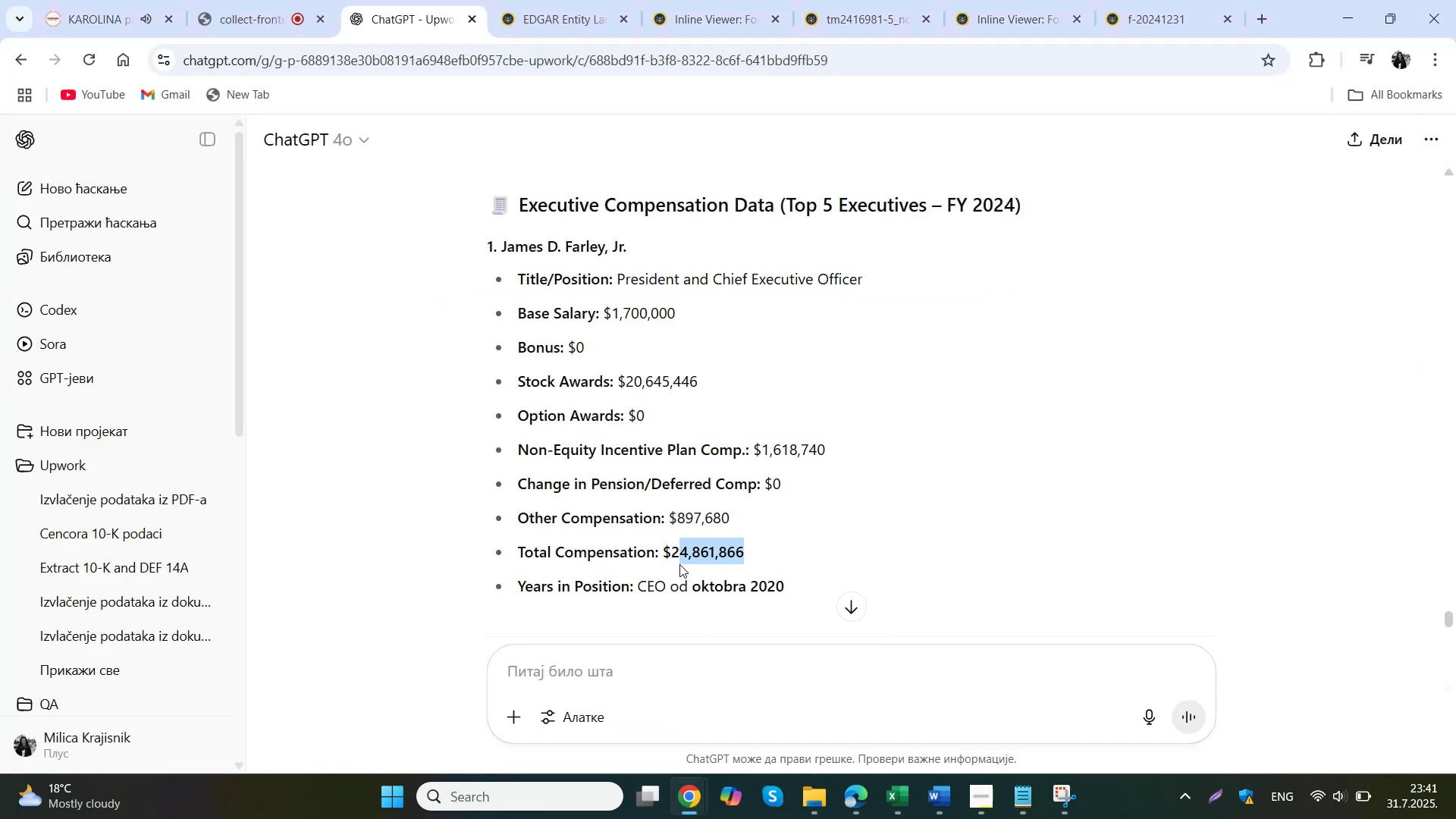 
key(Control+C)
 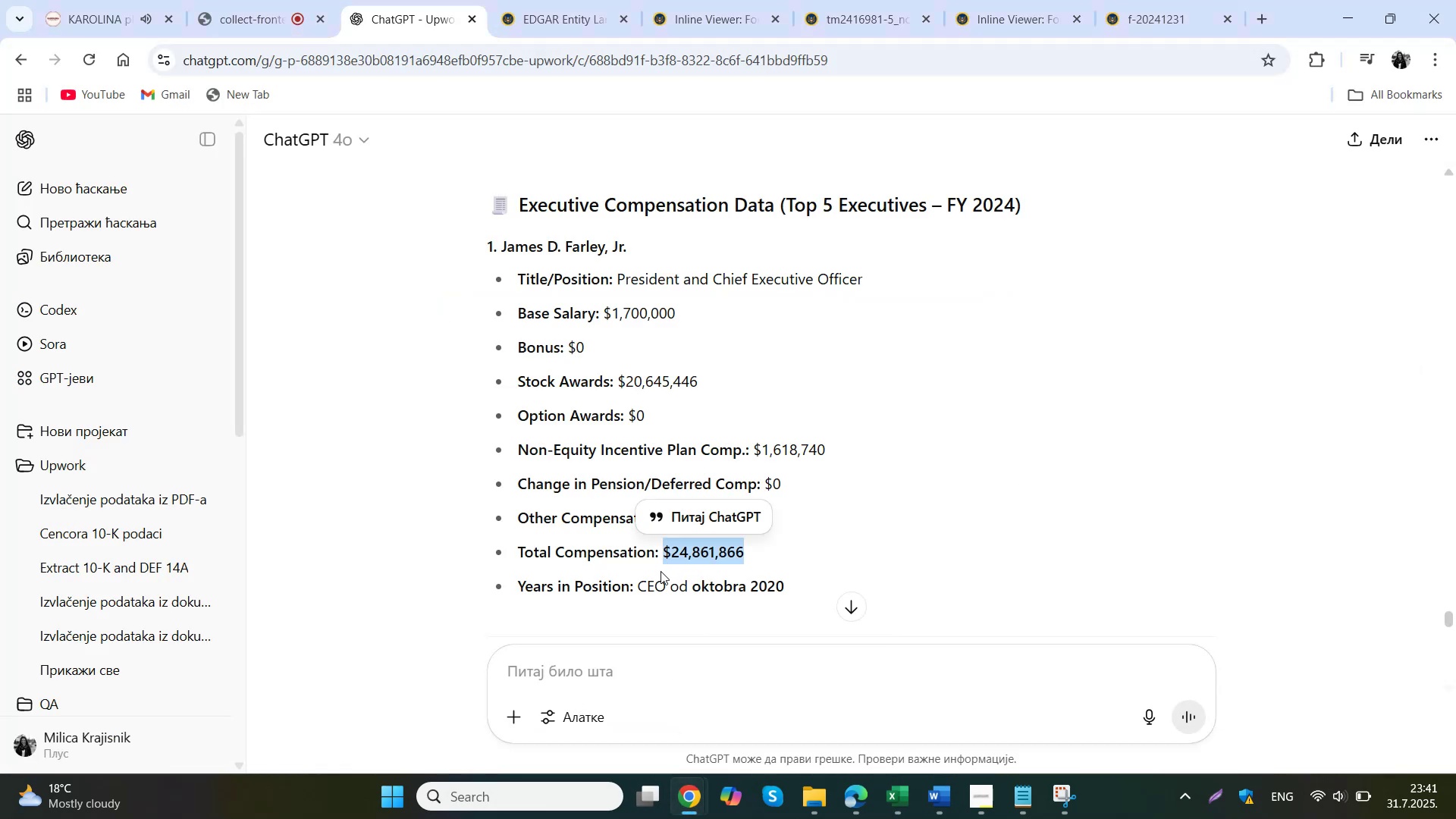 
left_click([897, 803])
 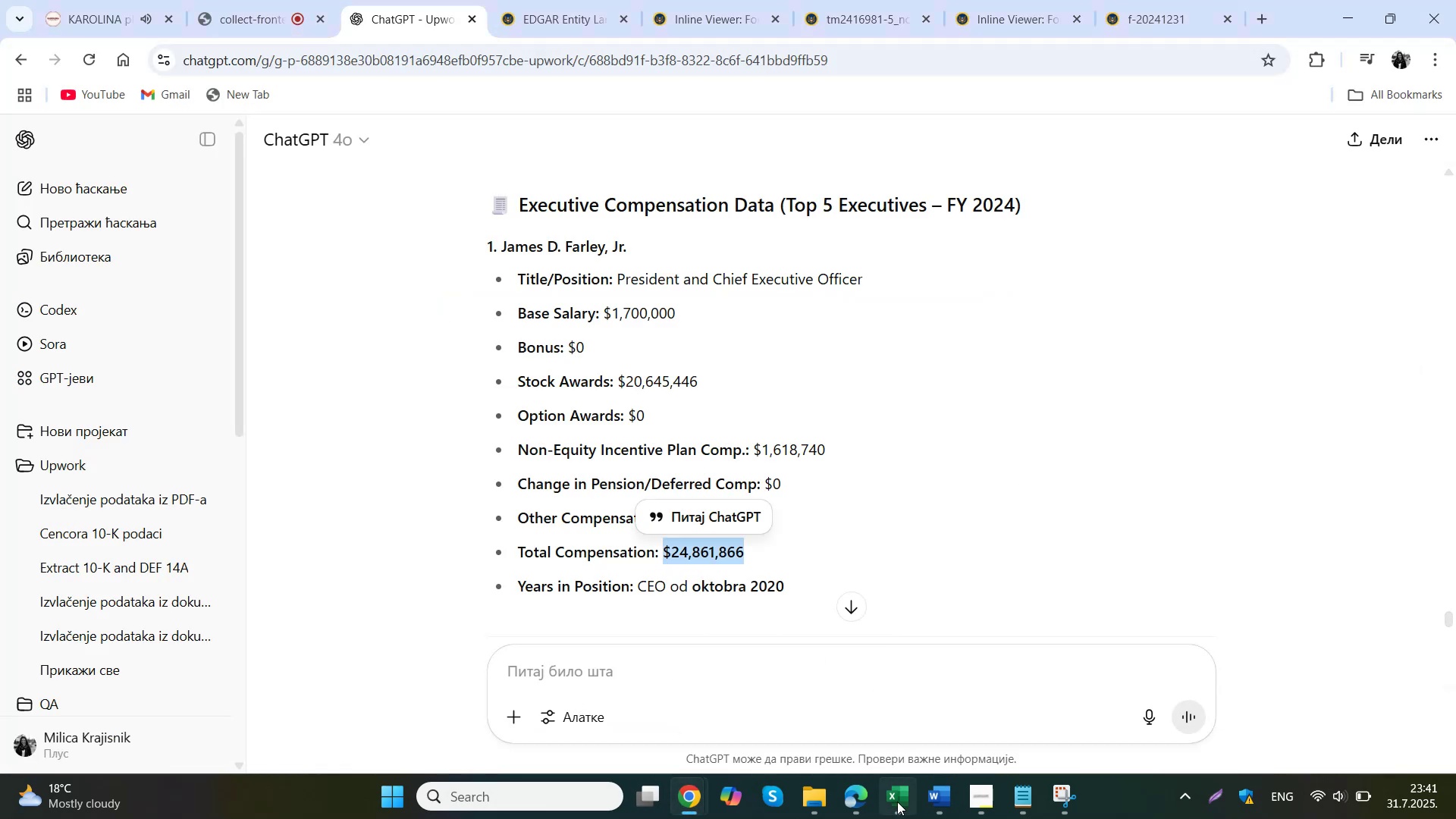 
double_click([1171, 378])
 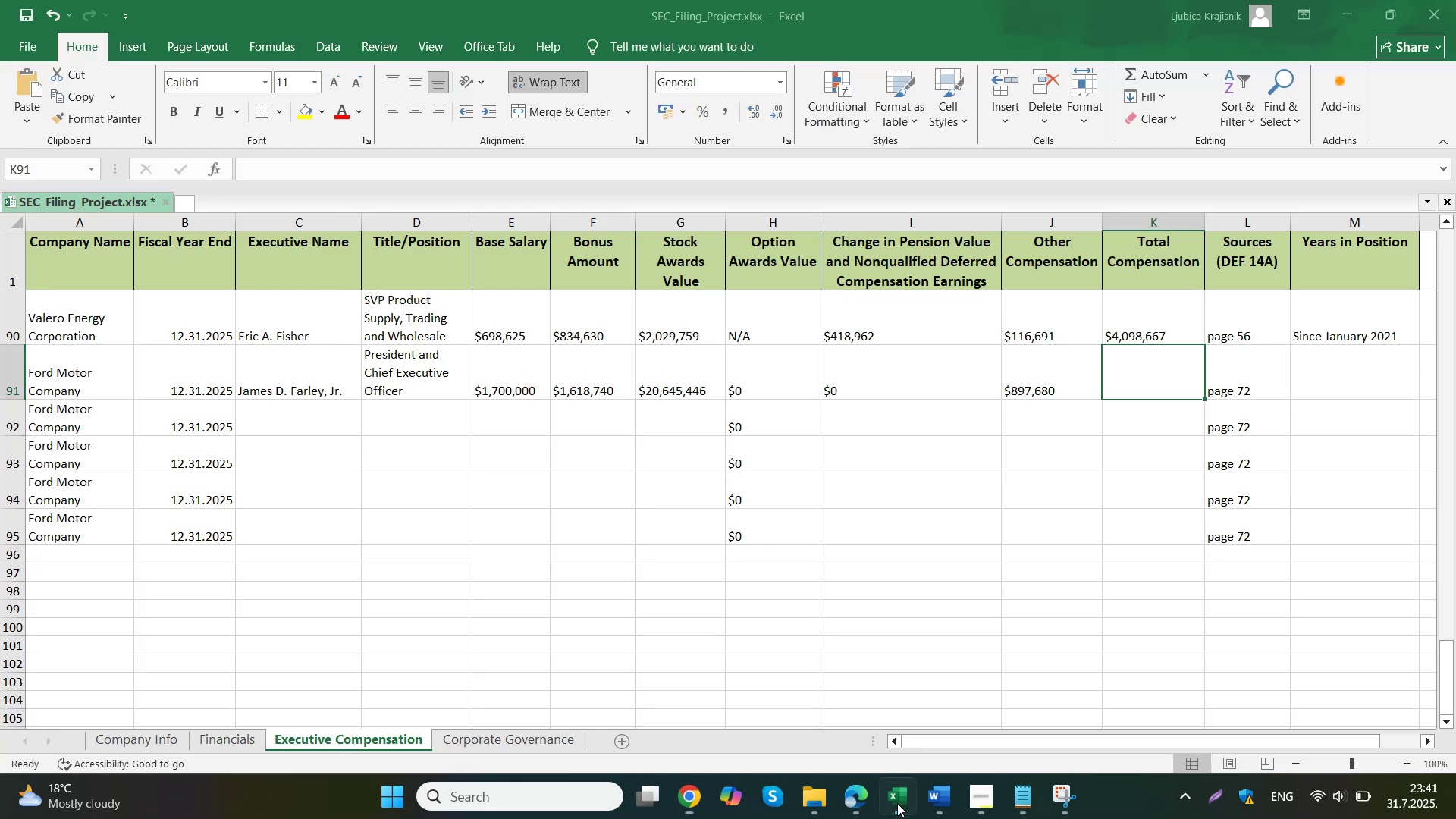 
key(Control+ControlLeft)
 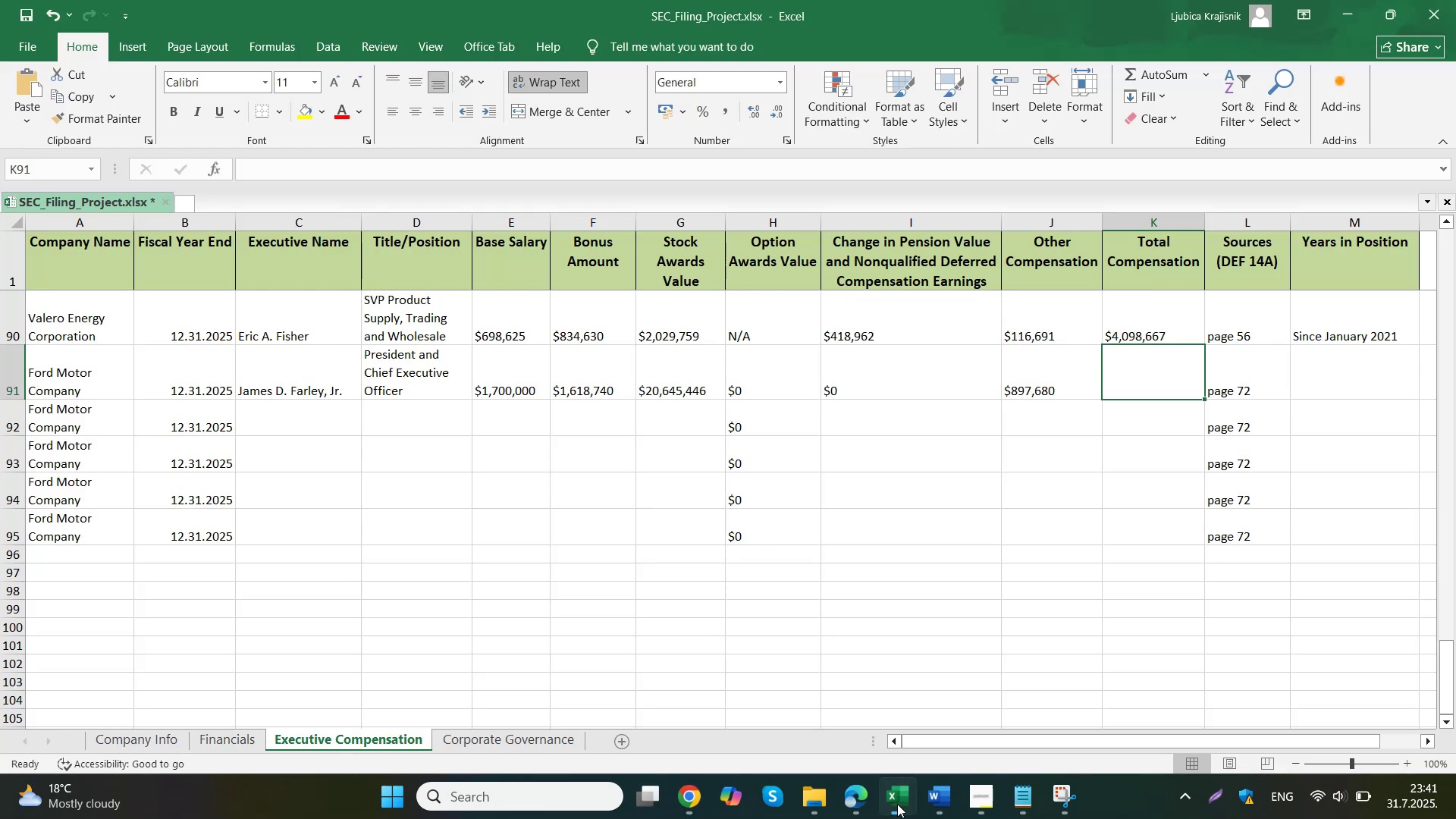 
key(Control+V)
 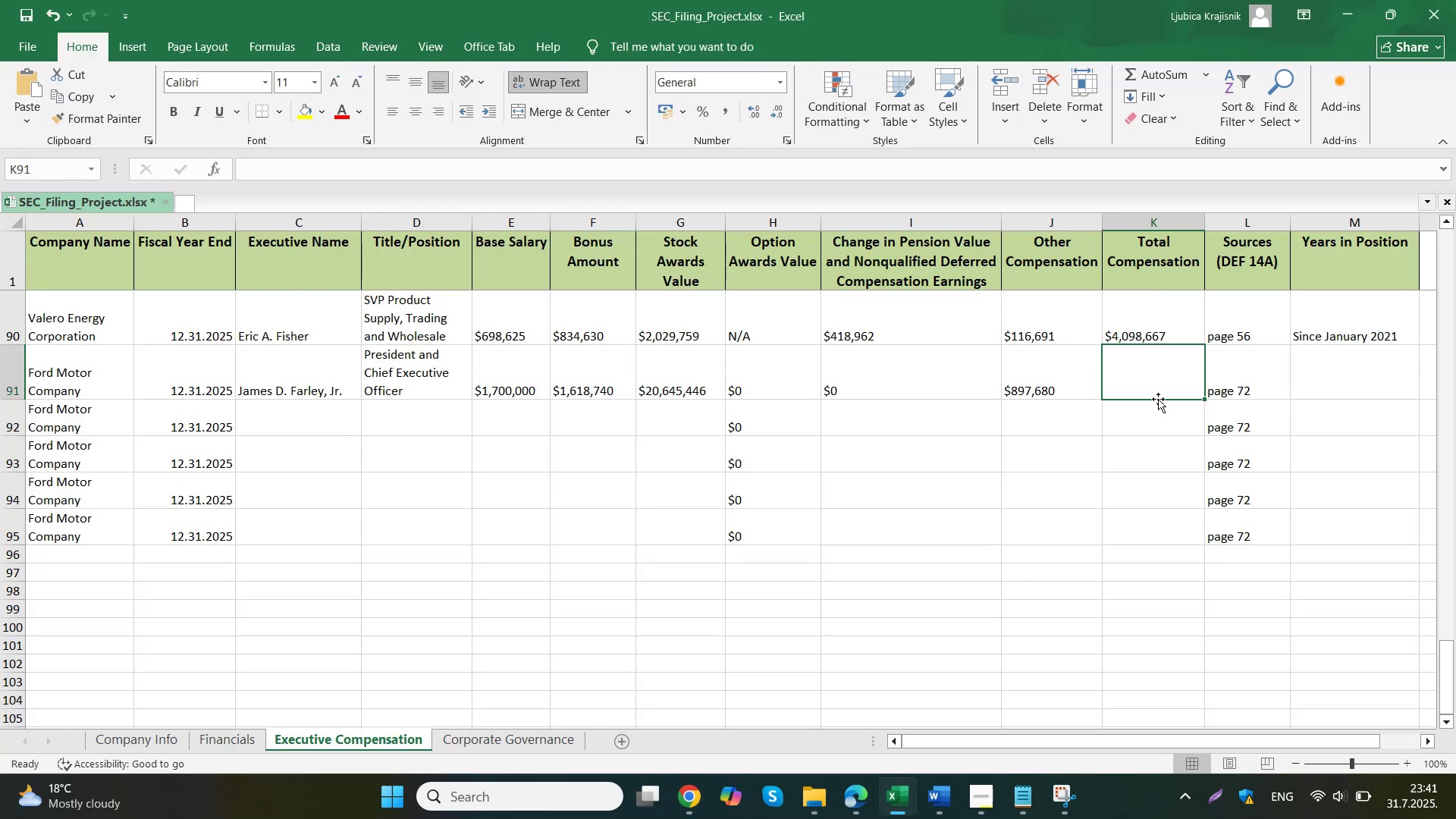 
left_click([1360, 372])
 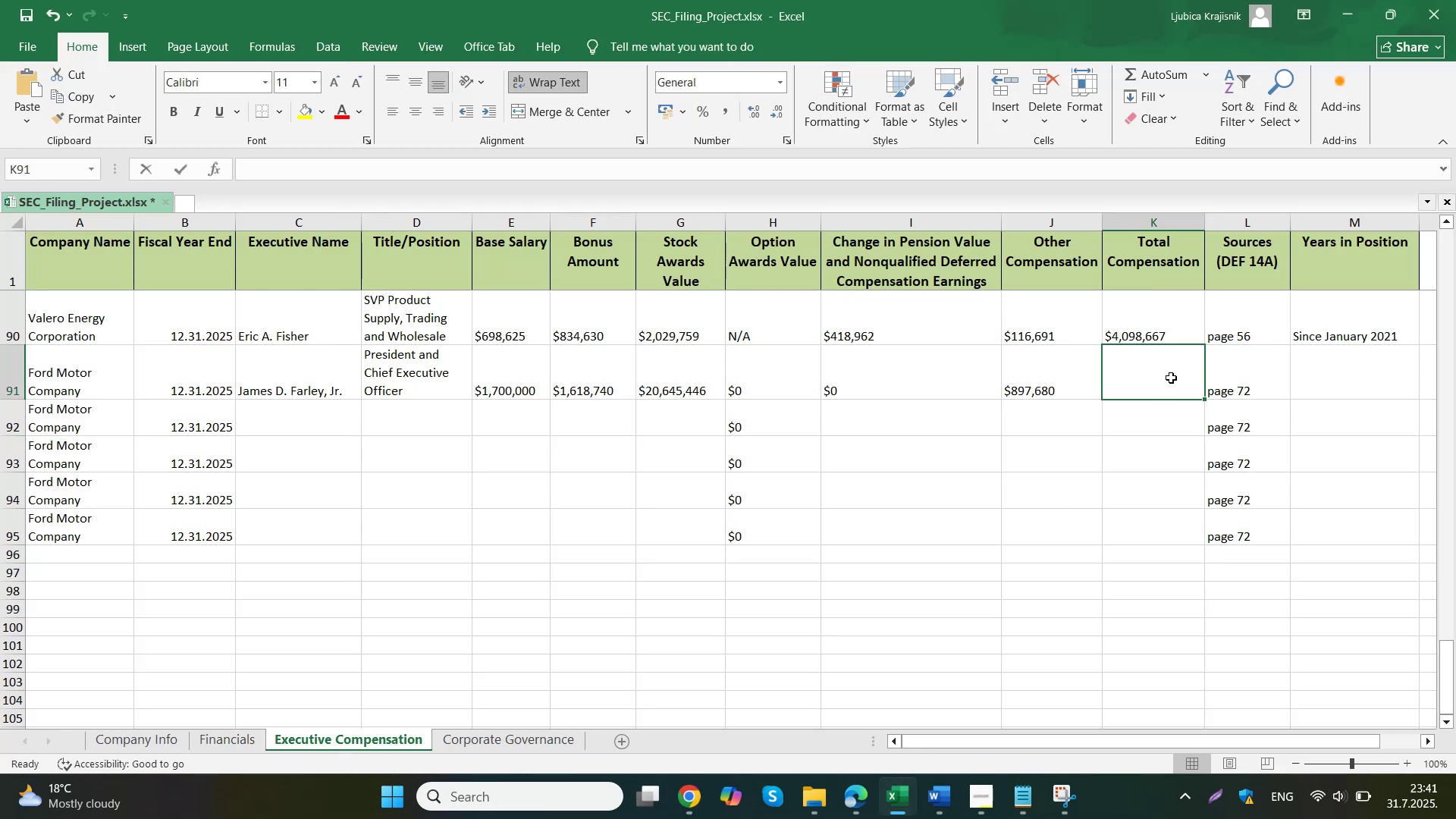 
type(Since )
 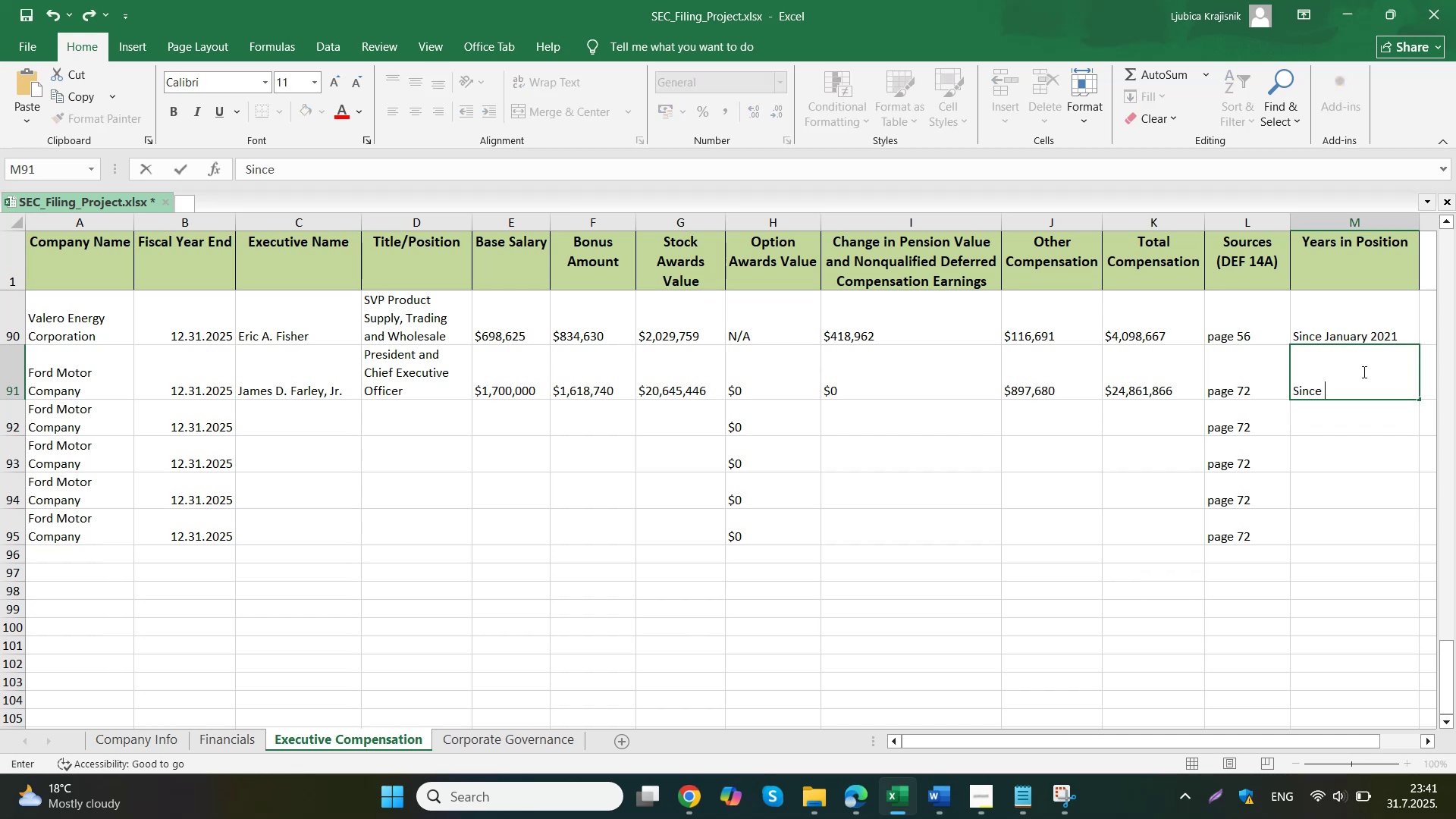 
mouse_move([645, 684])
 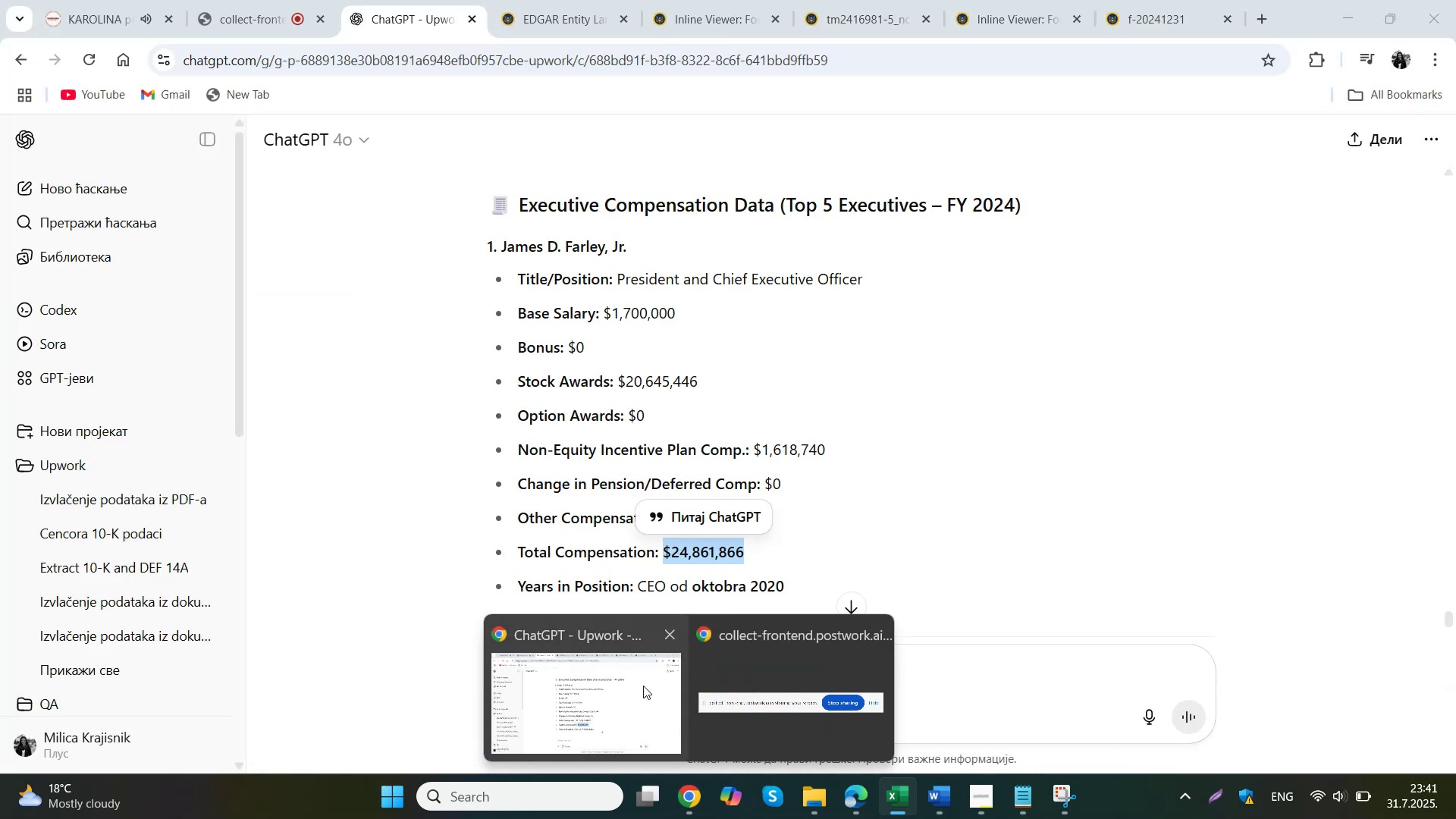 
type(October 2002)
key(Backspace)
key(Backspace)
type(20)
 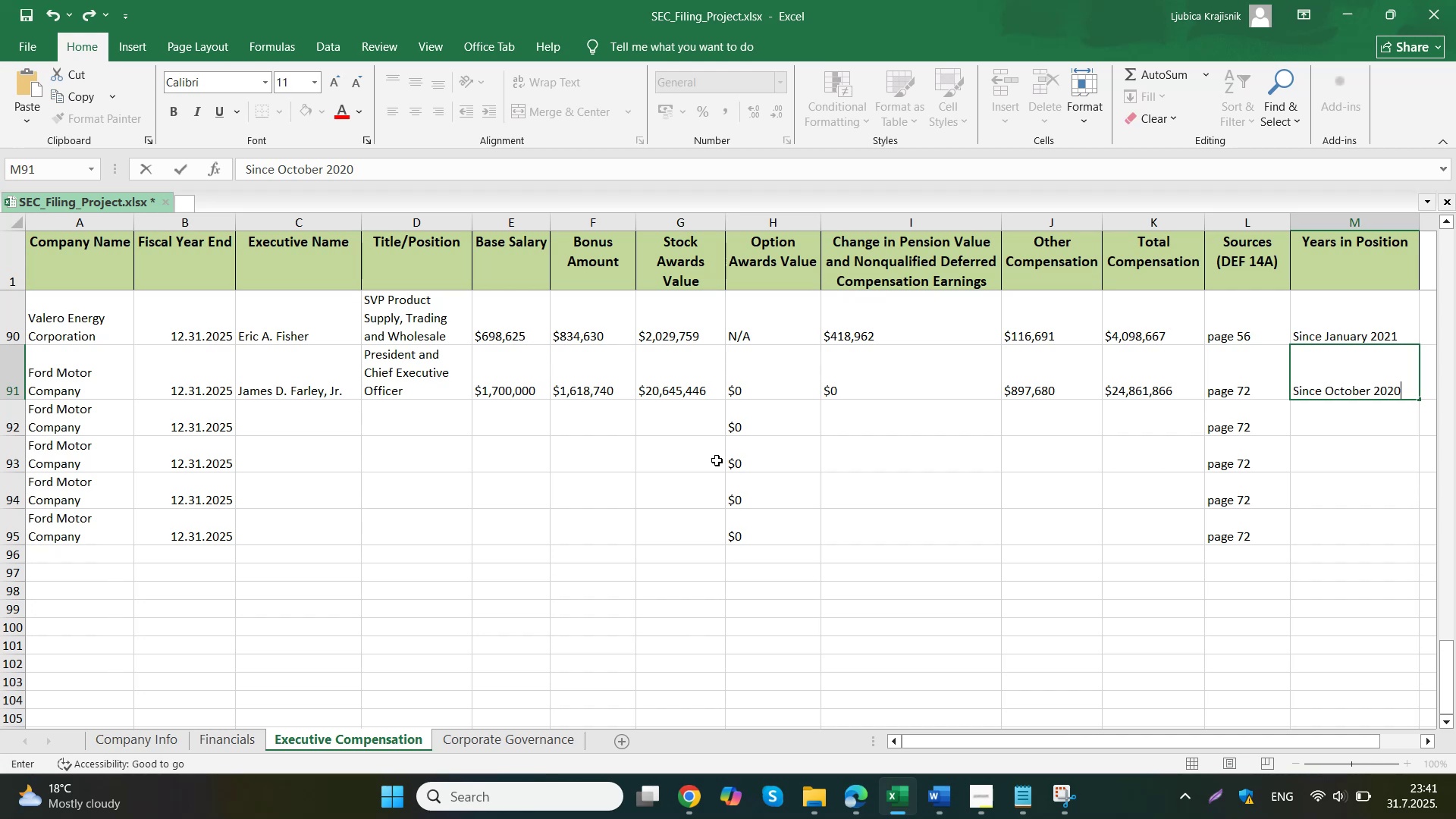 
left_click([231, 412])
 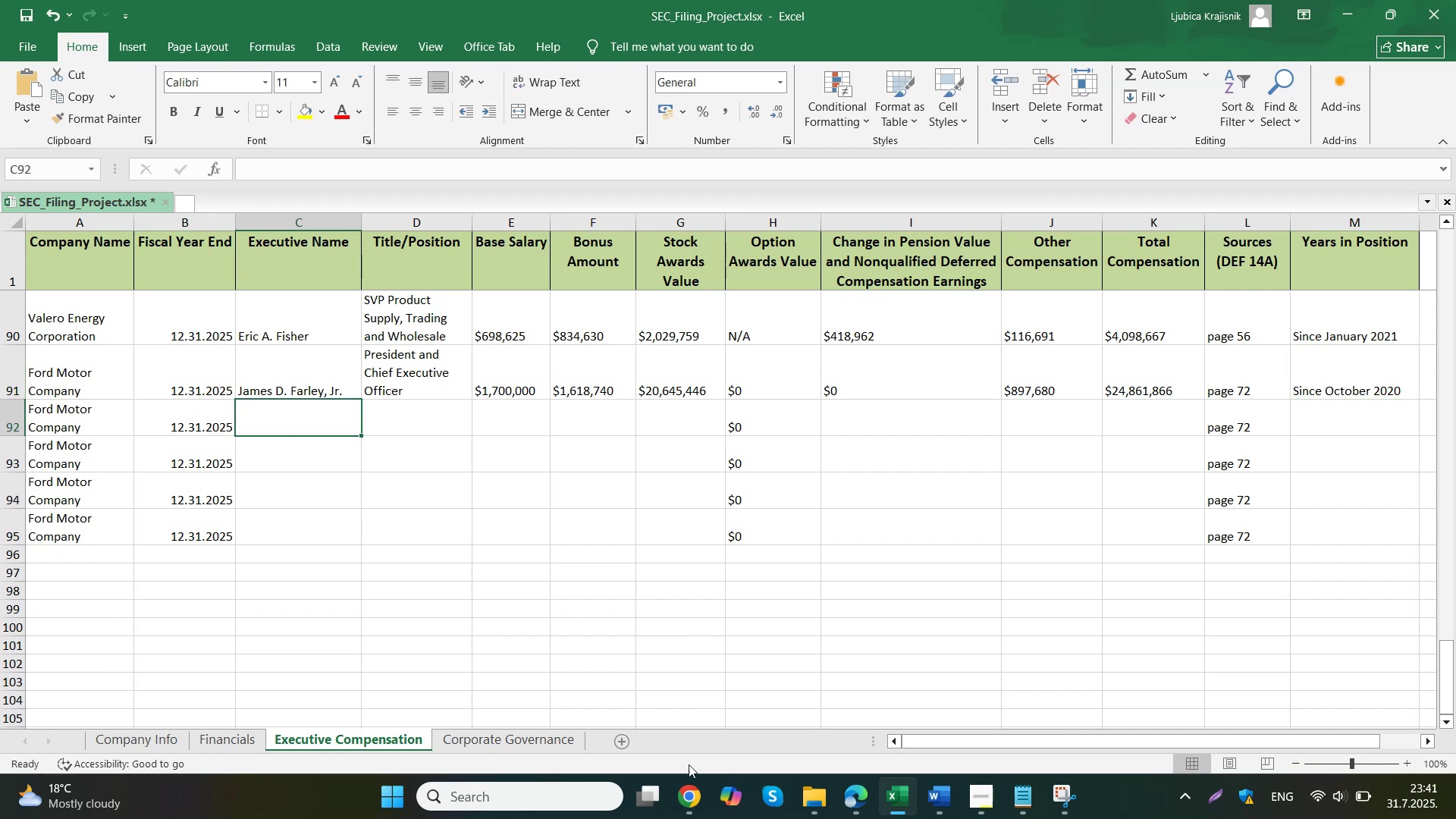 
left_click([642, 692])
 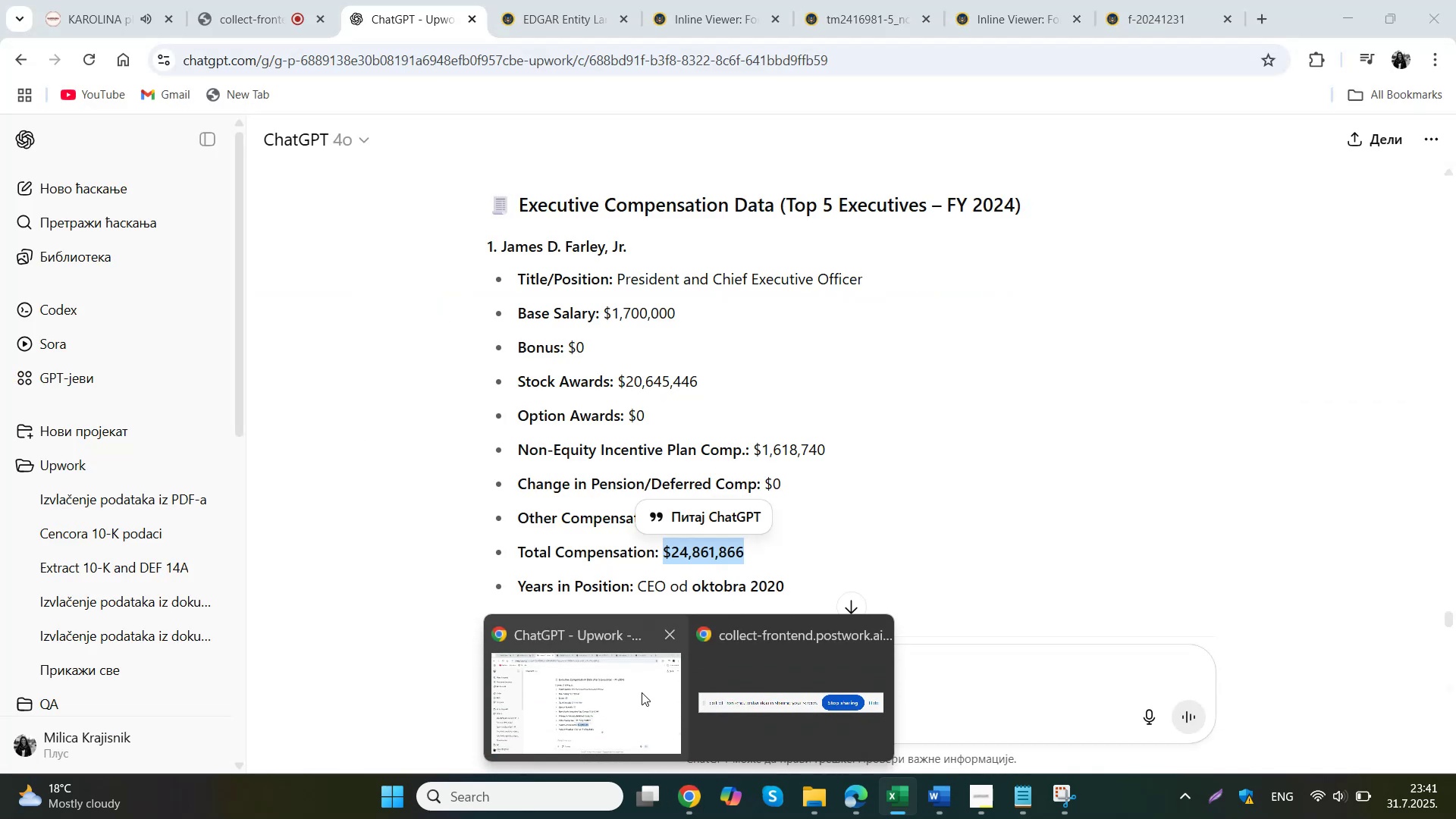 
scroll: coordinate [616, 500], scroll_direction: down, amount: 4.0
 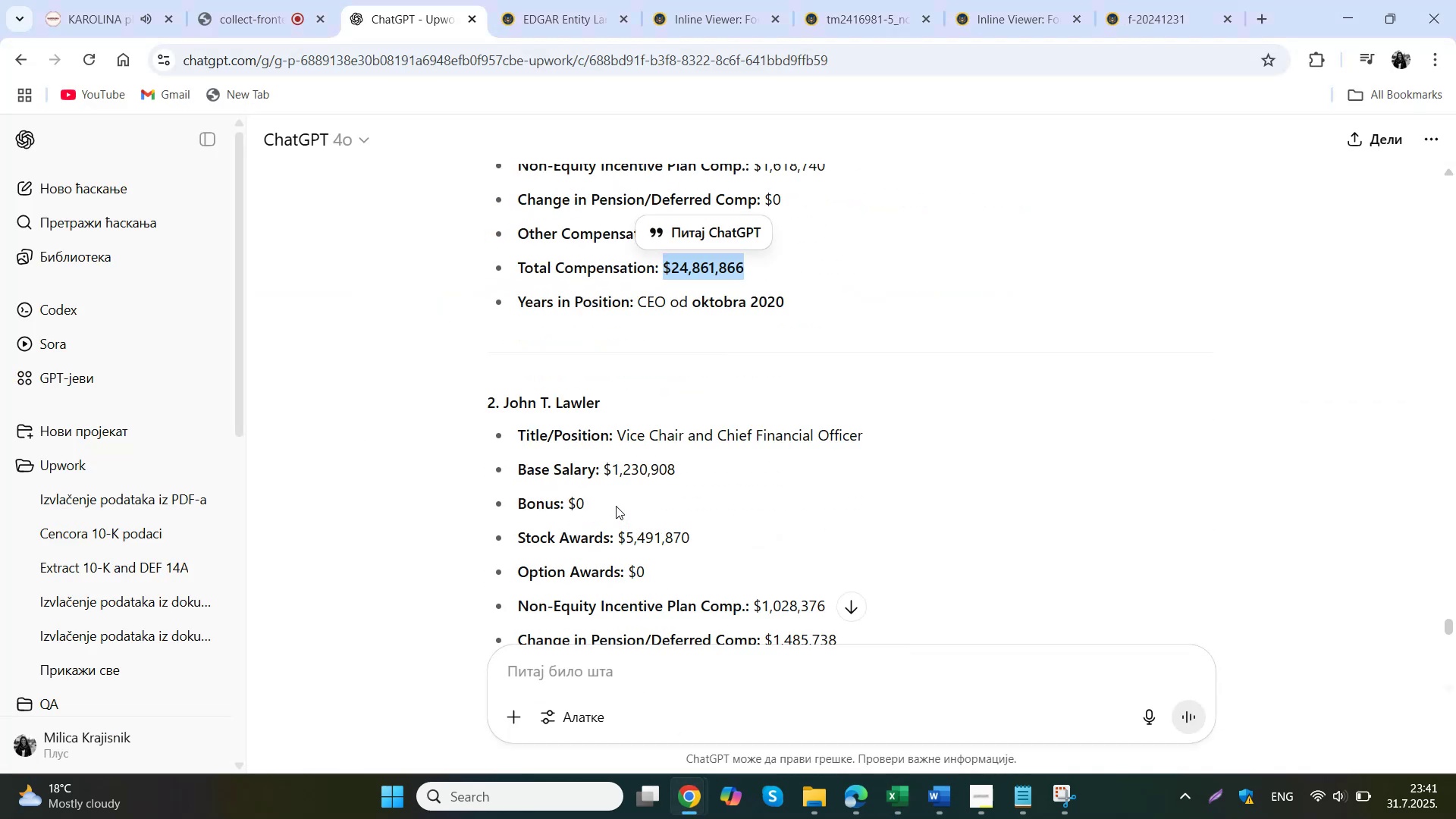 
left_click_drag(start_coordinate=[615, 312], to_coordinate=[507, 310])
 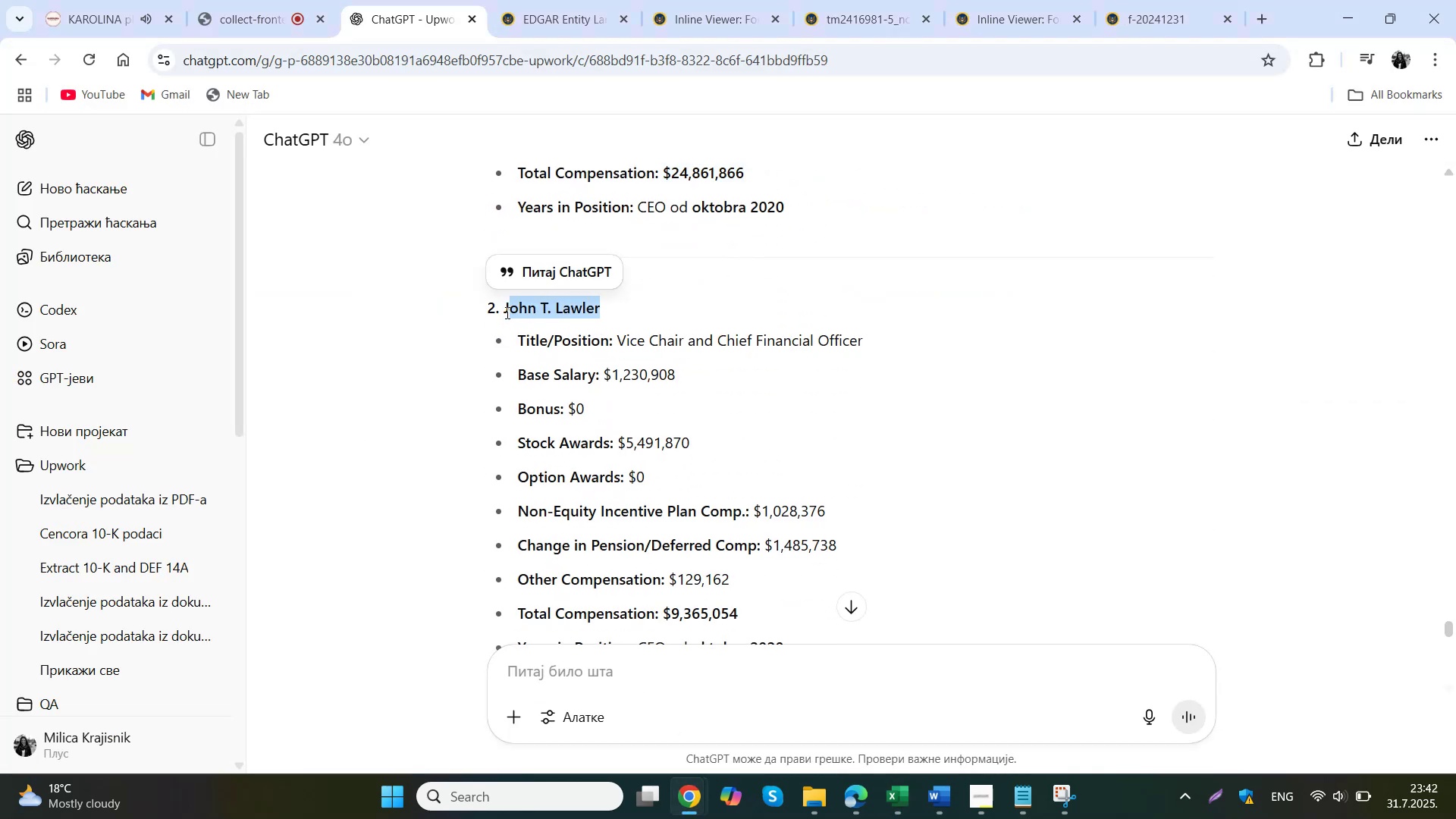 
left_click_drag(start_coordinate=[611, 305], to_coordinate=[503, 315])
 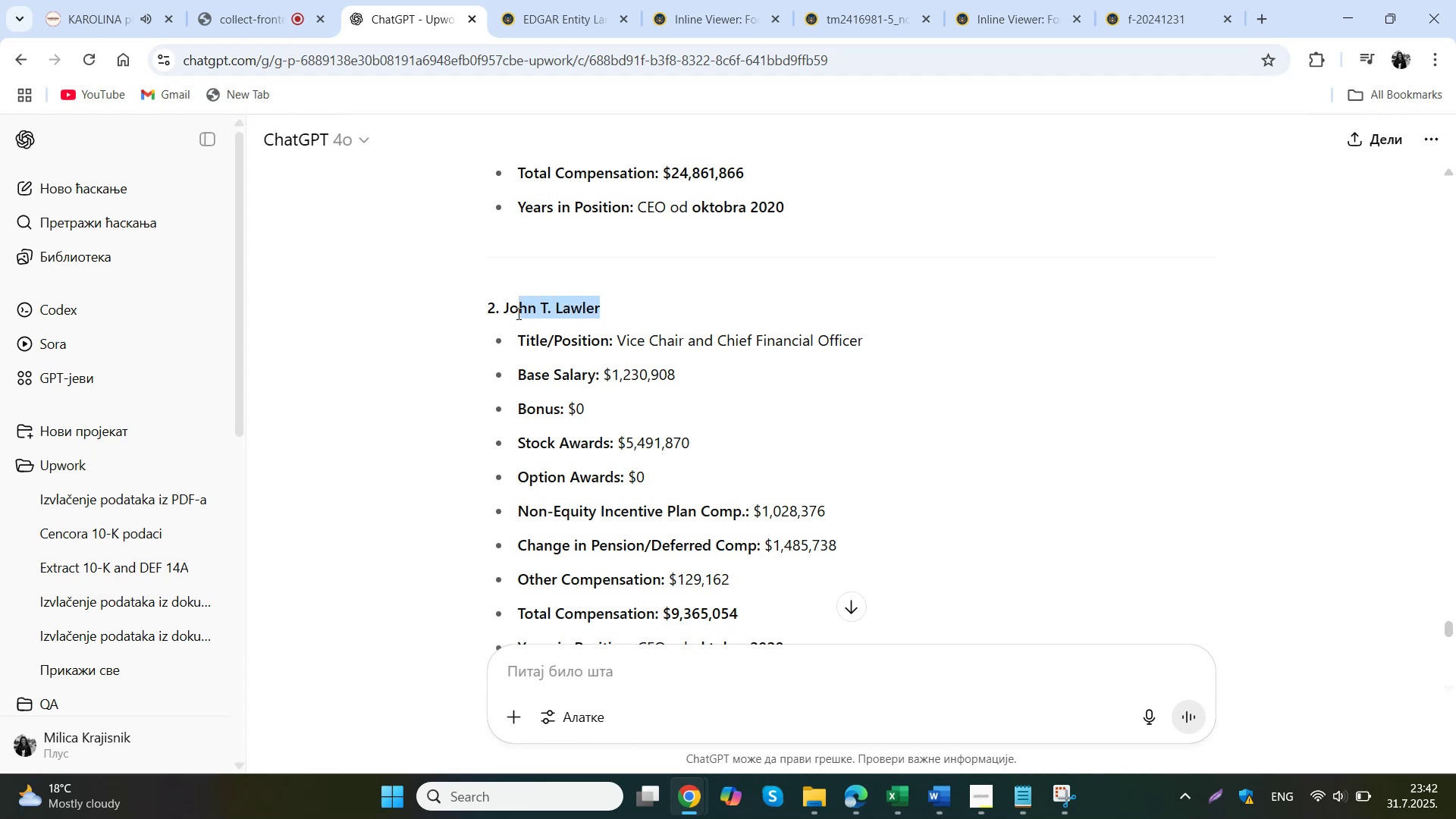 
key(Control+ControlLeft)
 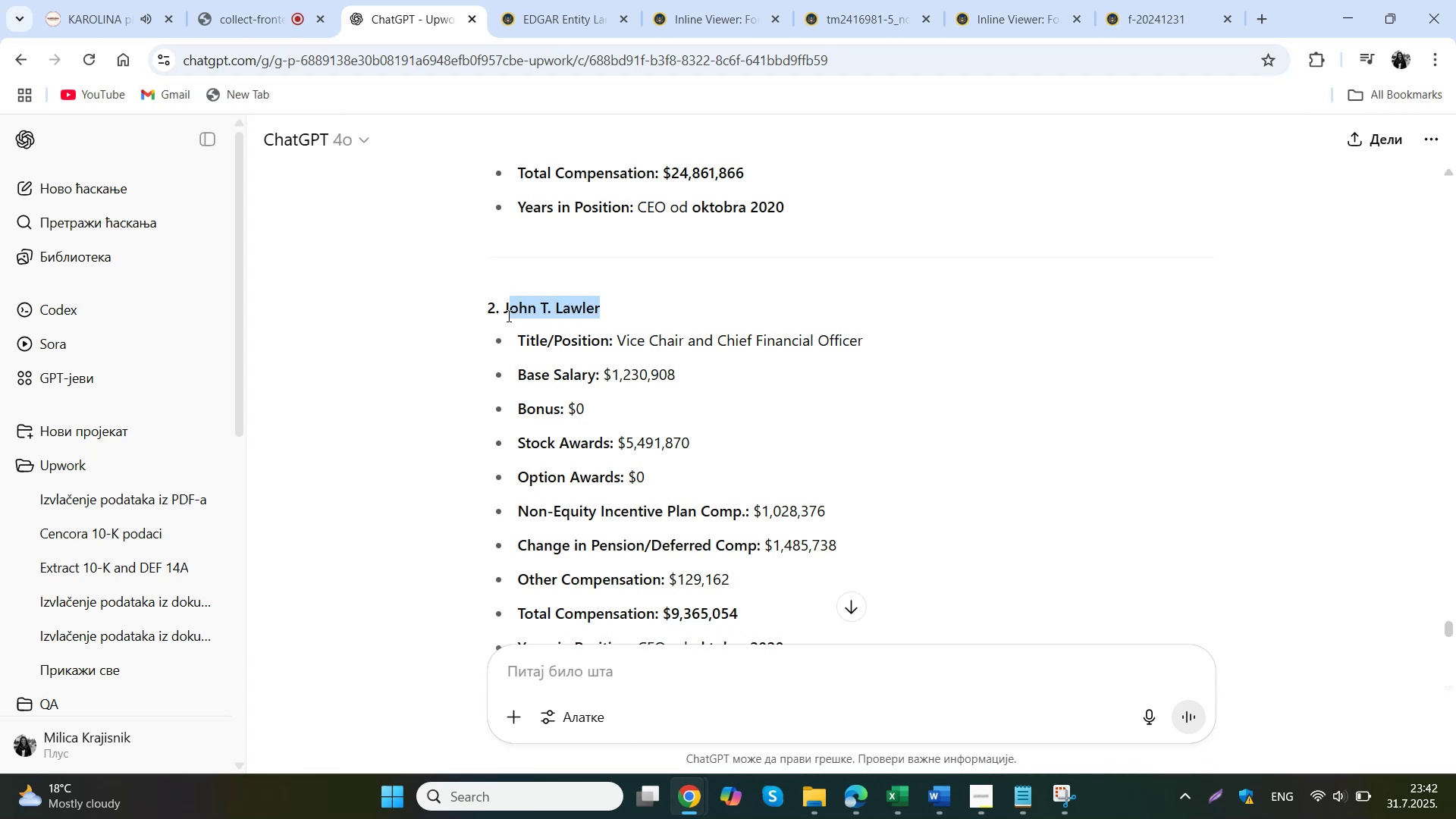 
key(Control+C)
 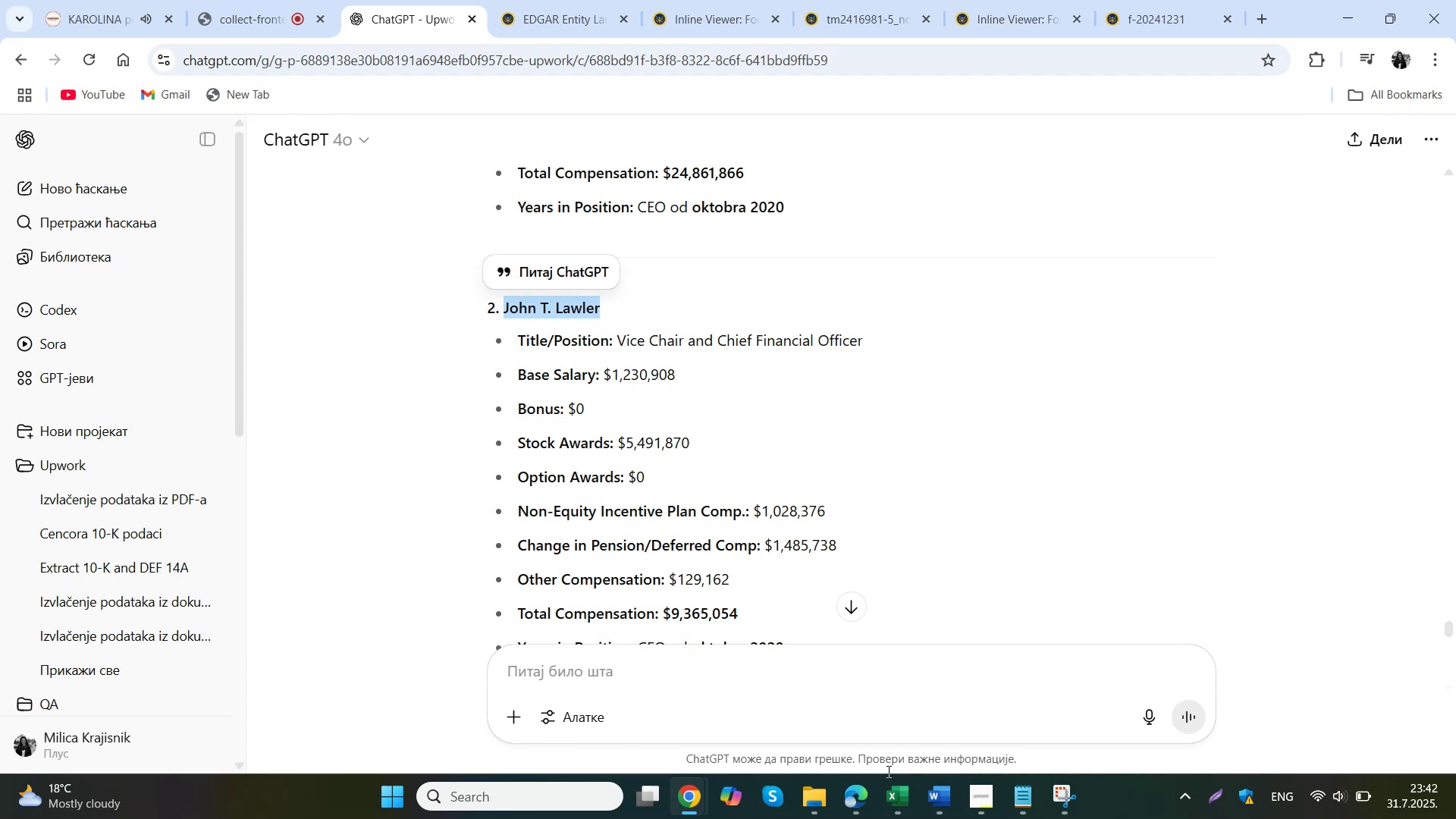 
double_click([327, 427])
 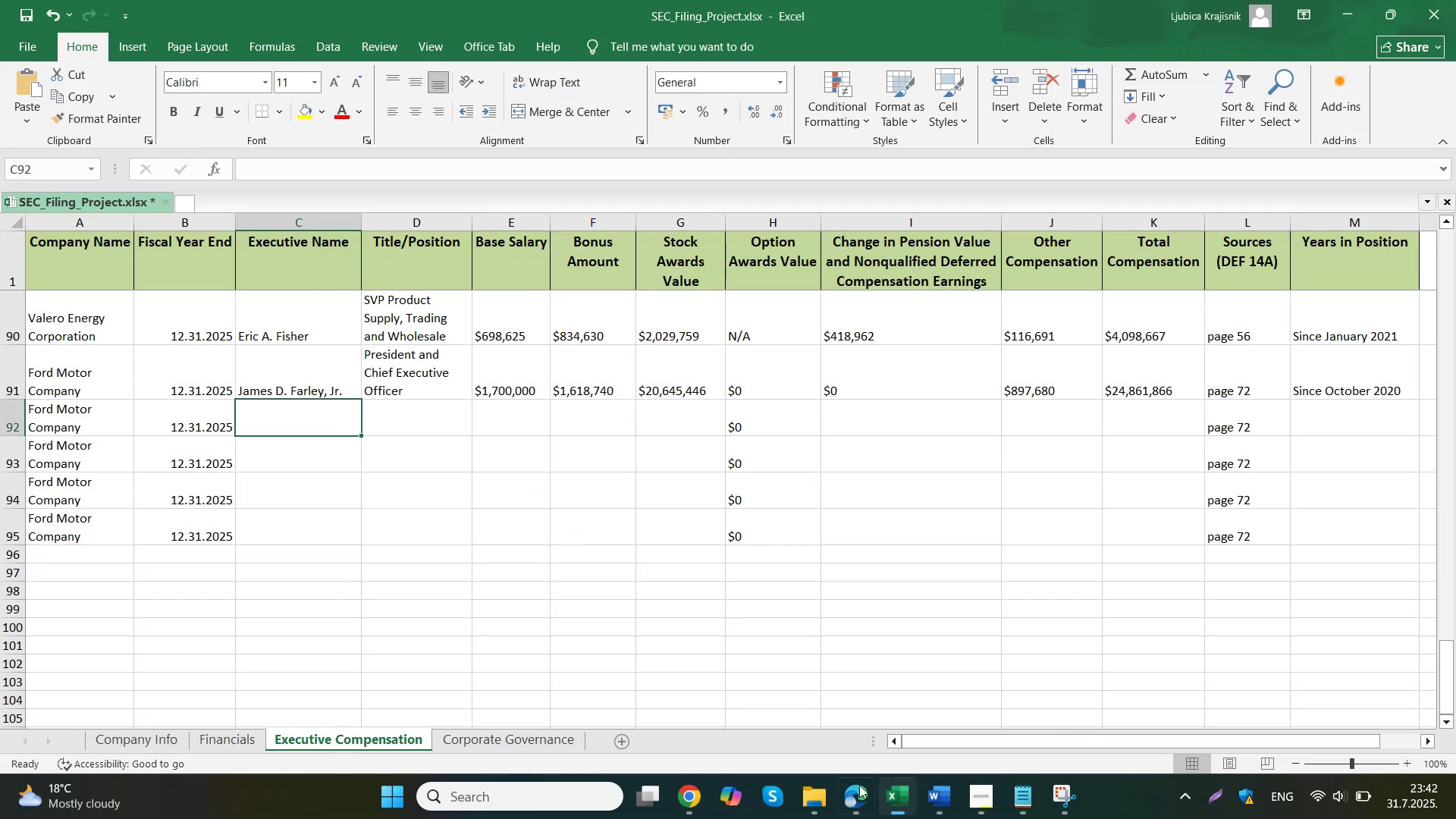 
key(Control+ControlLeft)
 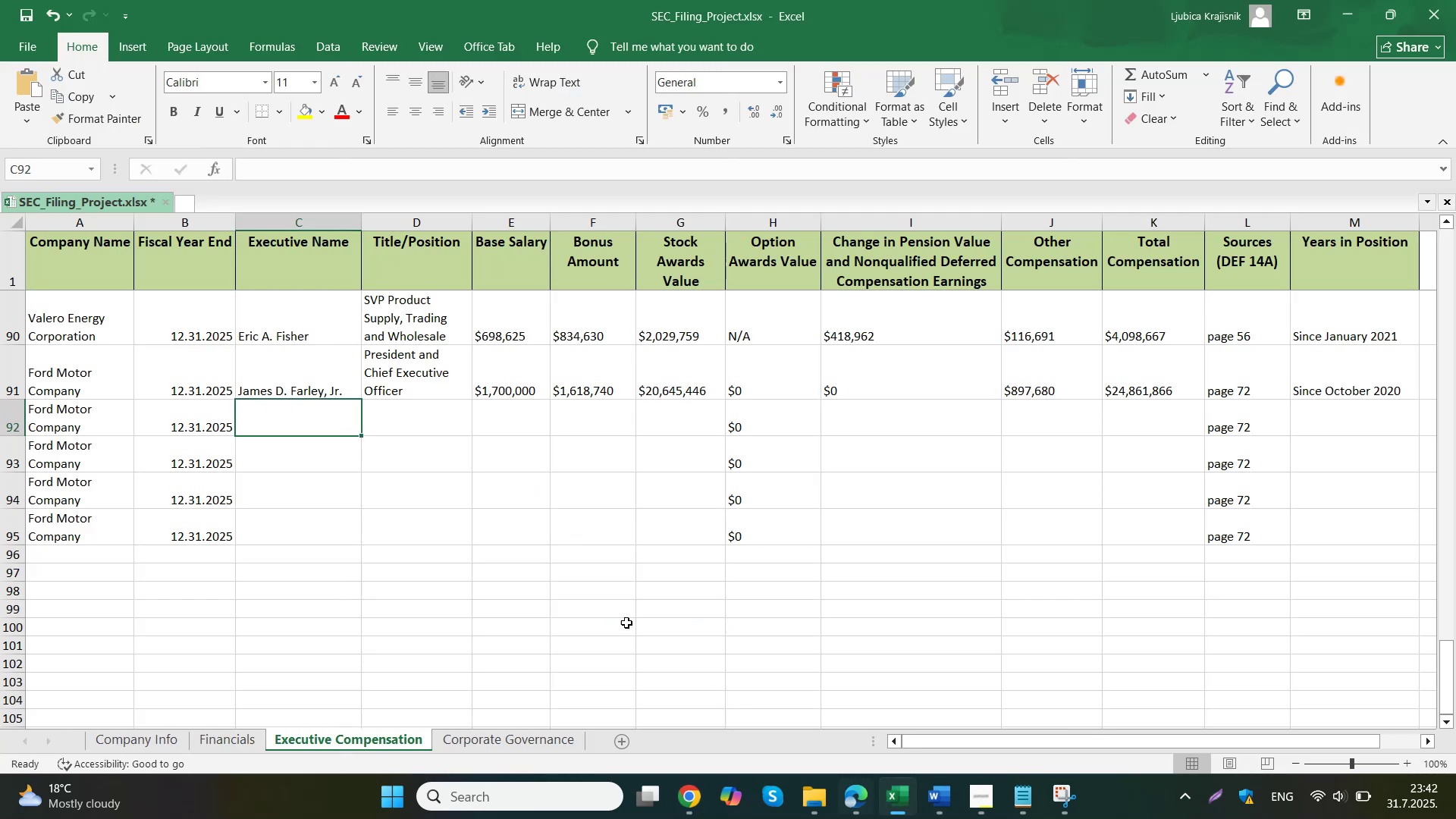 
key(Control+V)
 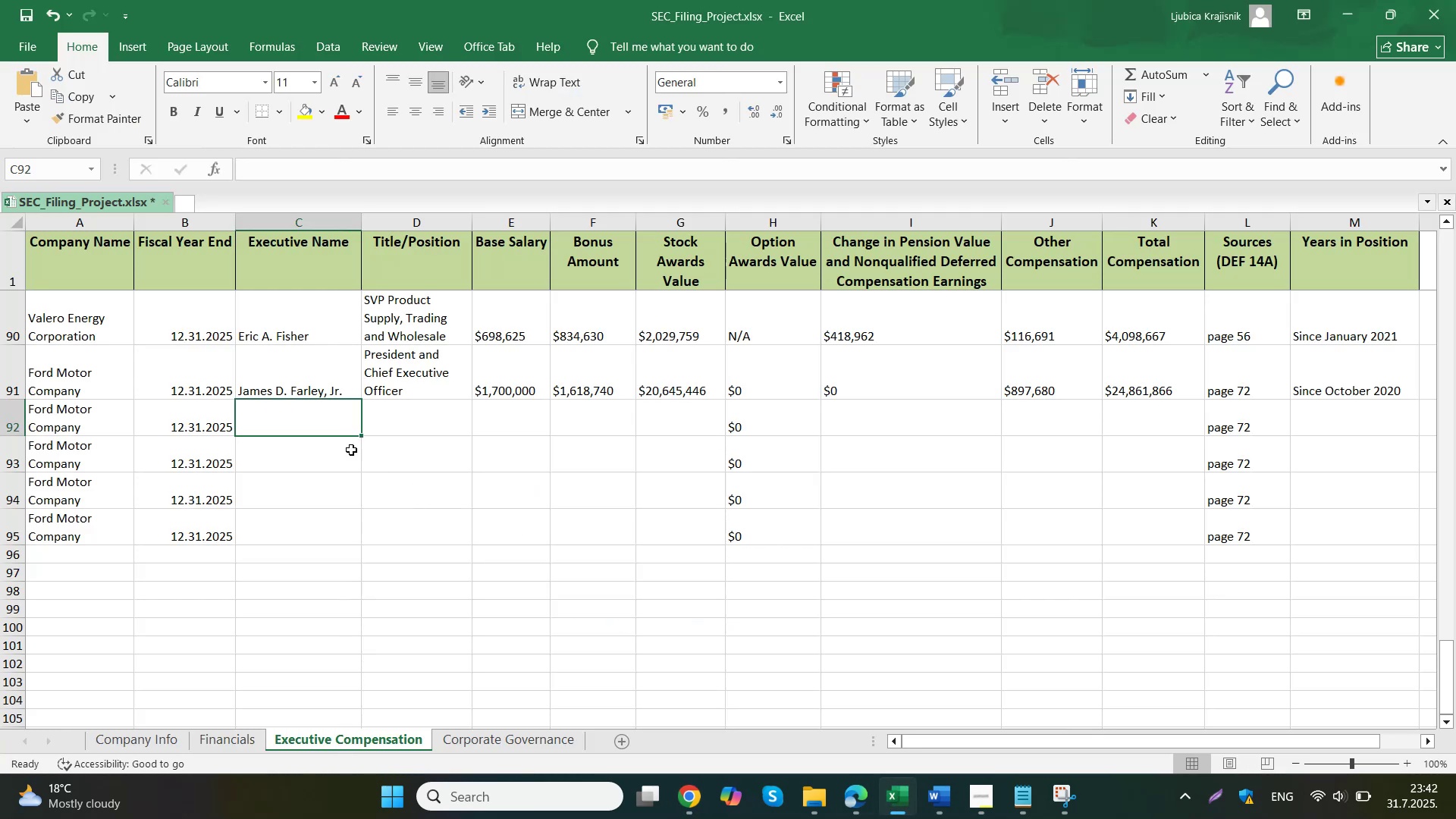 
left_click([387, 419])
 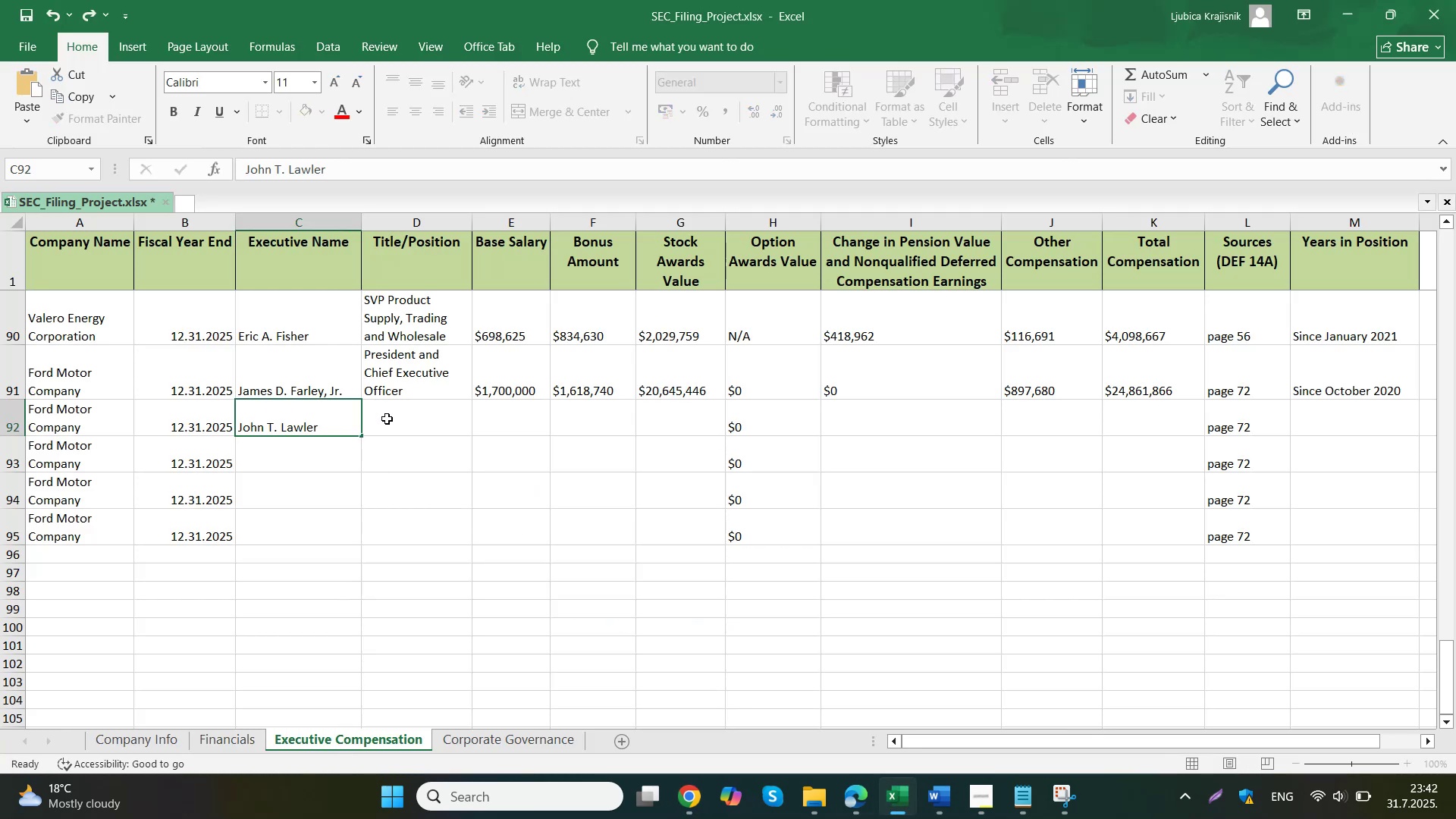 
left_click([620, 669])
 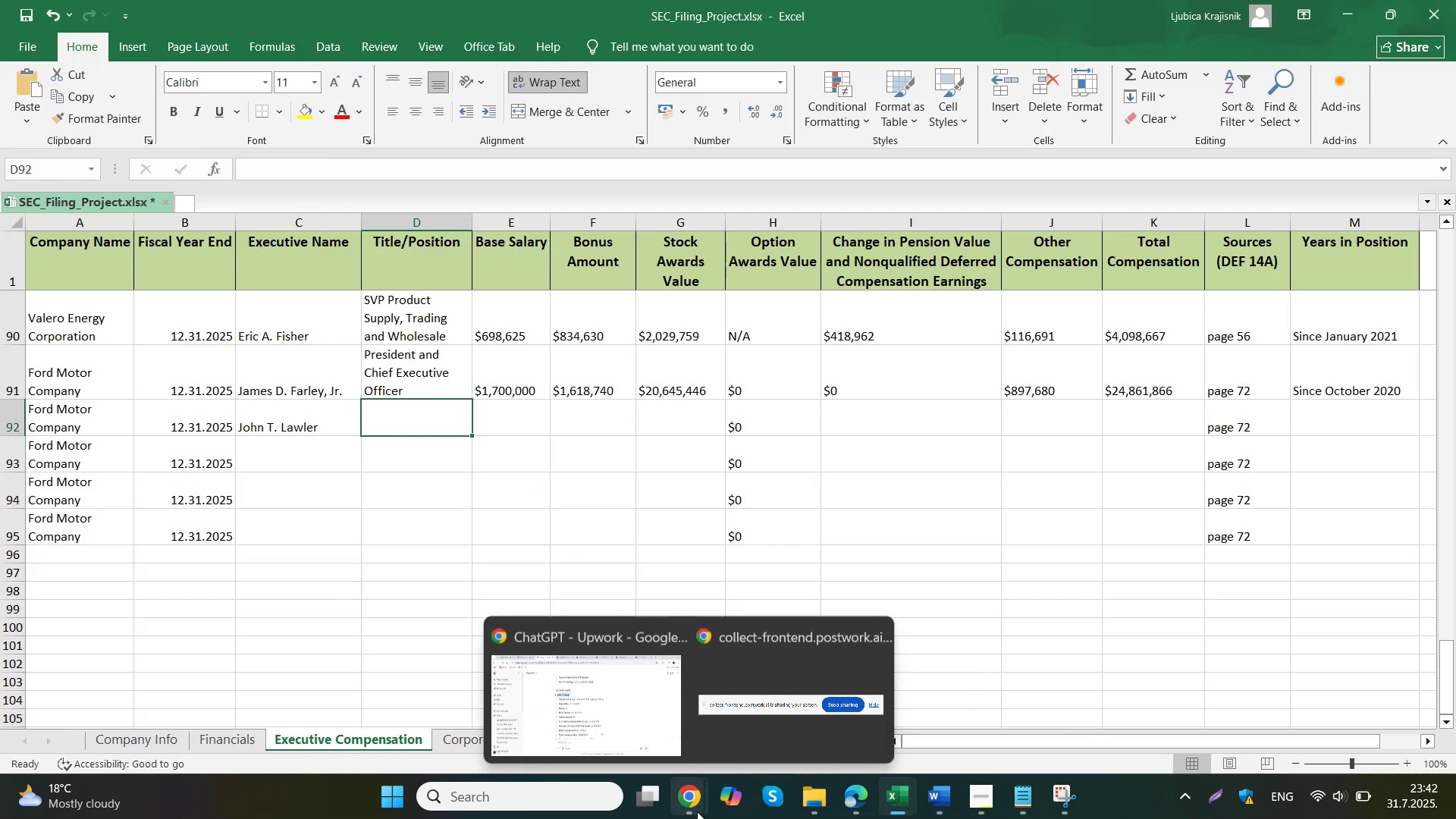 
left_click_drag(start_coordinate=[886, 348], to_coordinate=[619, 332])
 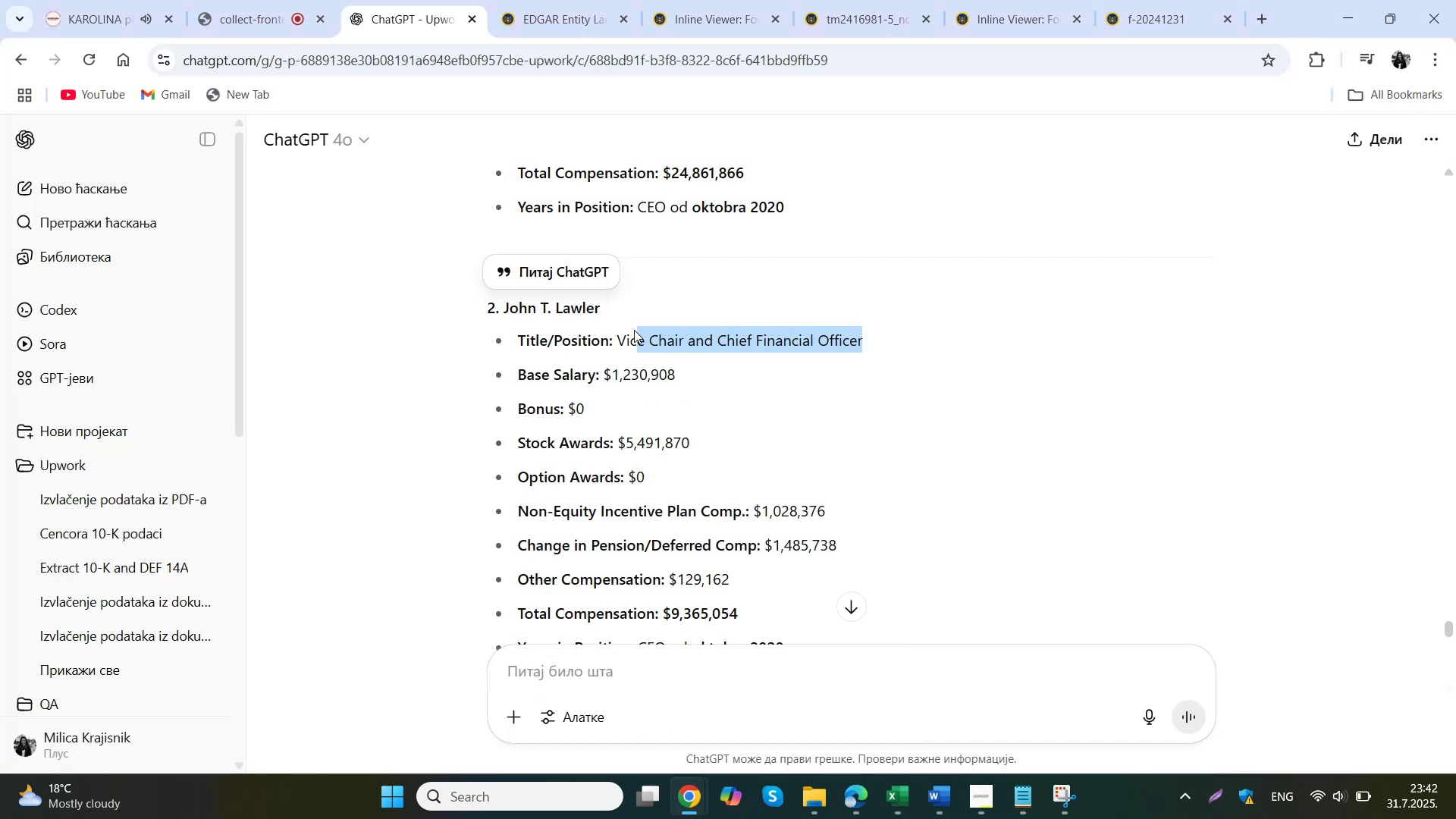 
key(Control+ControlLeft)
 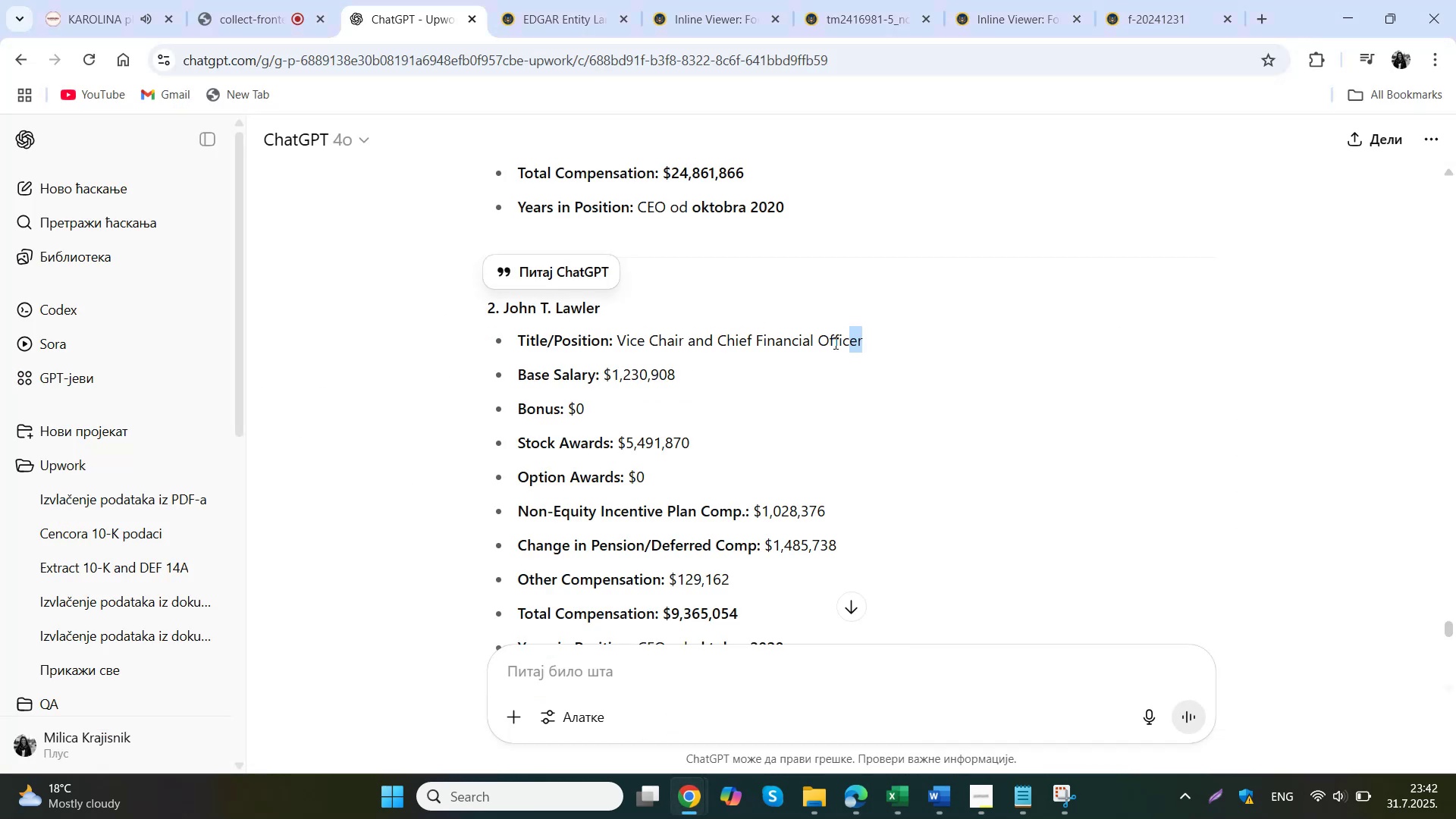 
key(Control+C)
 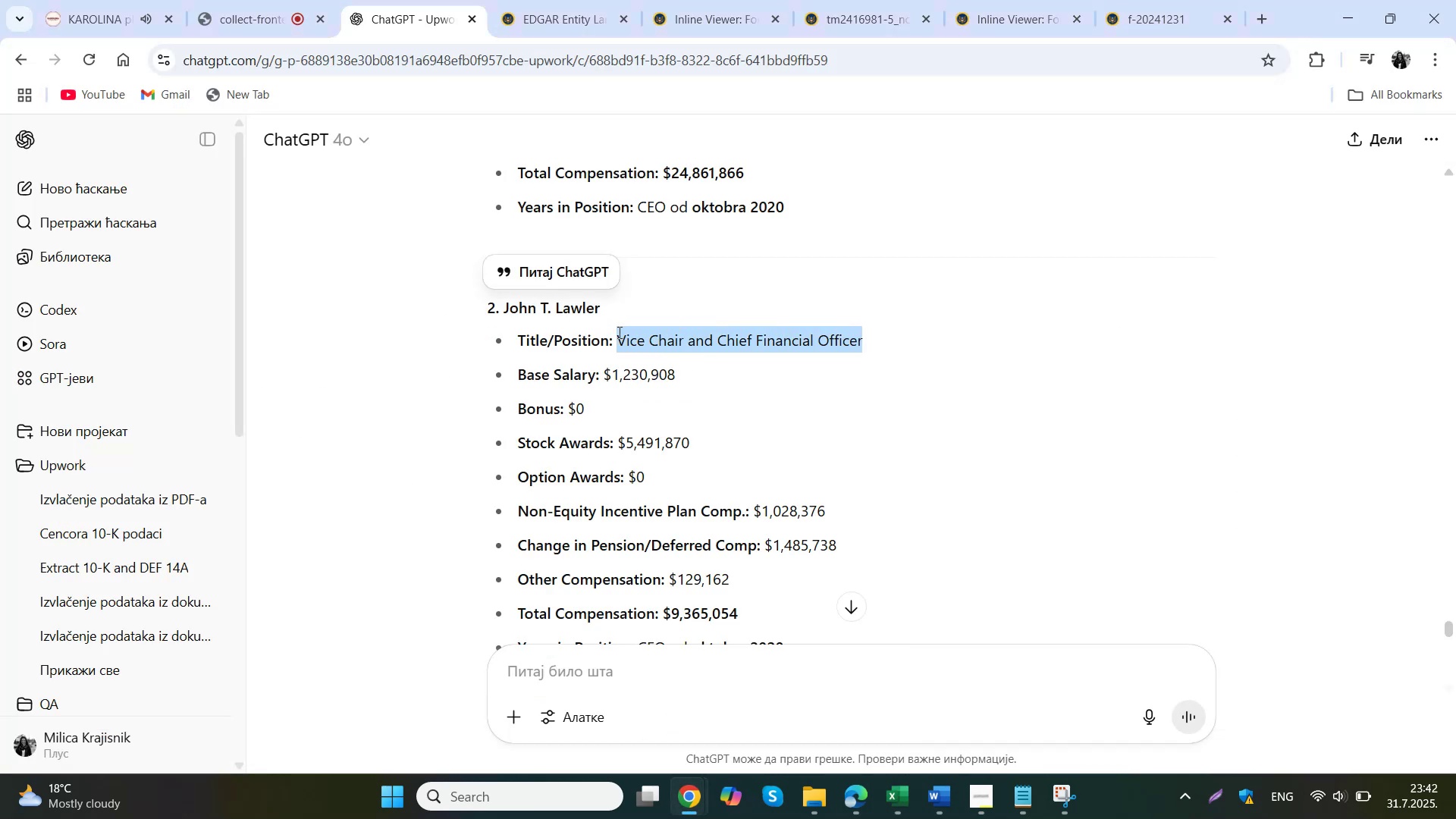 
left_click([847, 707])
 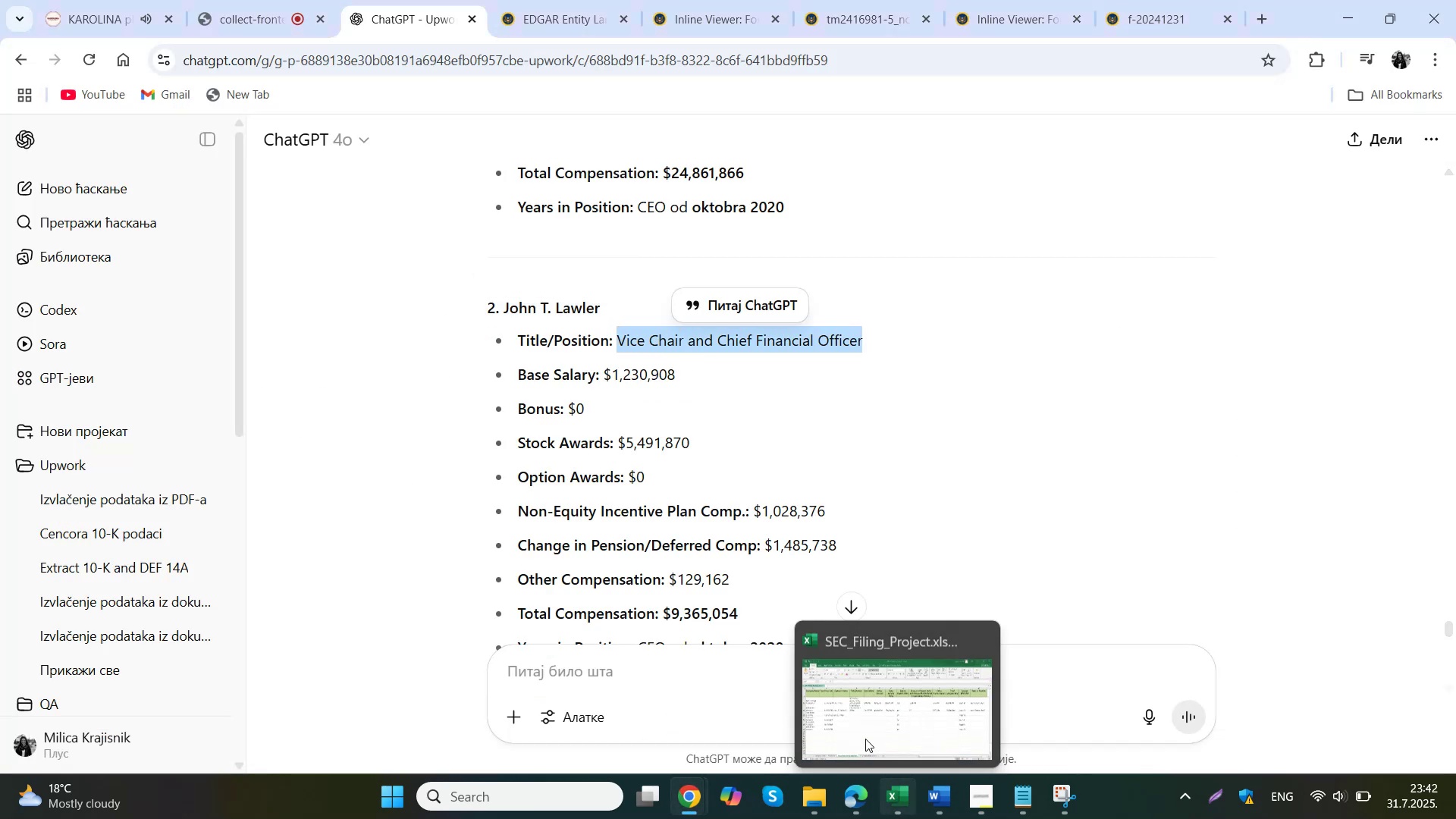 
double_click([430, 420])
 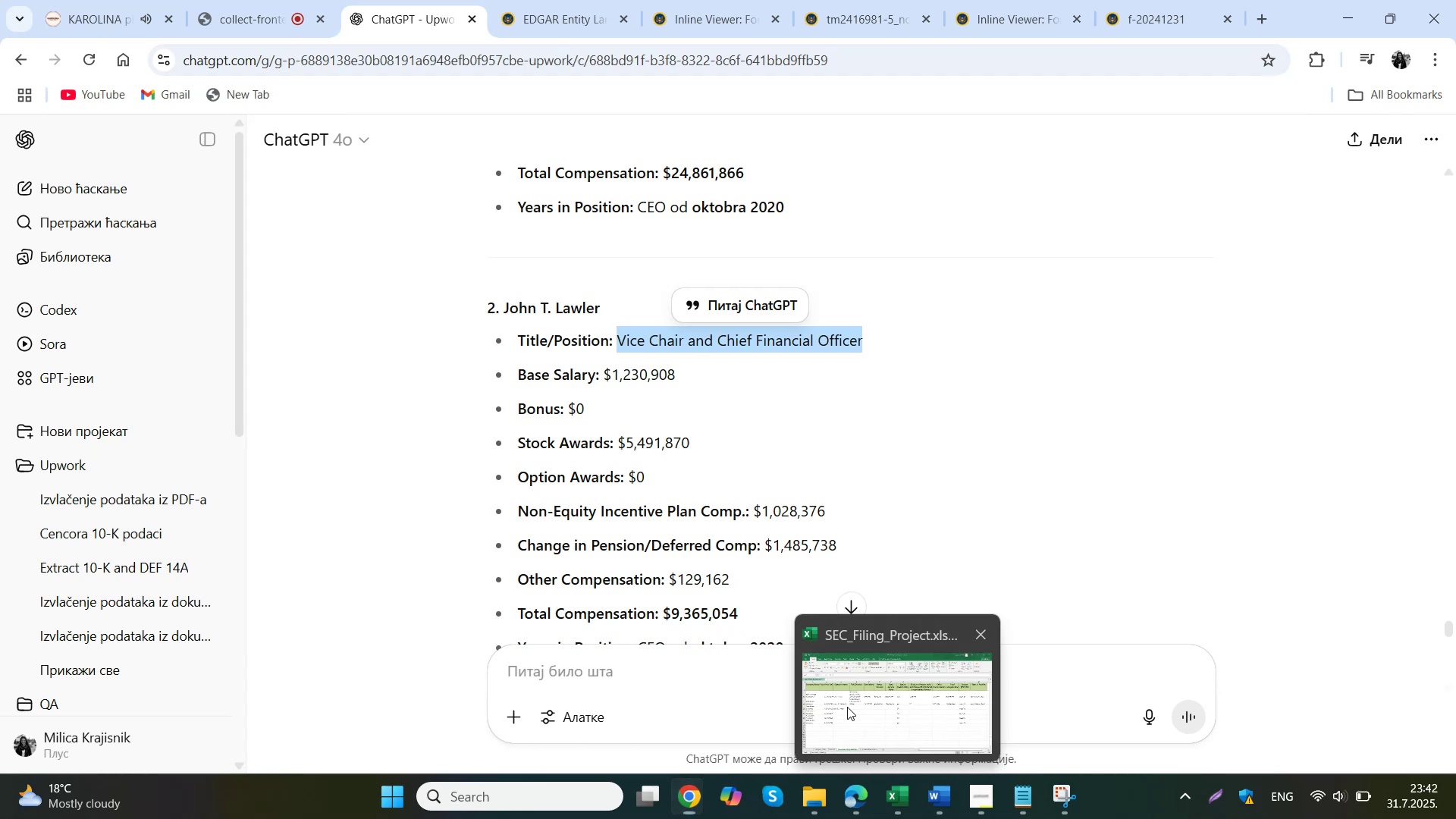 
key(Control+ControlLeft)
 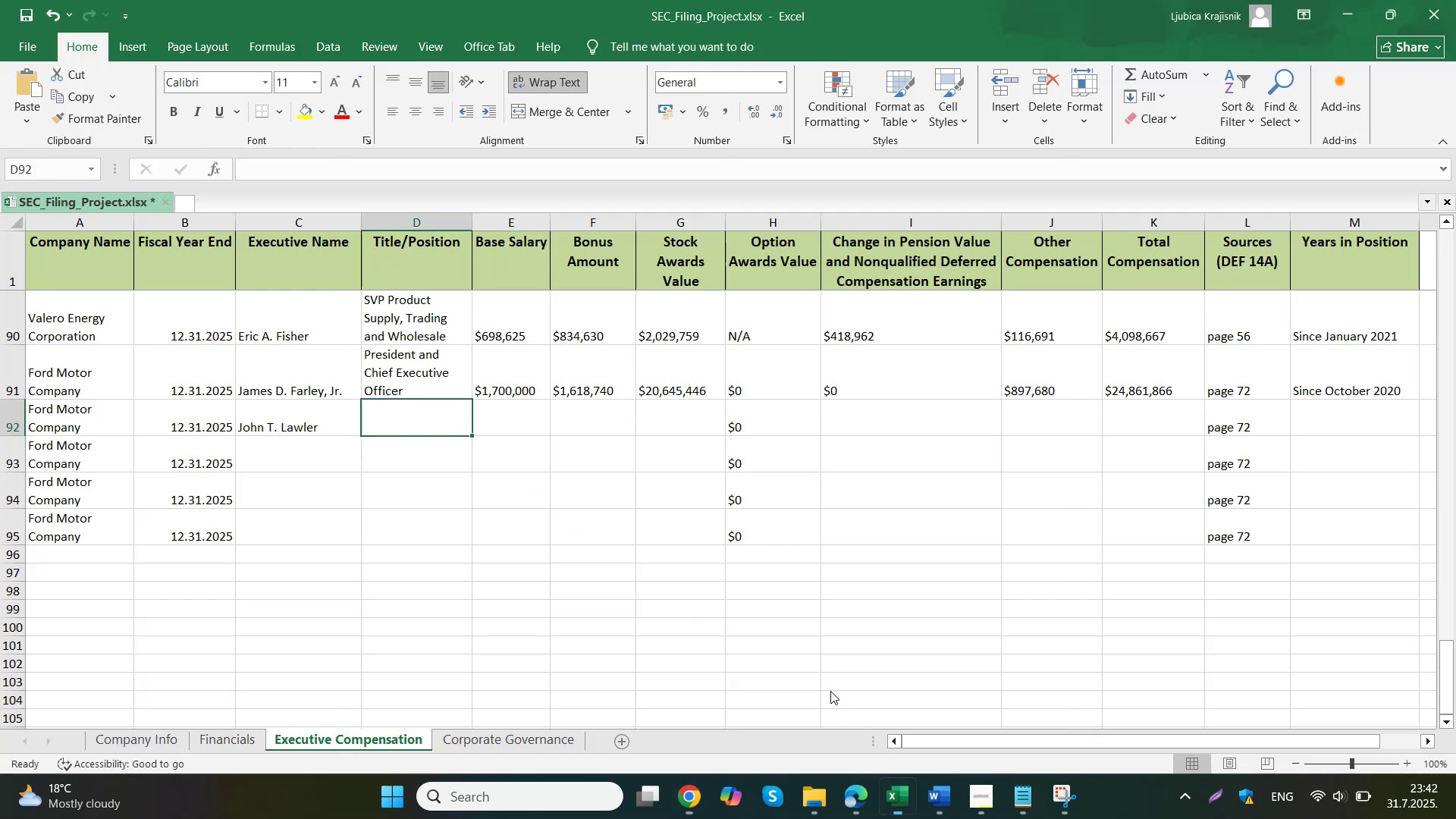 
key(Control+V)
 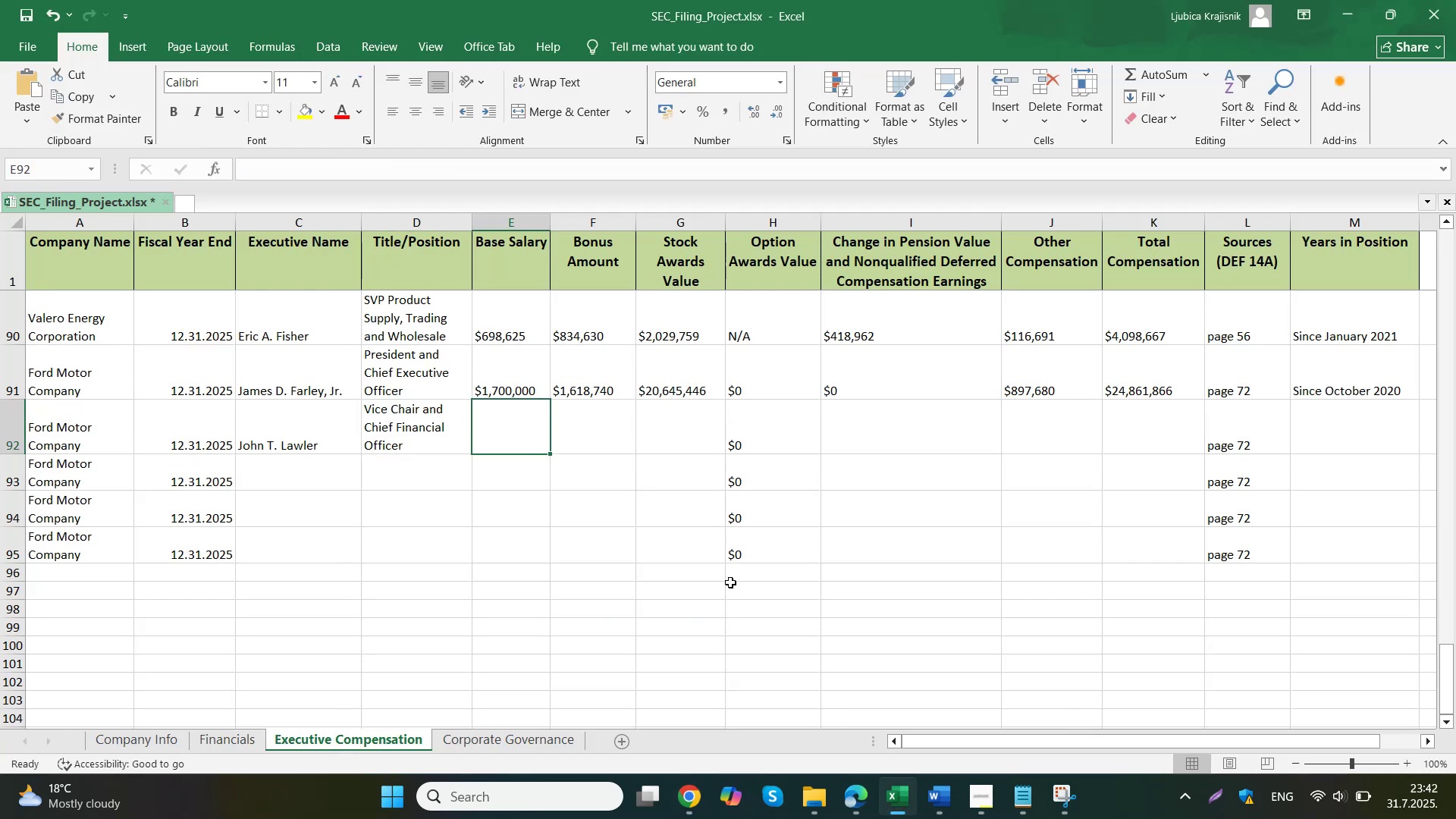 
left_click([639, 728])
 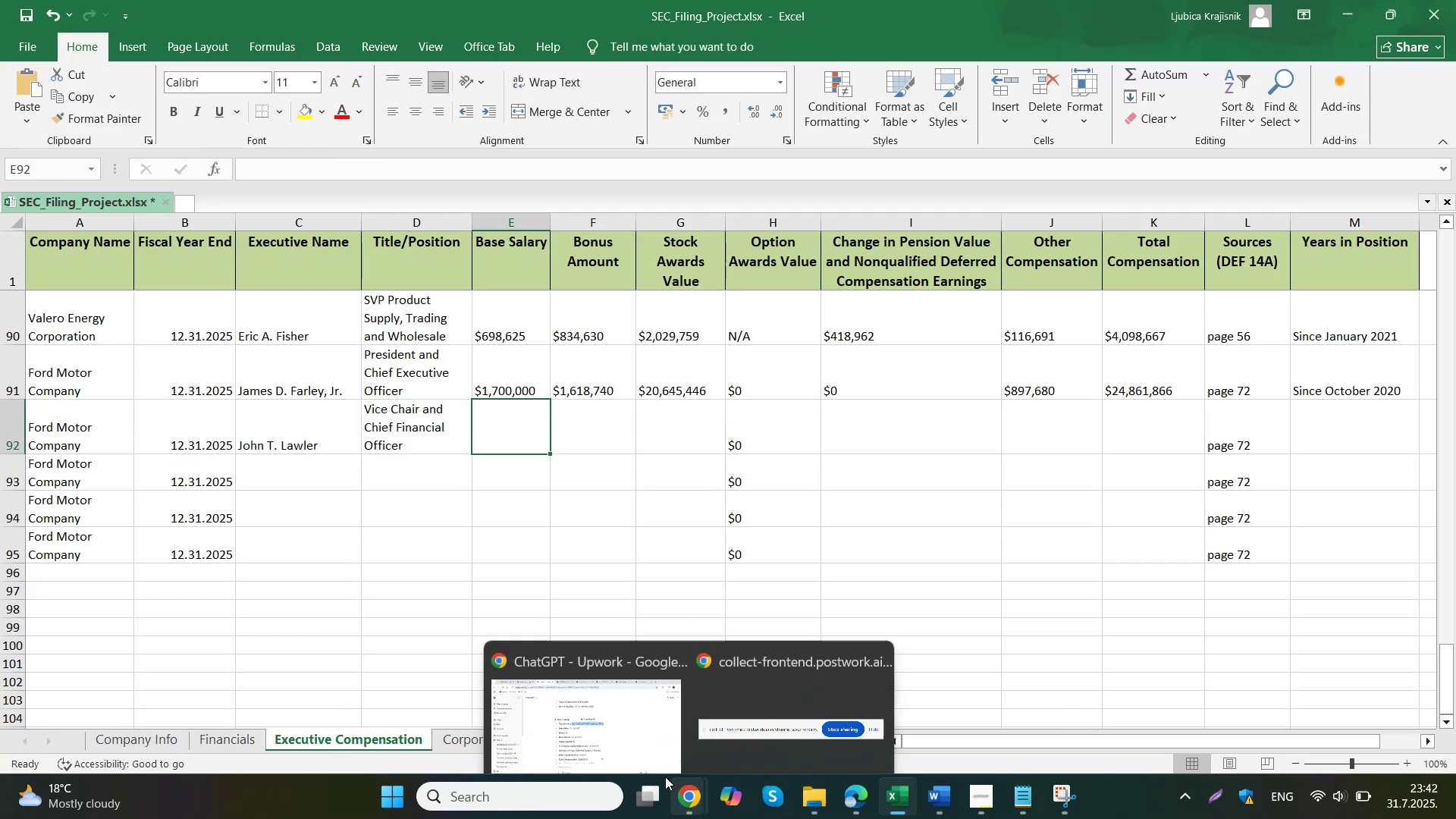 
left_click_drag(start_coordinate=[690, 388], to_coordinate=[602, 381])
 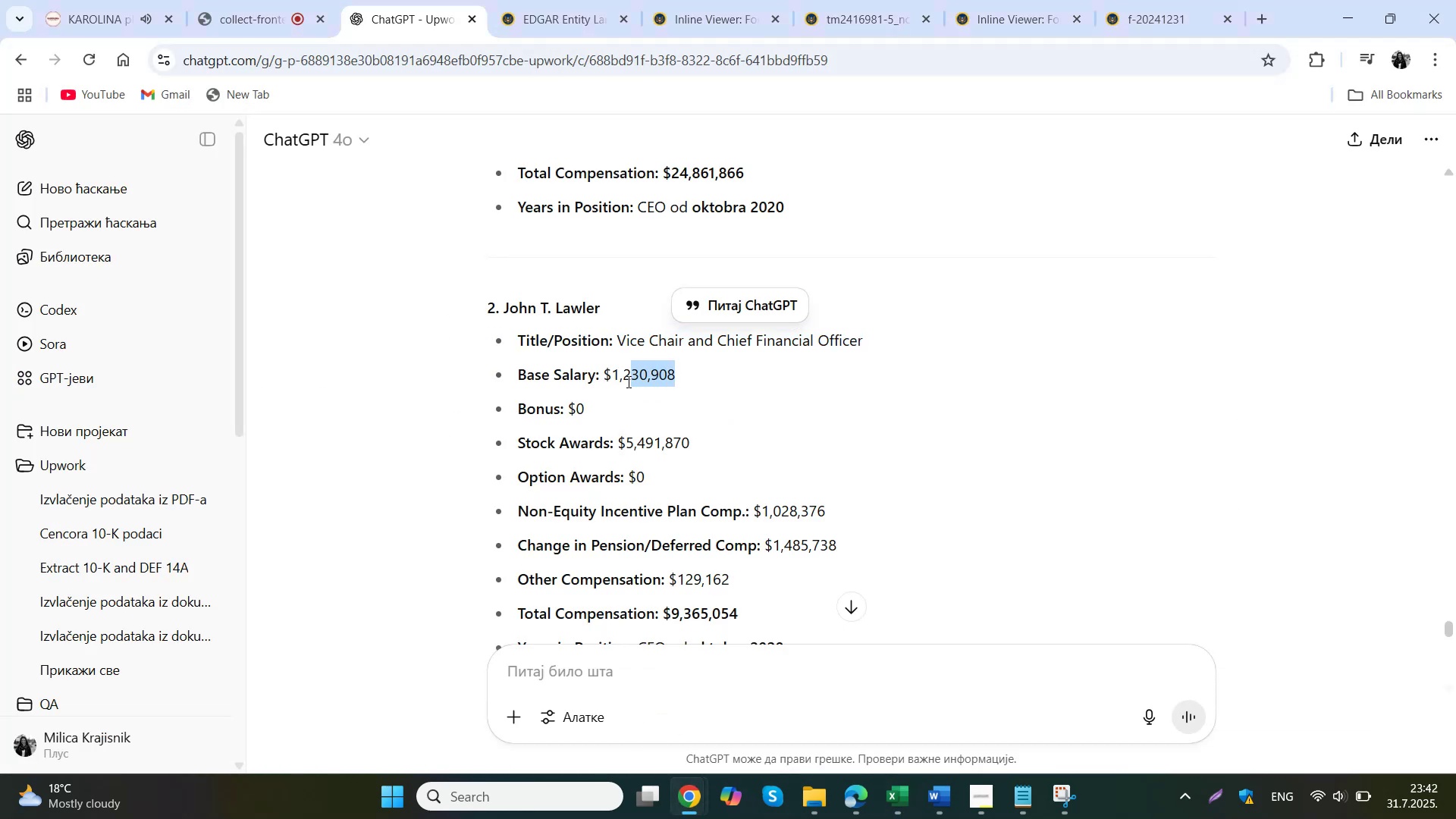 
key(Control+ControlLeft)
 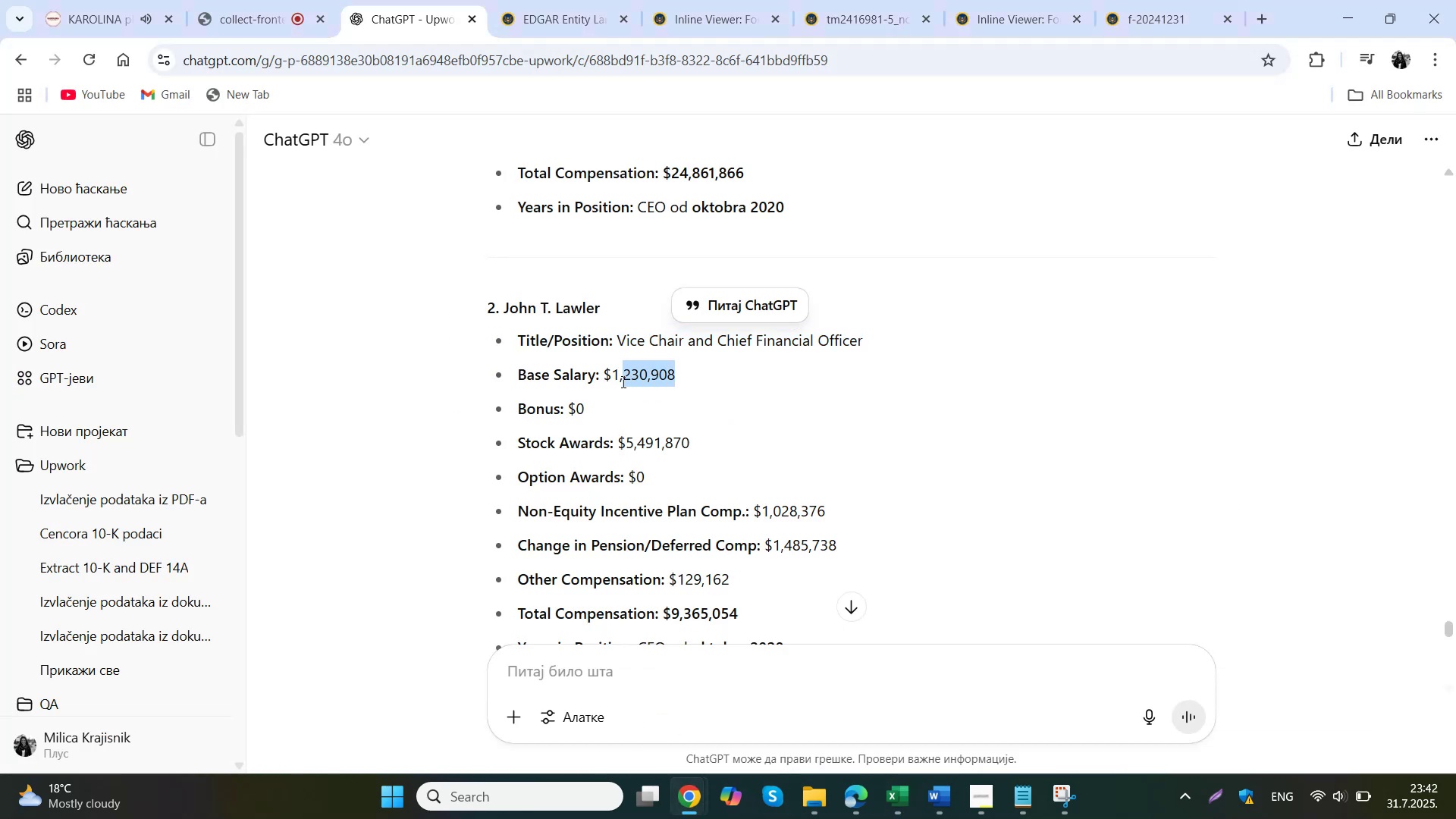 
key(Control+C)
 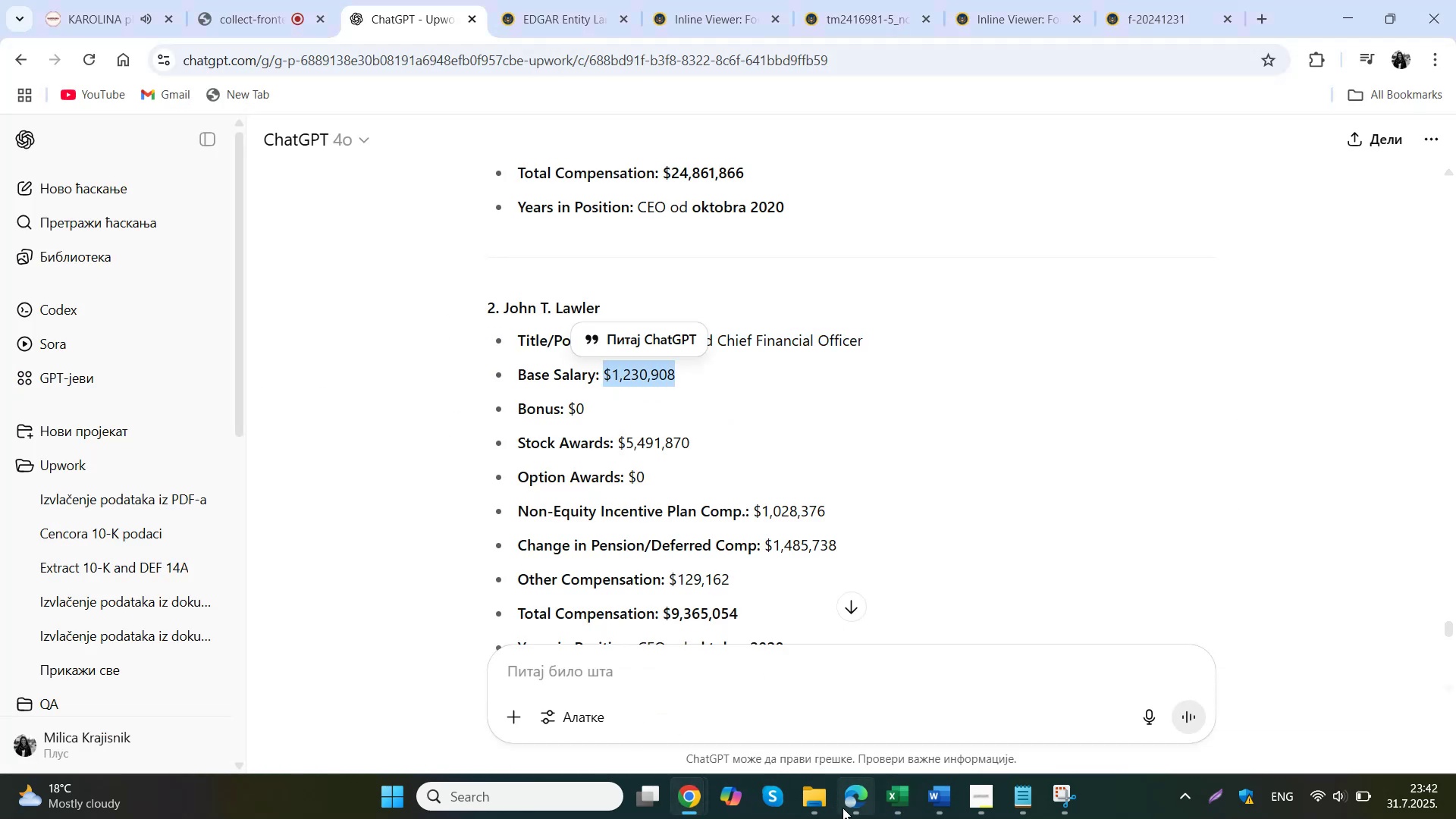 
left_click([875, 714])
 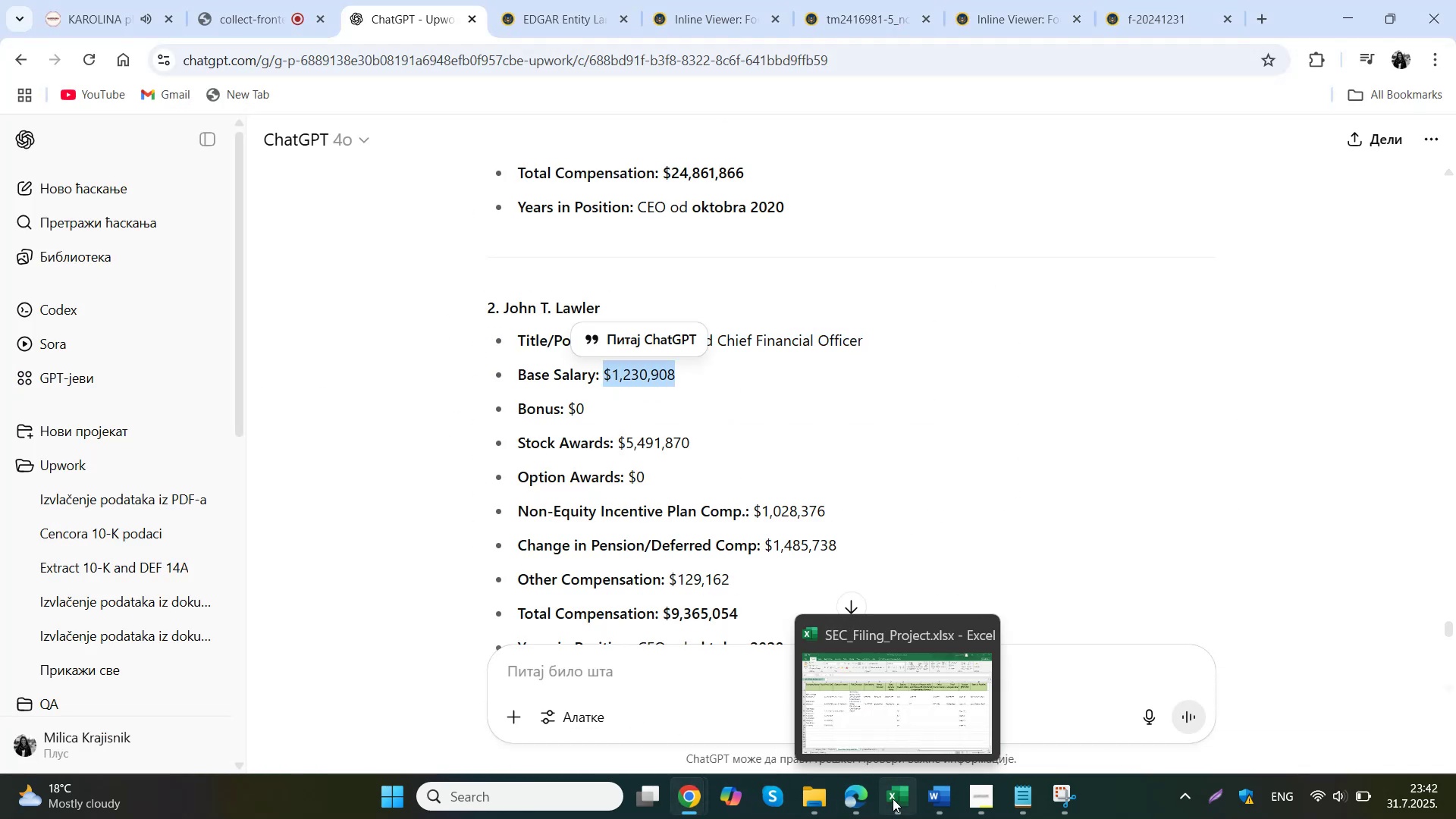 
double_click([528, 431])
 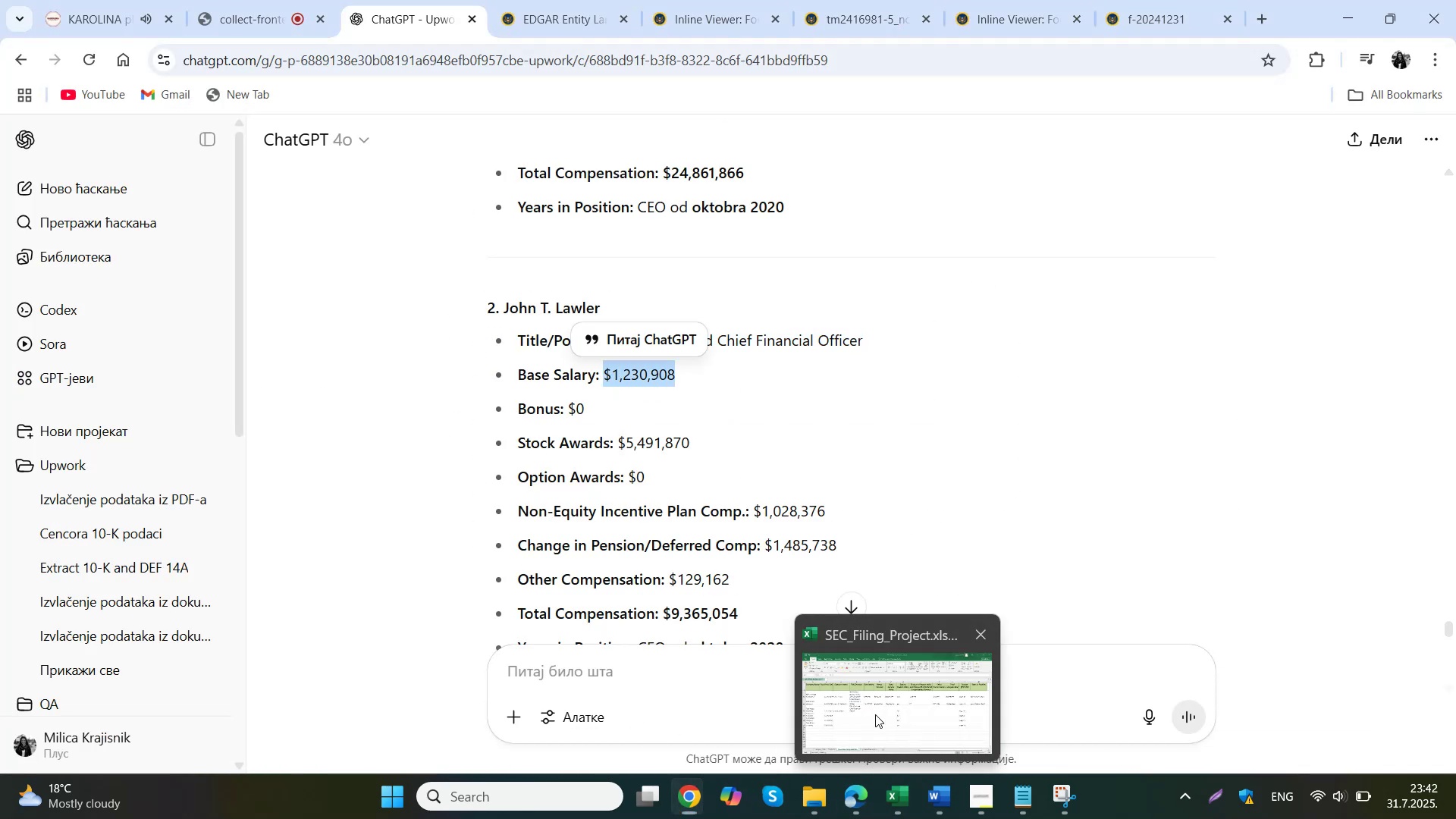 
key(Control+ControlLeft)
 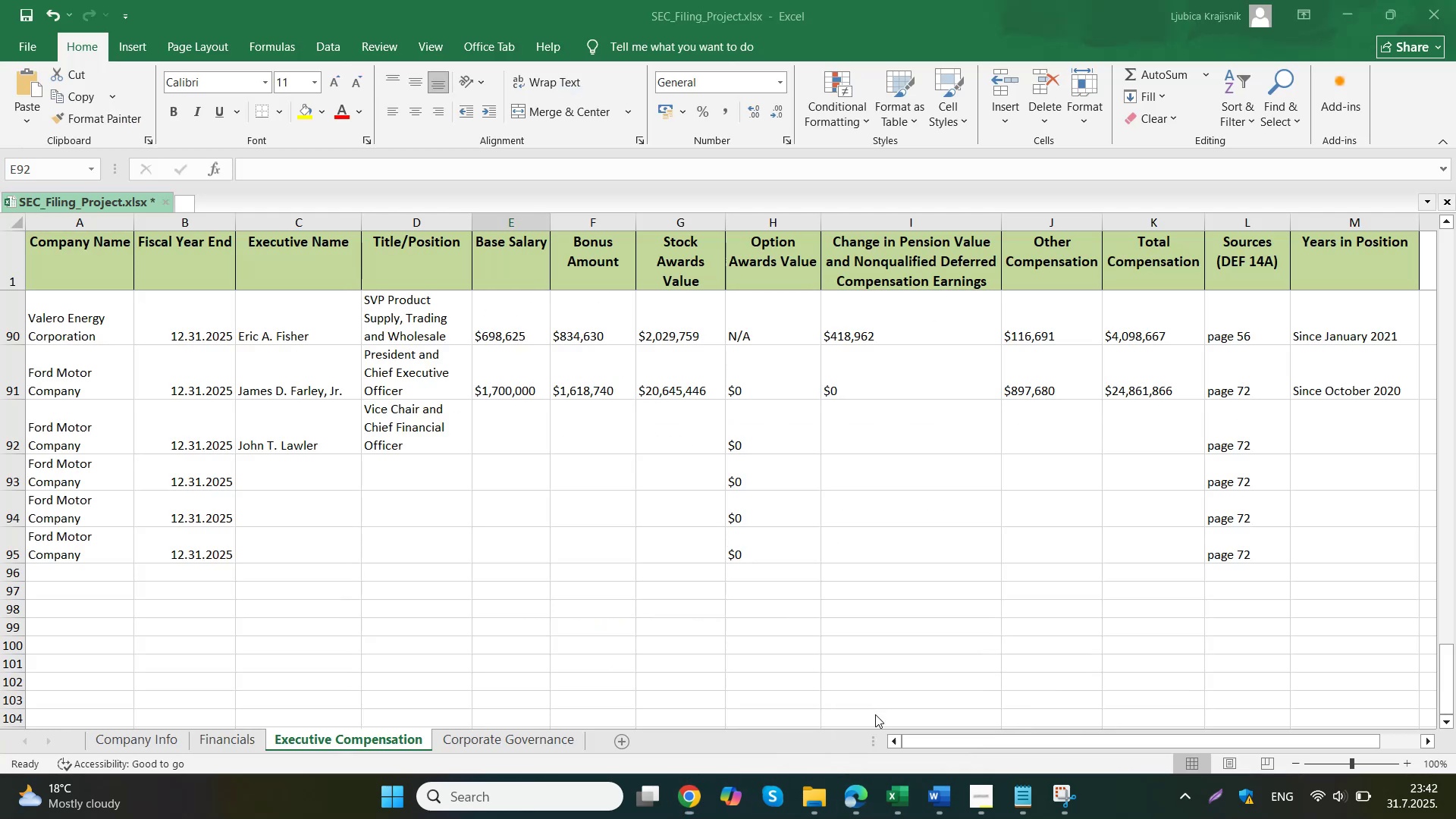 
key(Control+V)
 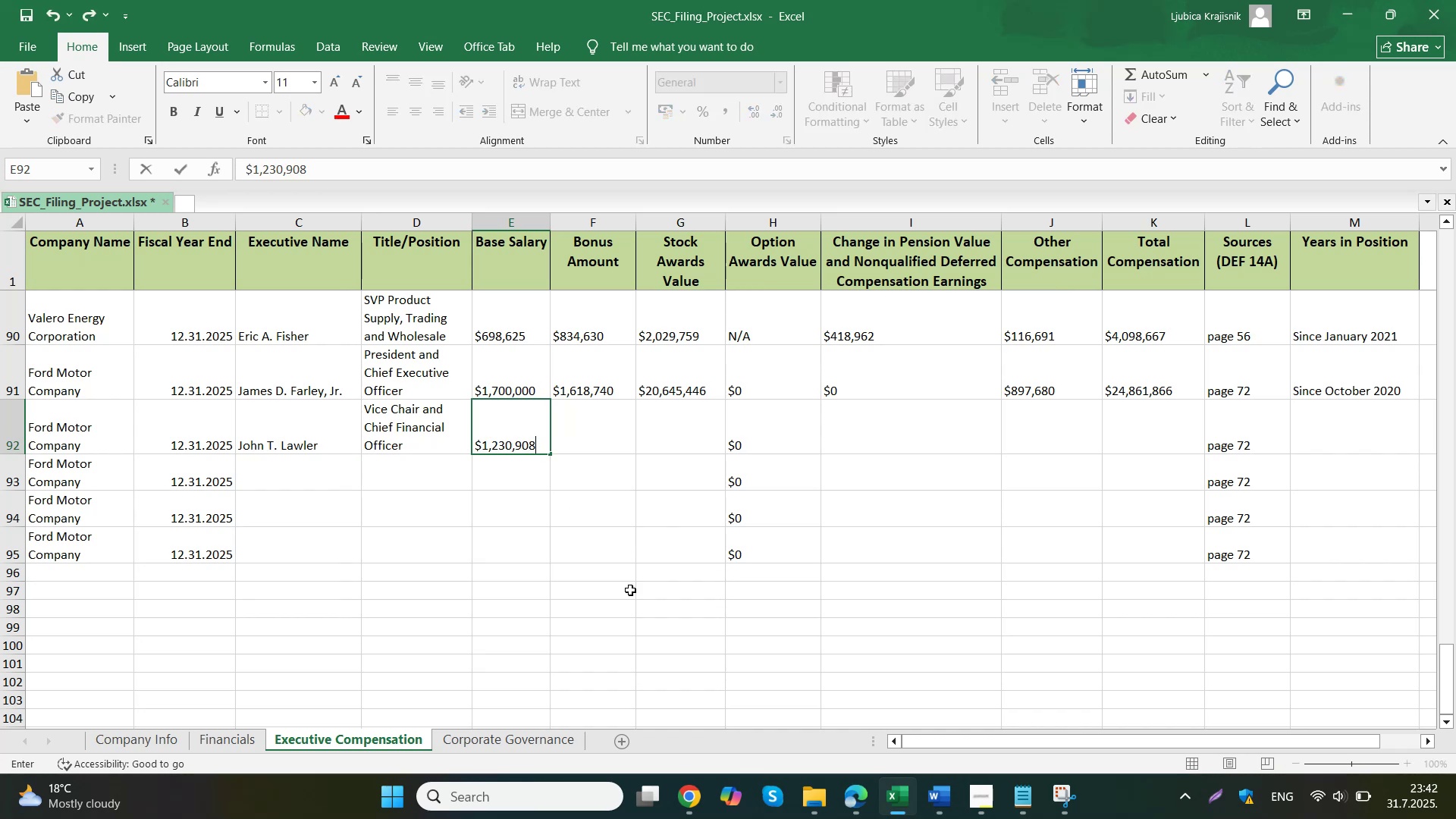 
left_click([614, 696])
 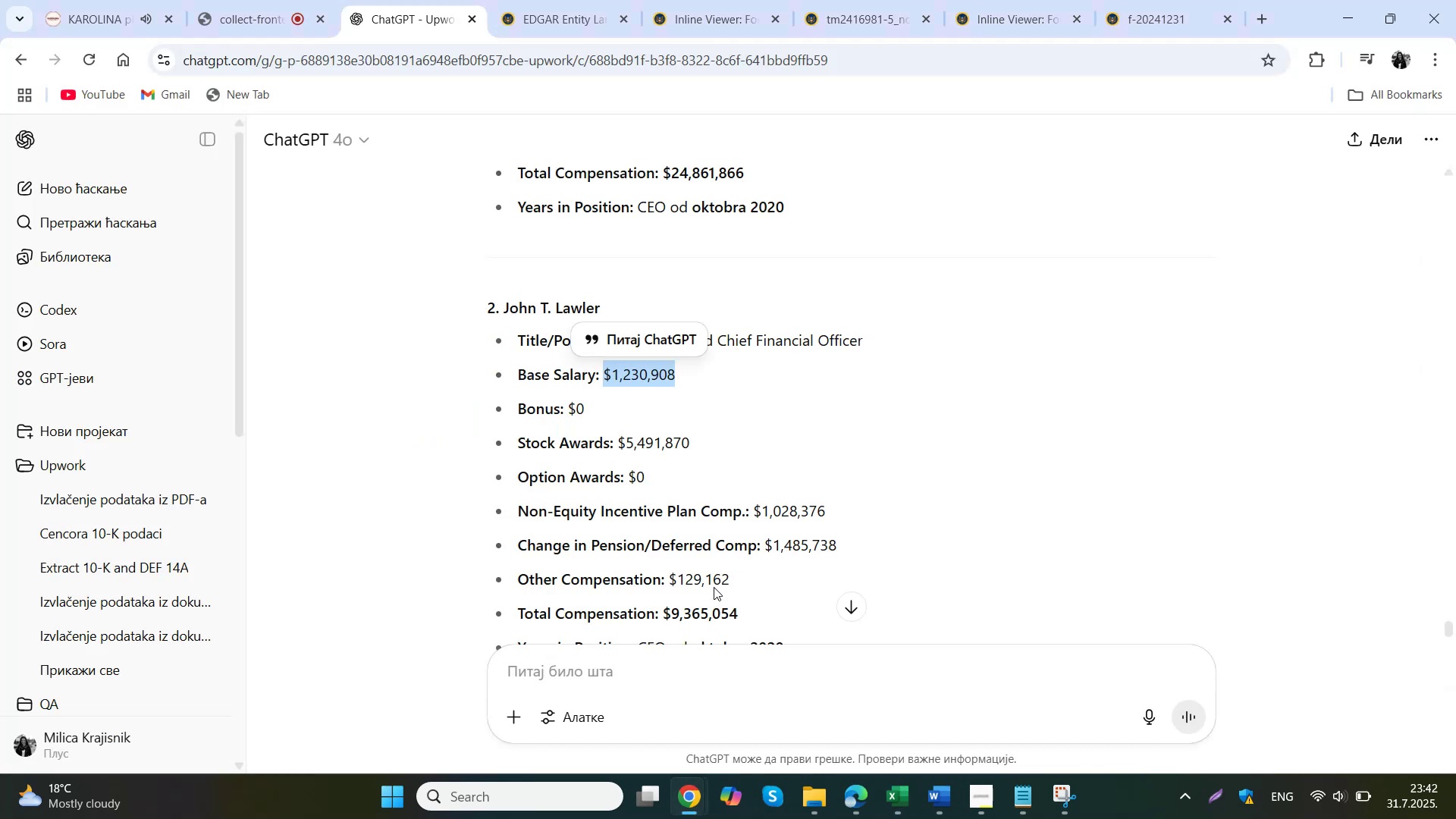 
left_click_drag(start_coordinate=[837, 515], to_coordinate=[756, 519])
 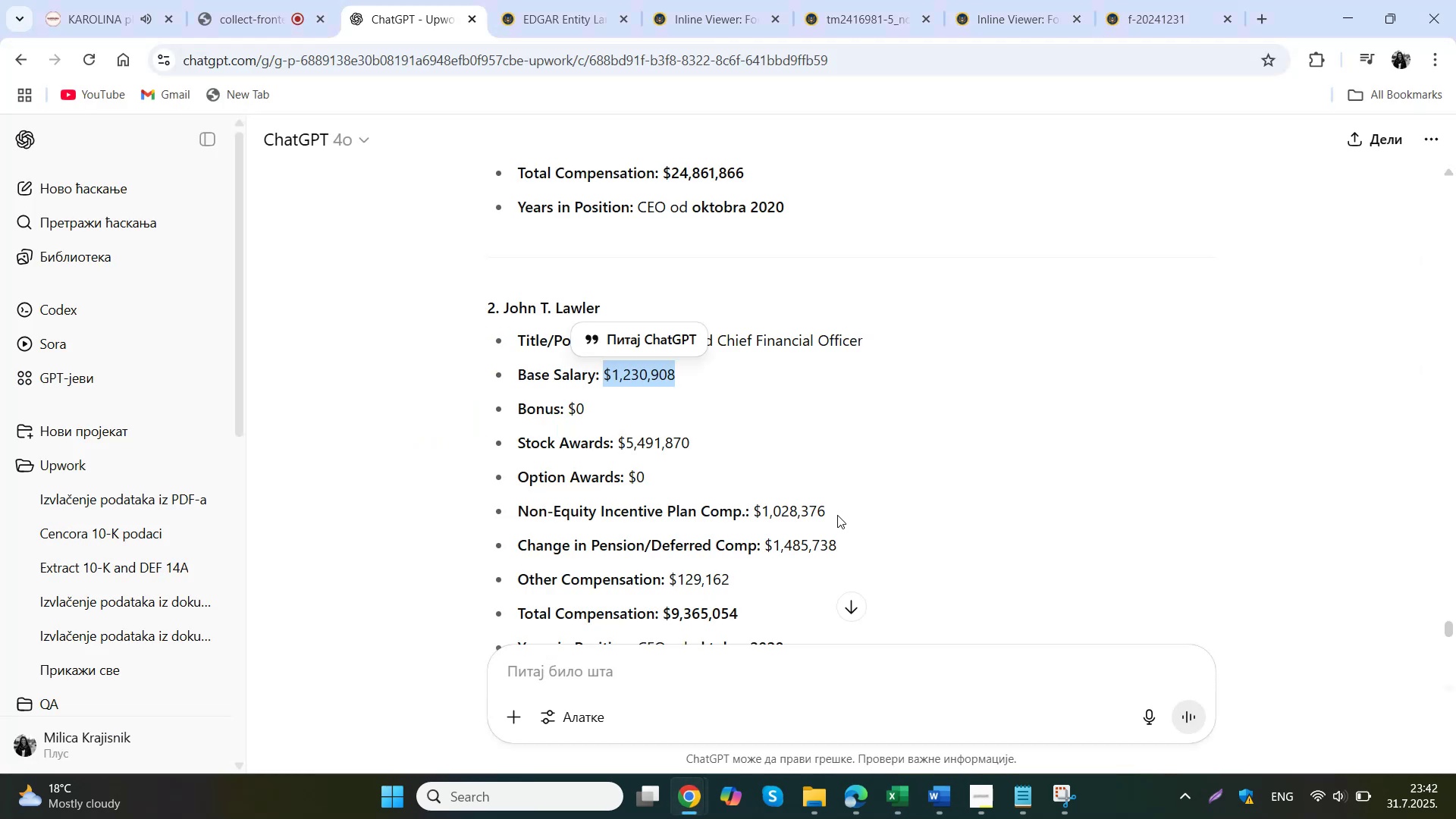 
key(Control+ControlLeft)
 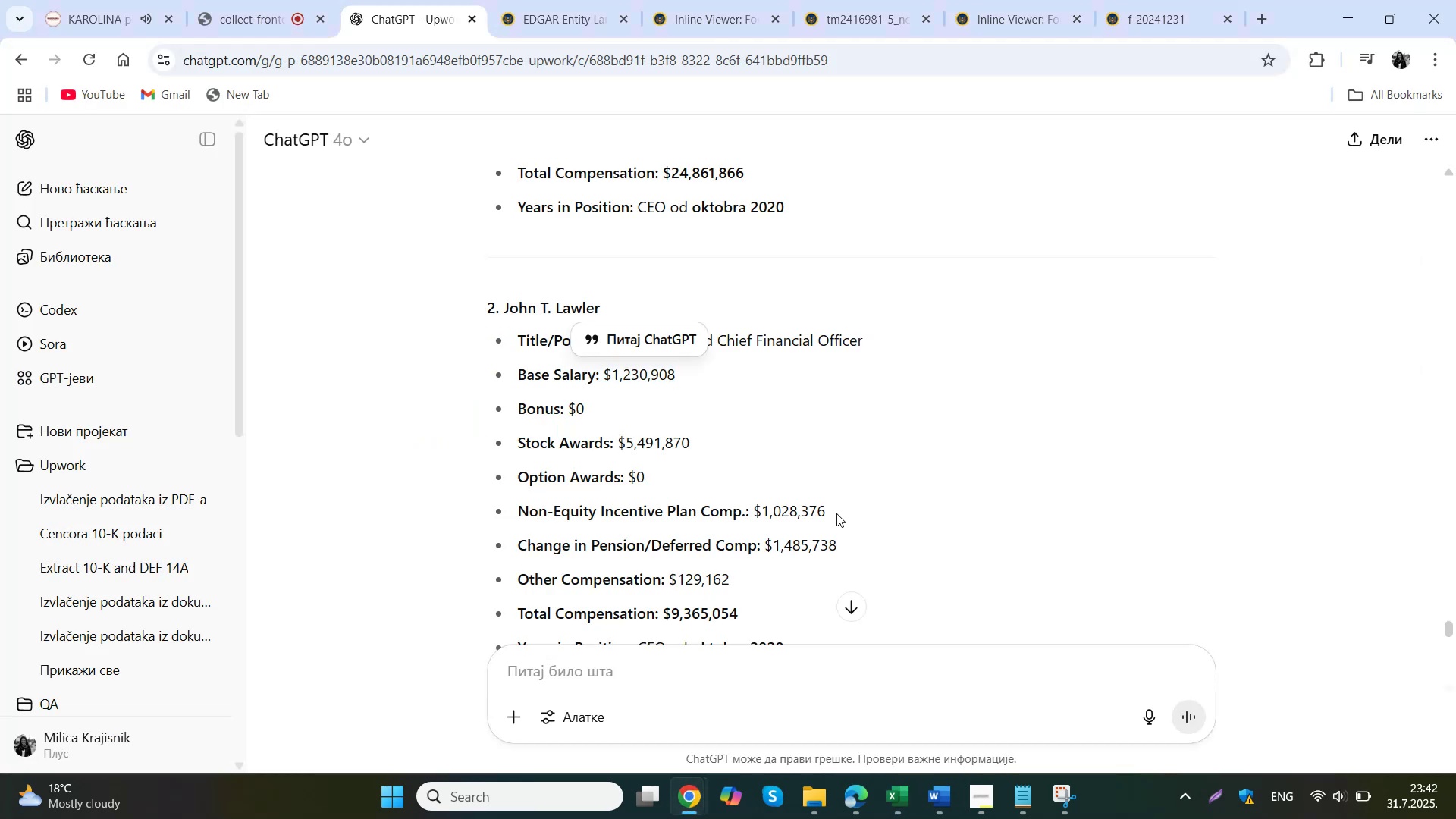 
key(Control+C)
 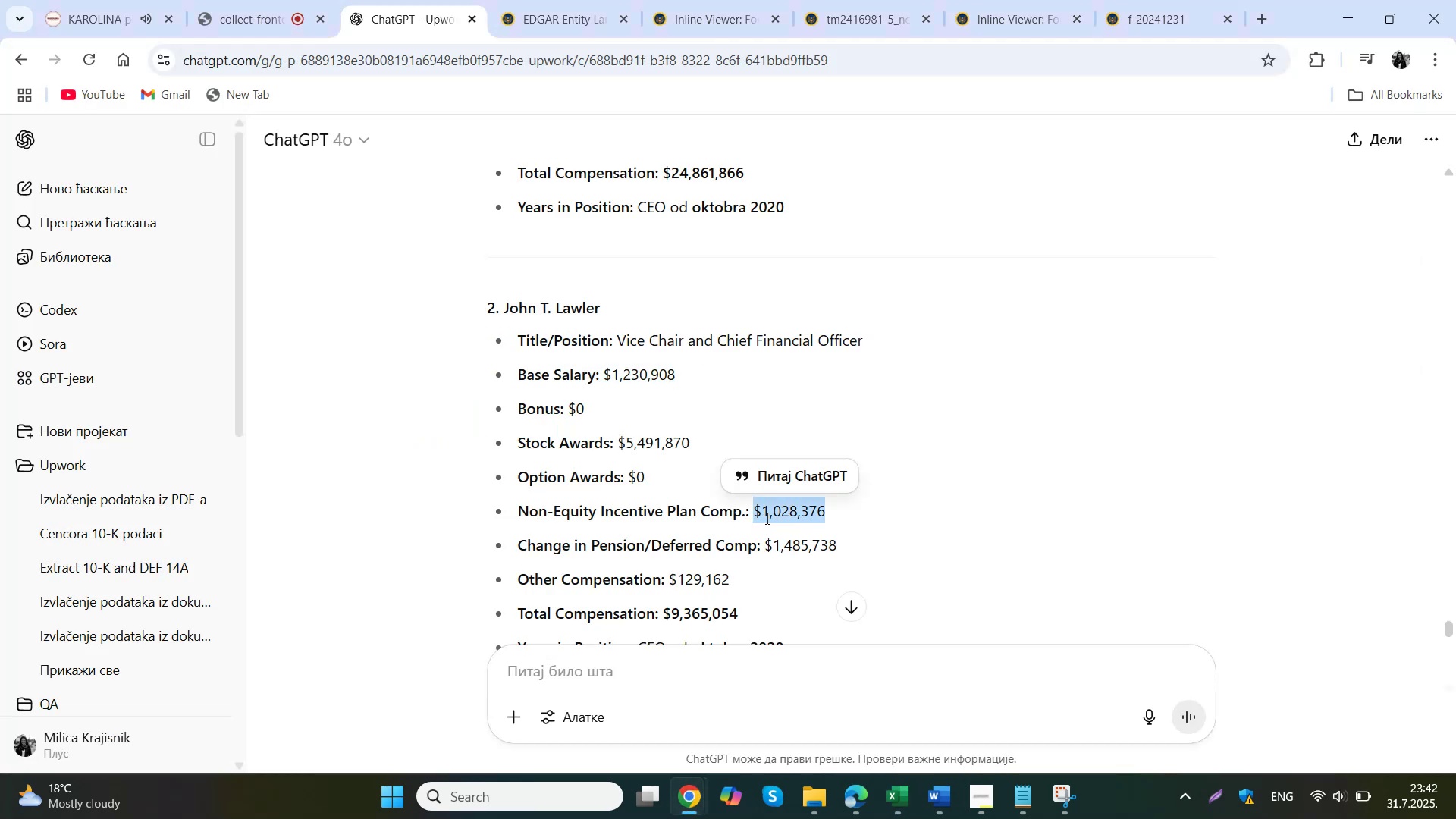 
left_click([864, 660])
 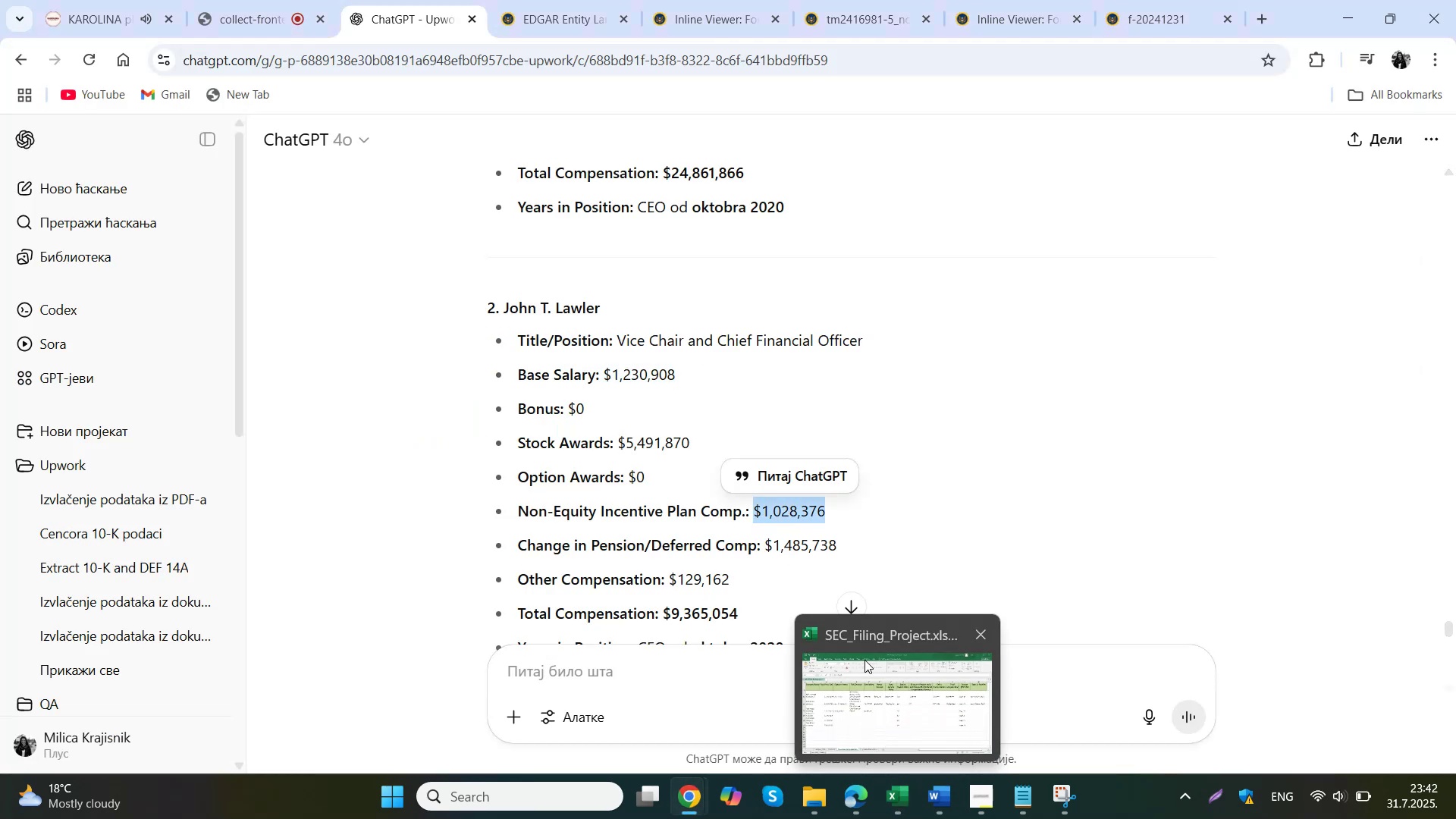 
double_click([600, 434])
 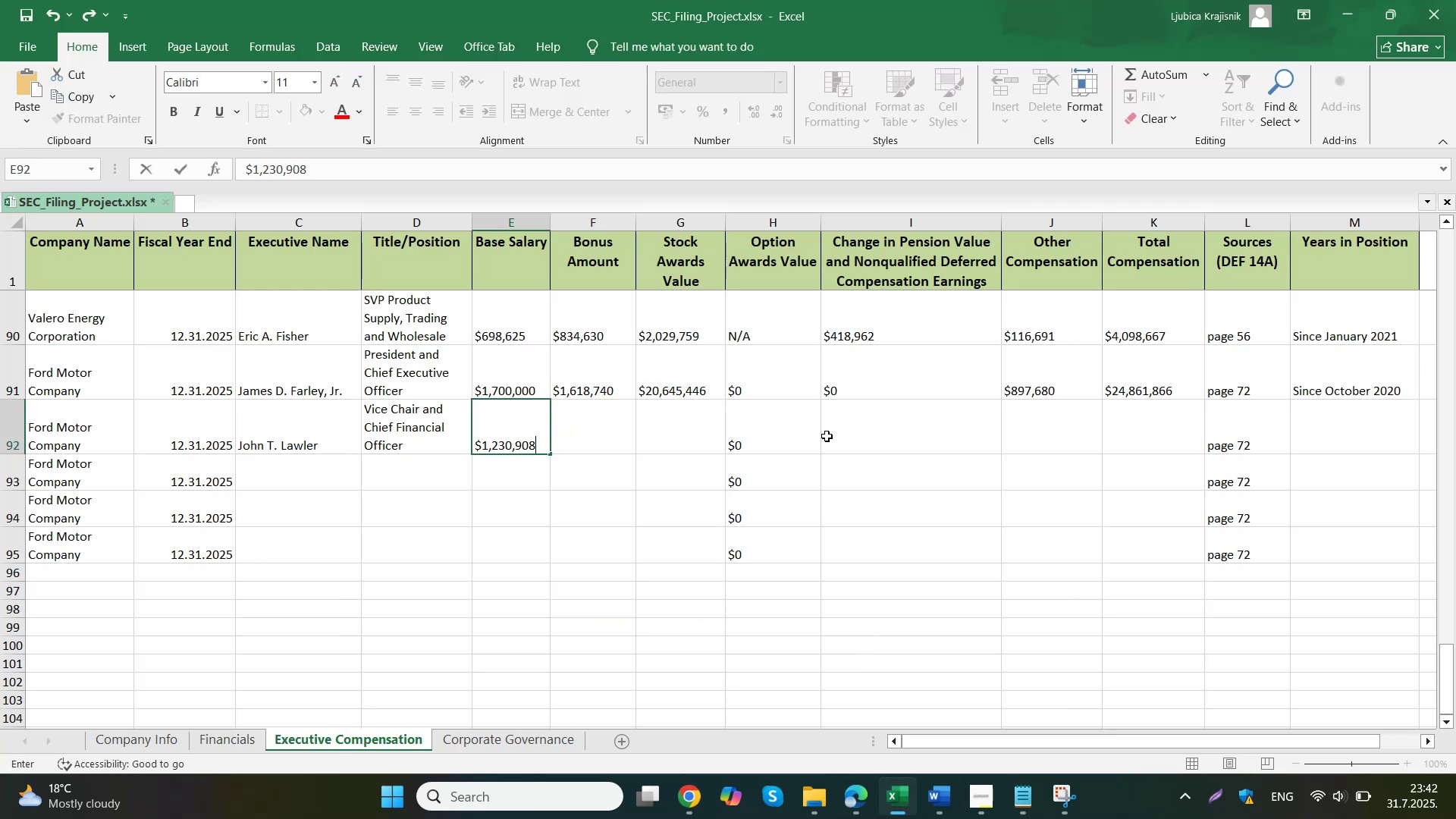 
key(Control+ControlLeft)
 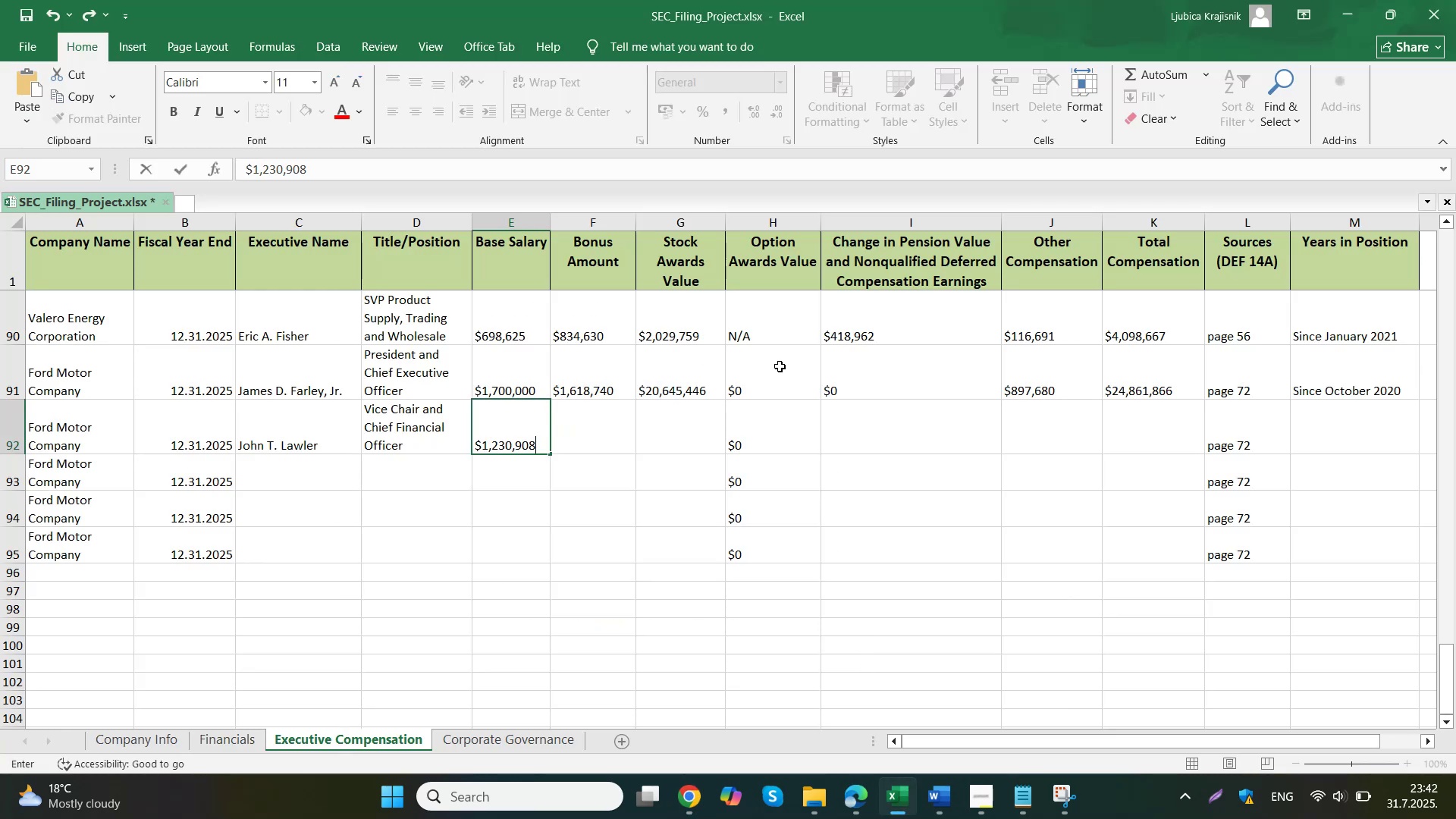 
key(Control+V)
 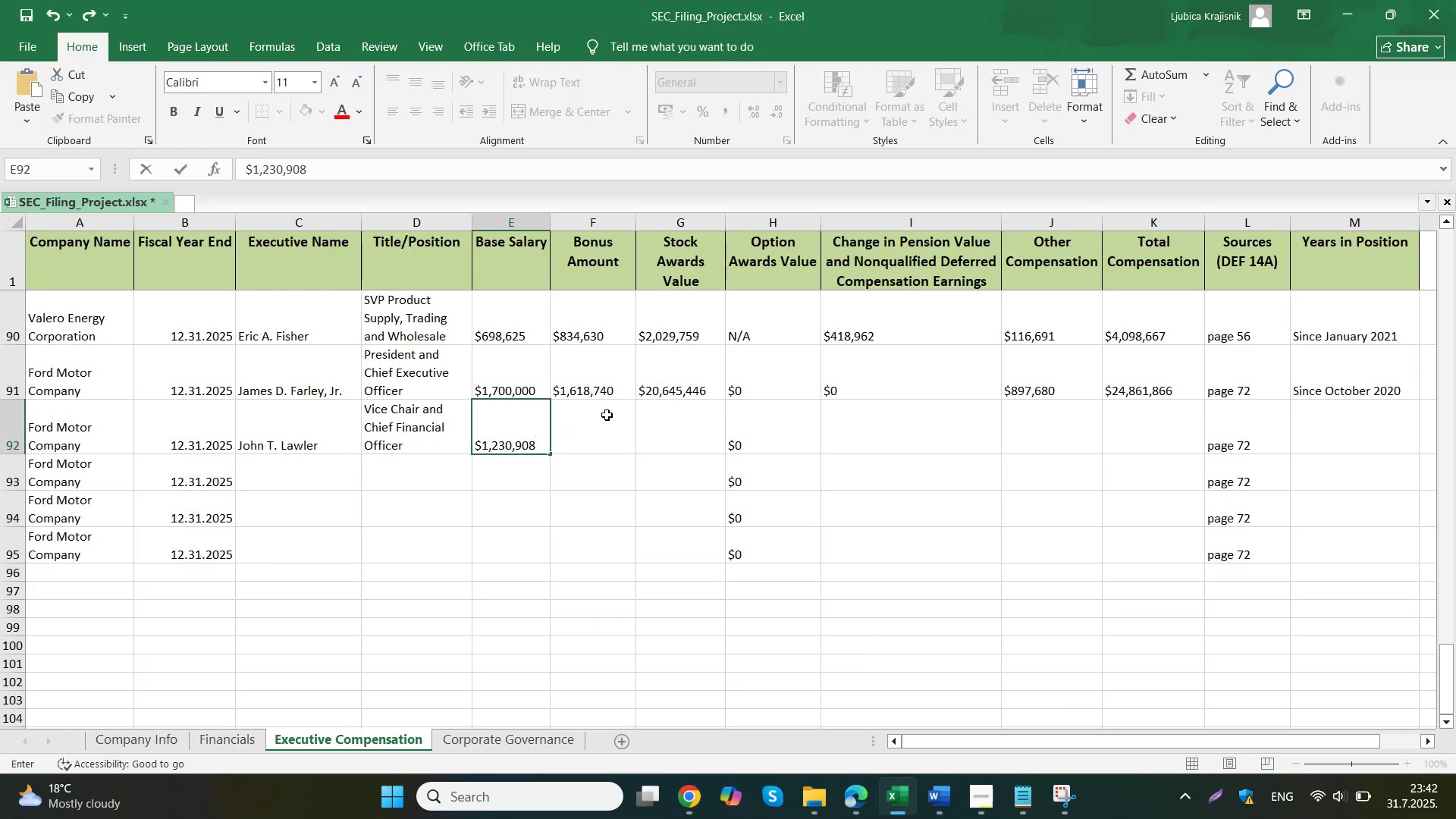 
left_click([667, 450])
 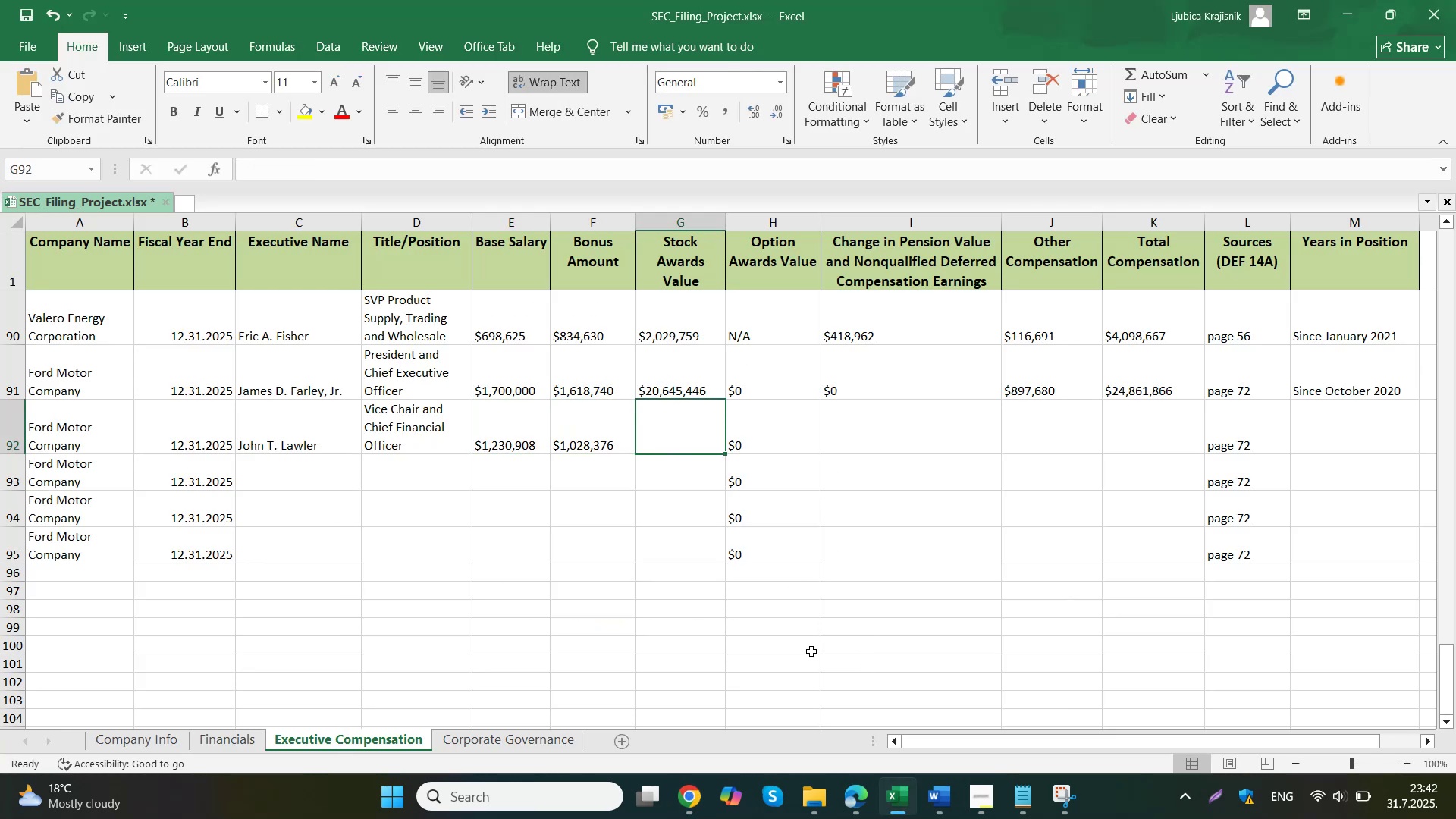 
left_click([657, 704])
 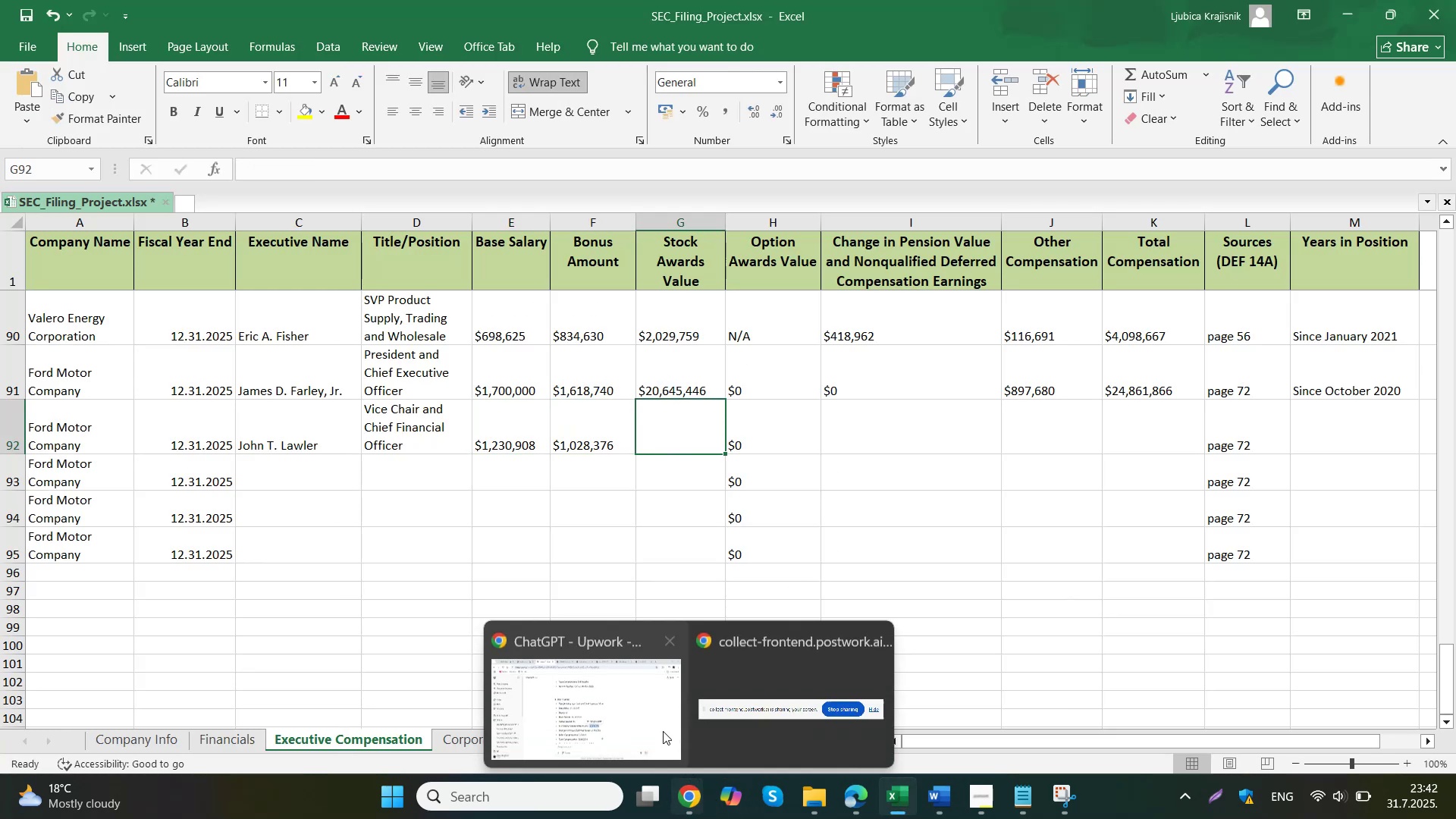 
left_click_drag(start_coordinate=[713, 448], to_coordinate=[618, 442])
 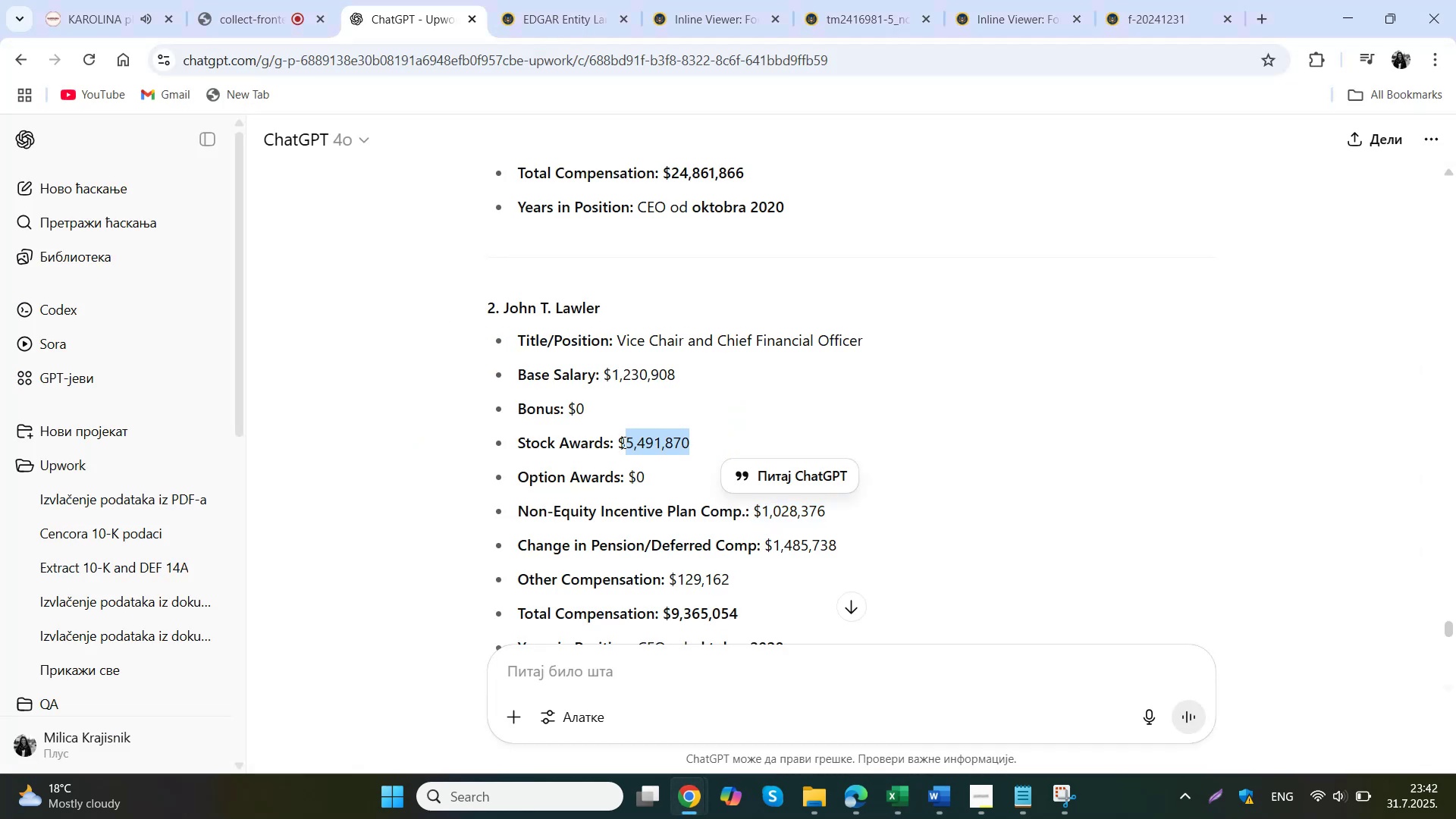 
key(Control+ControlLeft)
 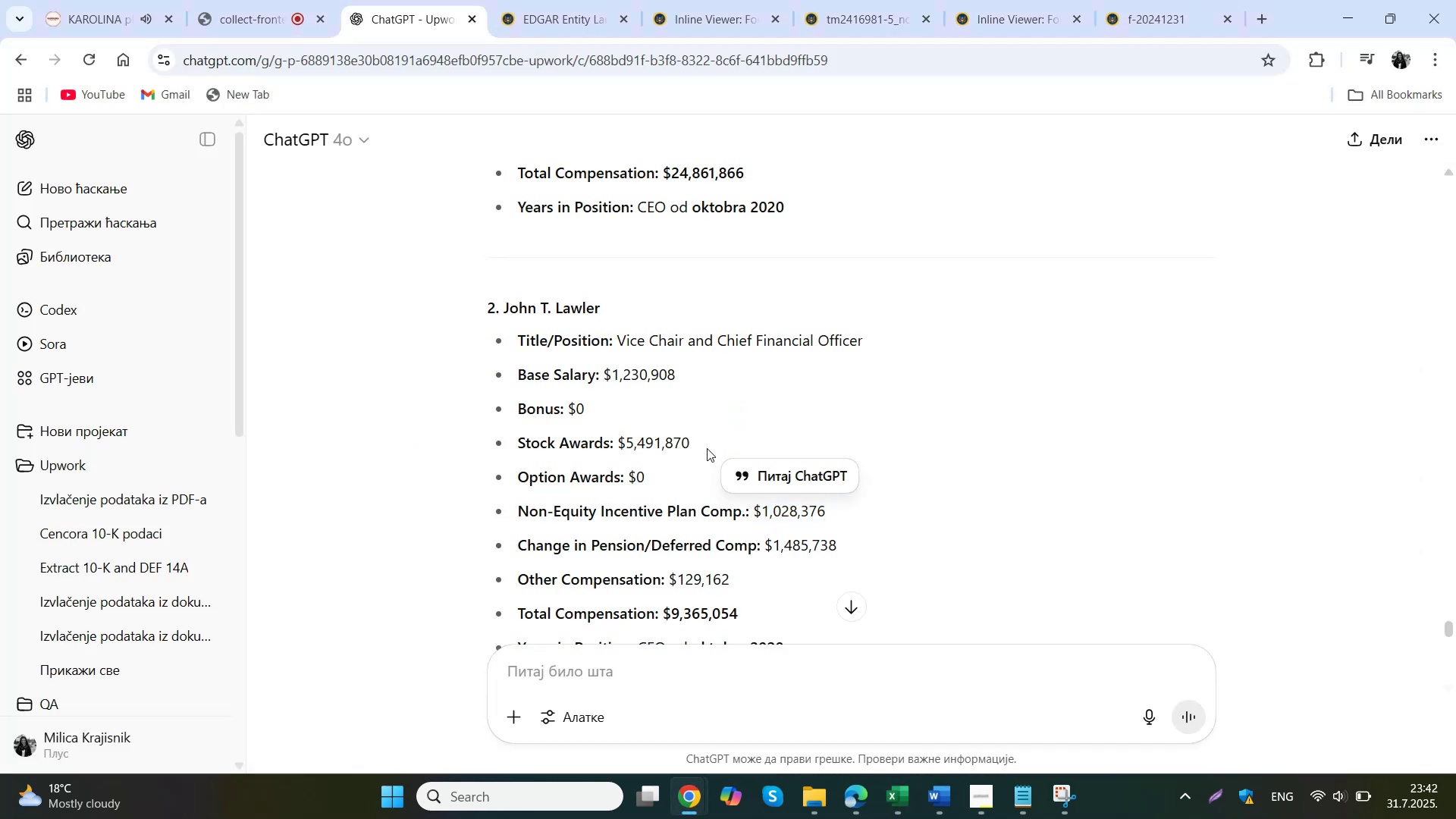 
key(Control+C)
 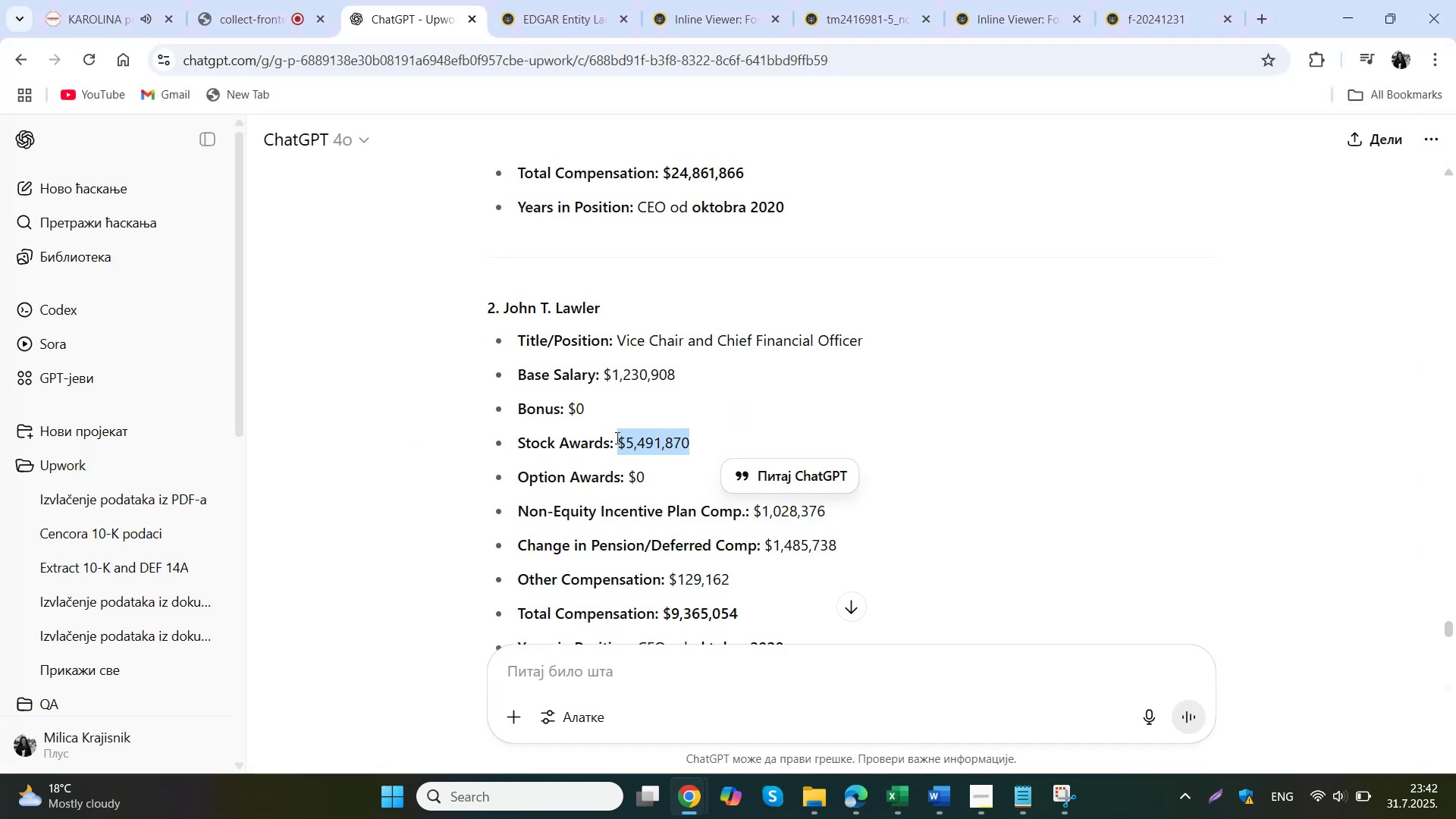 
left_click([901, 694])
 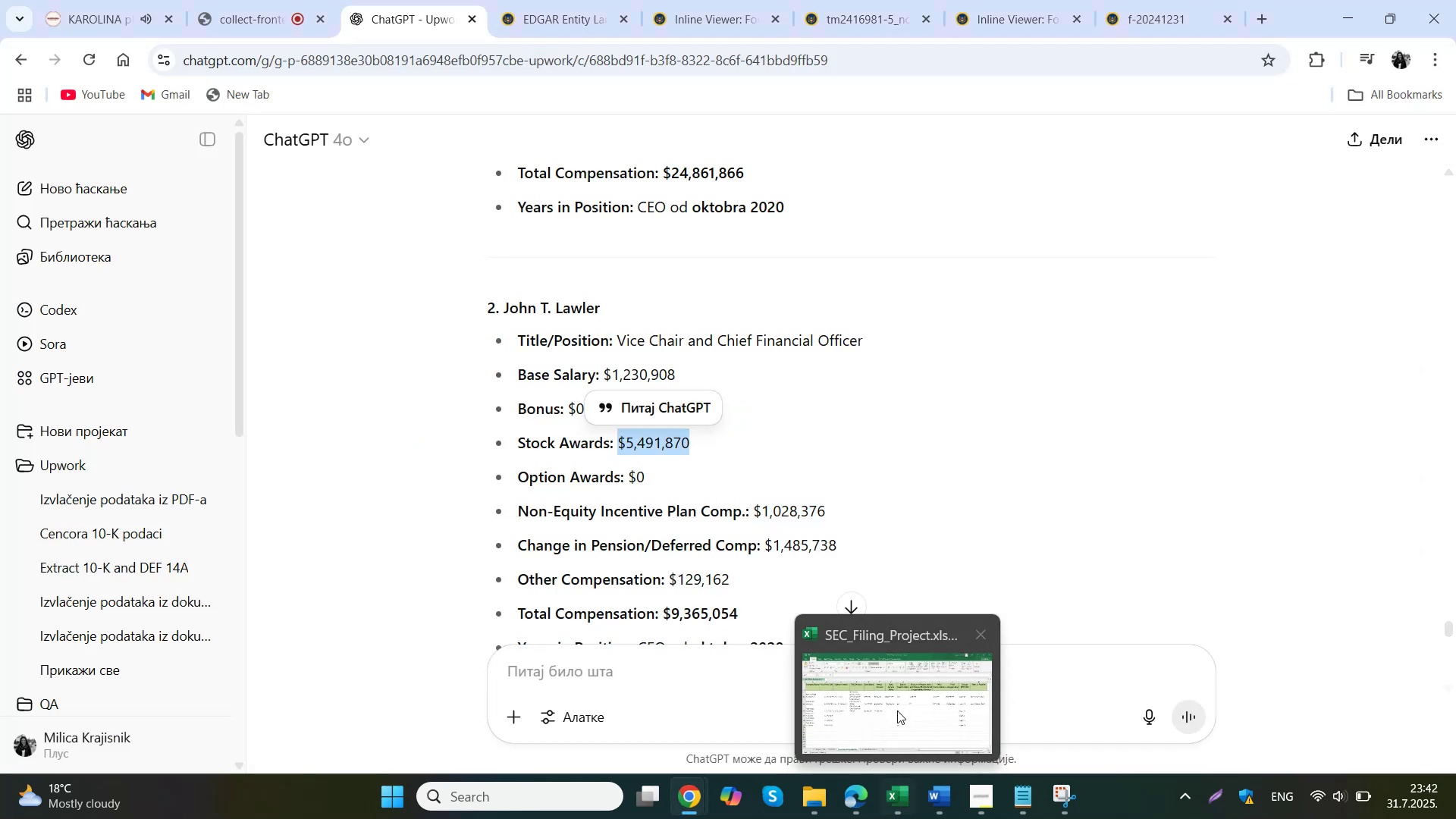 
double_click([689, 446])
 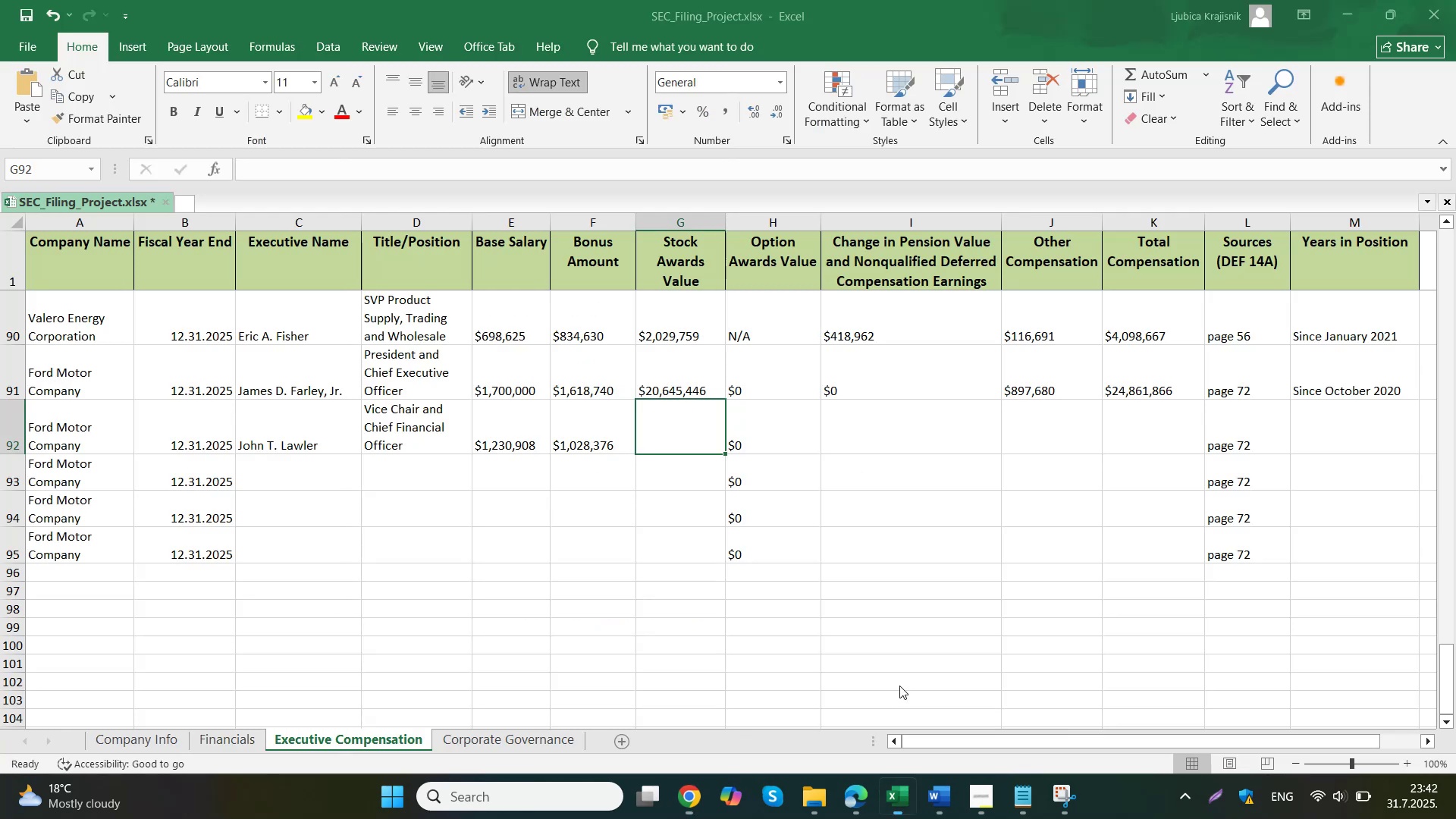 
key(Control+ControlLeft)
 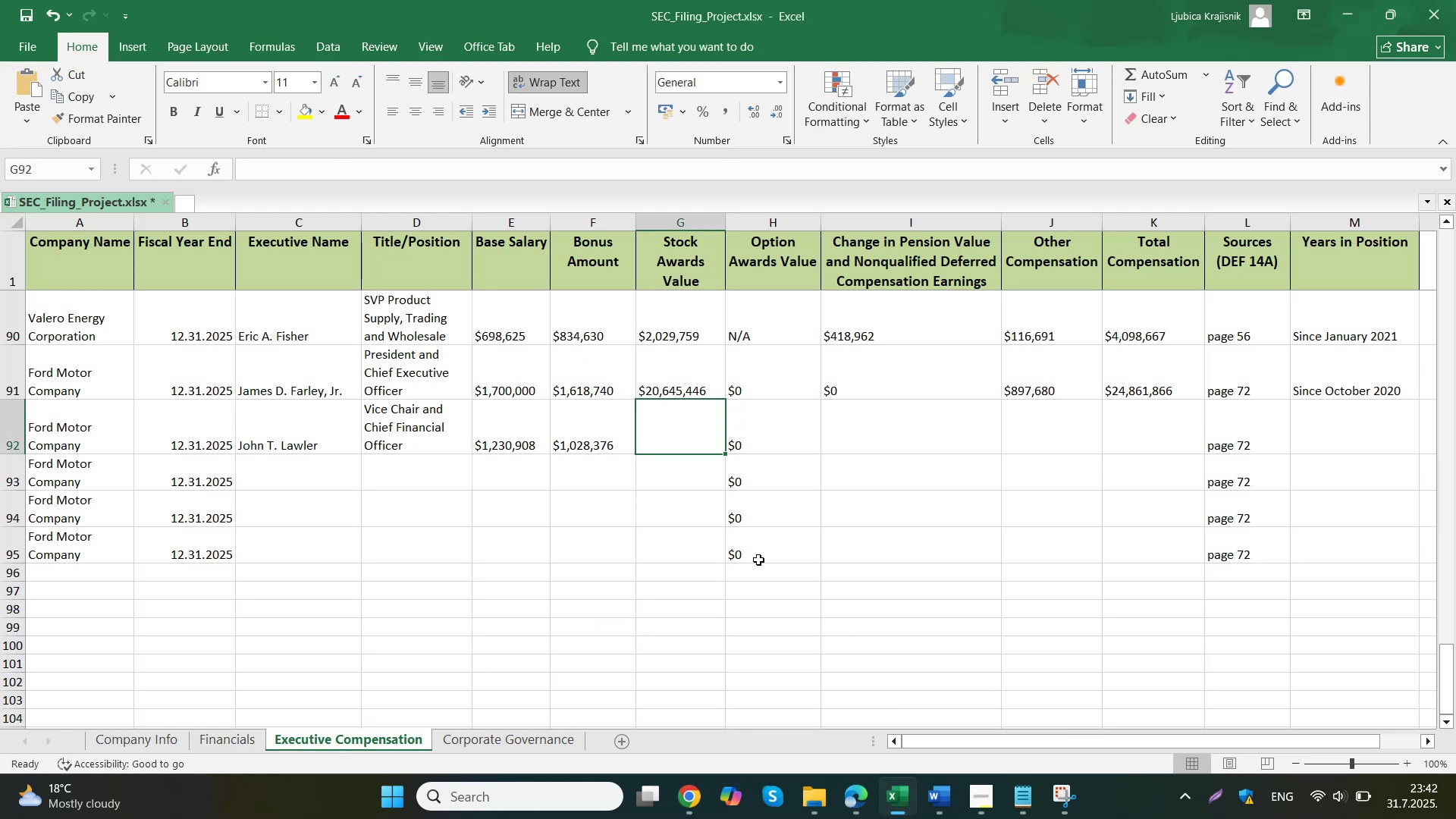 
key(Control+V)
 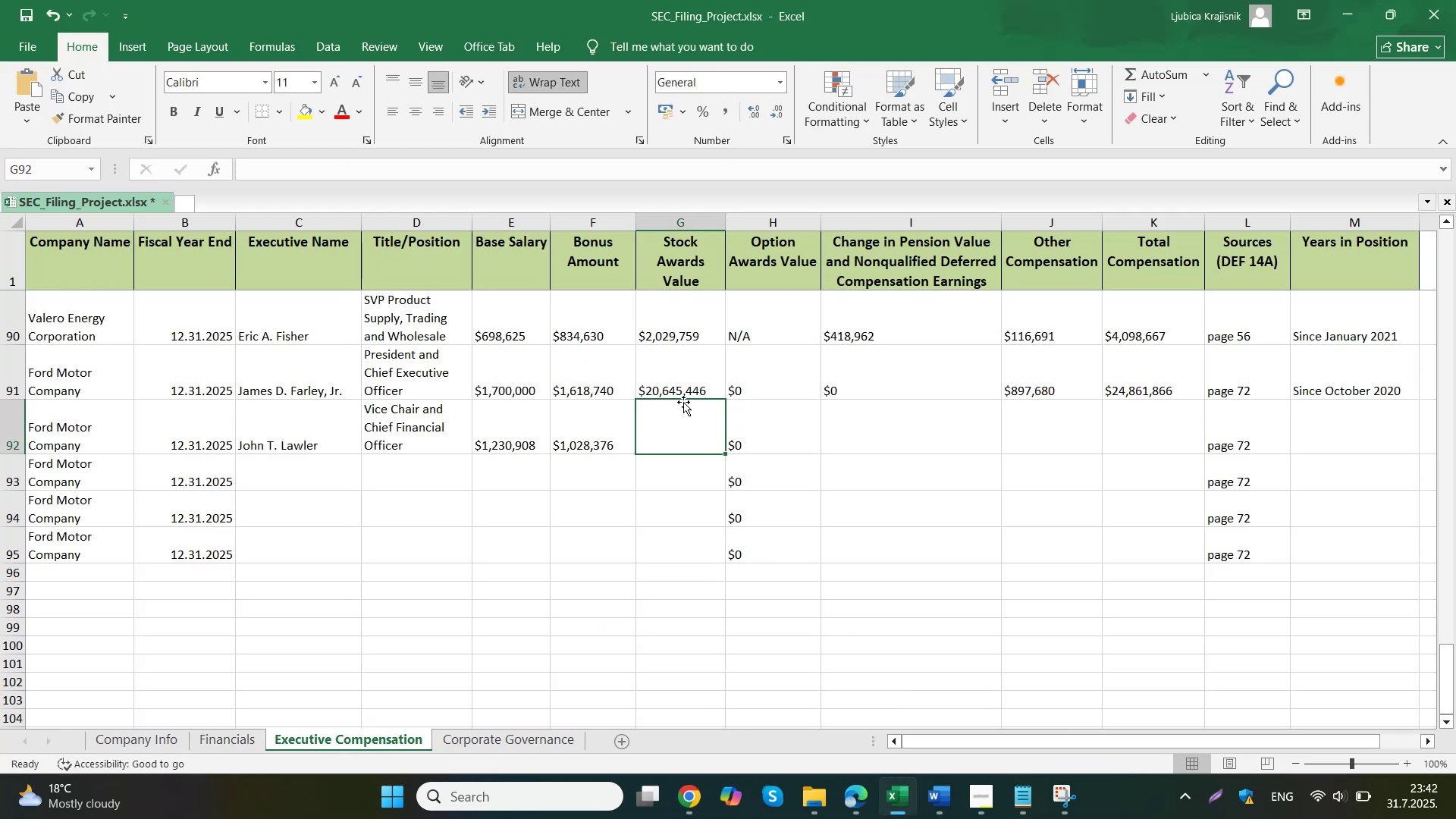 
left_click([878, 443])
 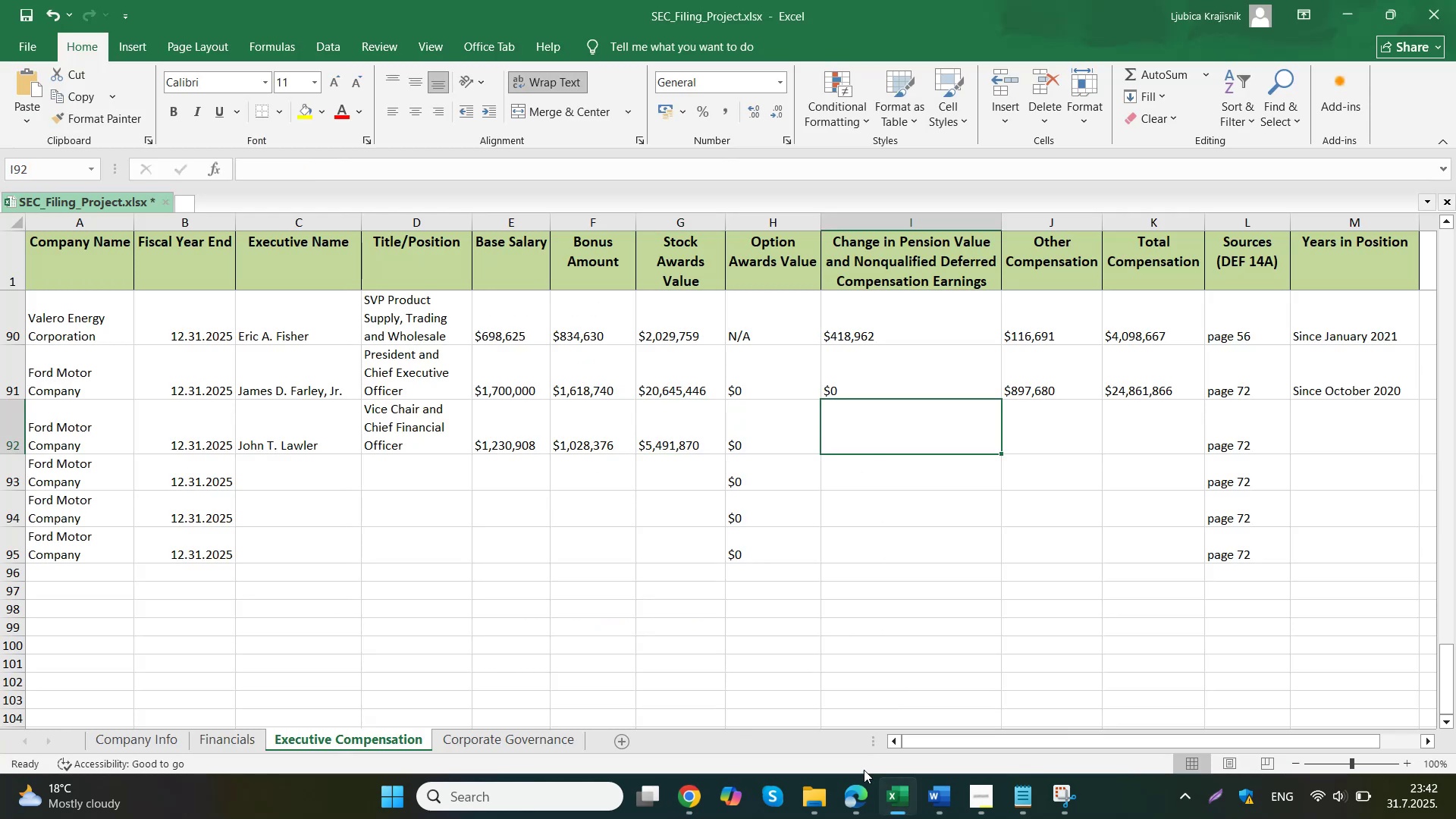 
left_click([619, 717])
 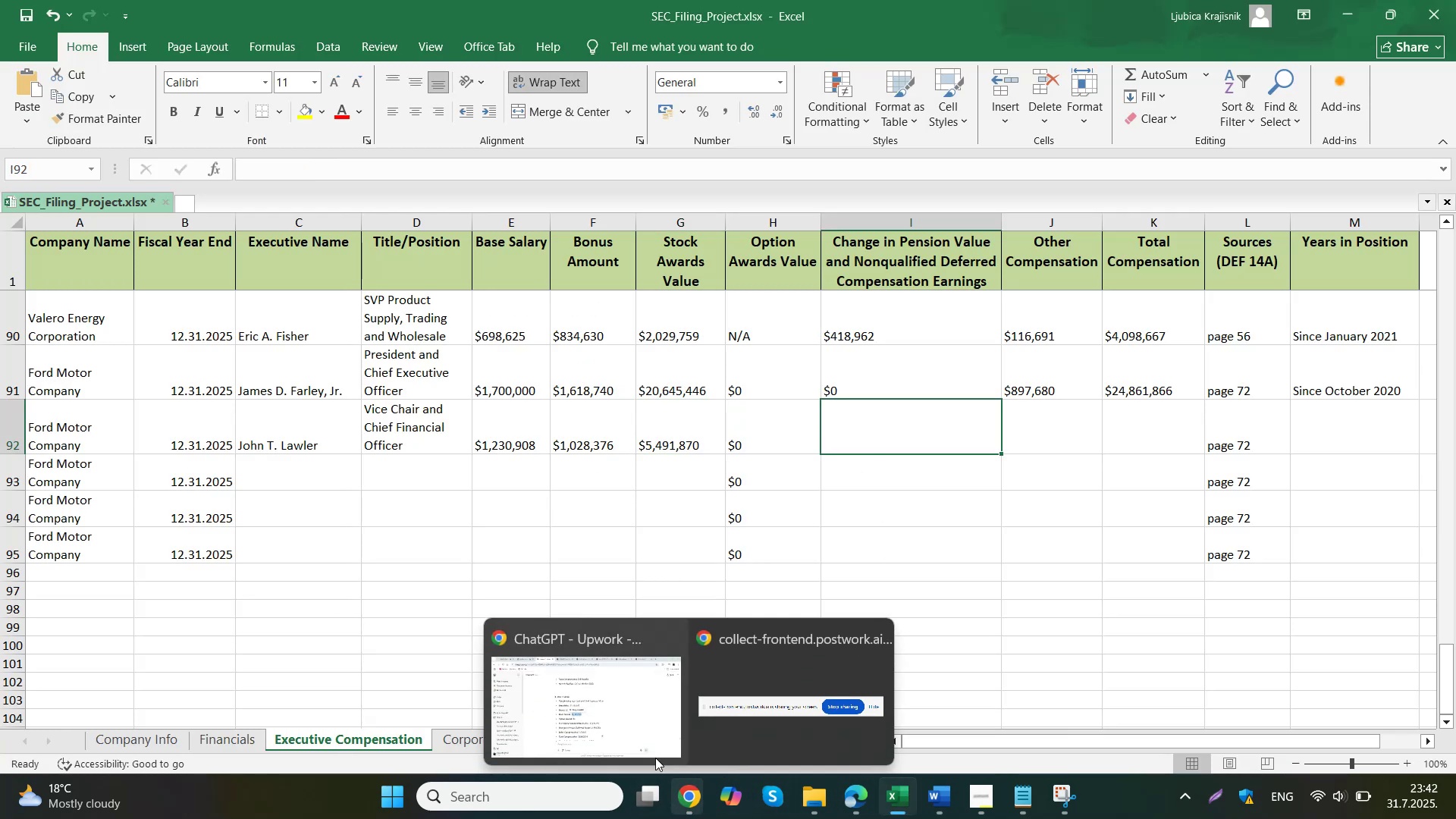 
left_click_drag(start_coordinate=[849, 544], to_coordinate=[764, 544])
 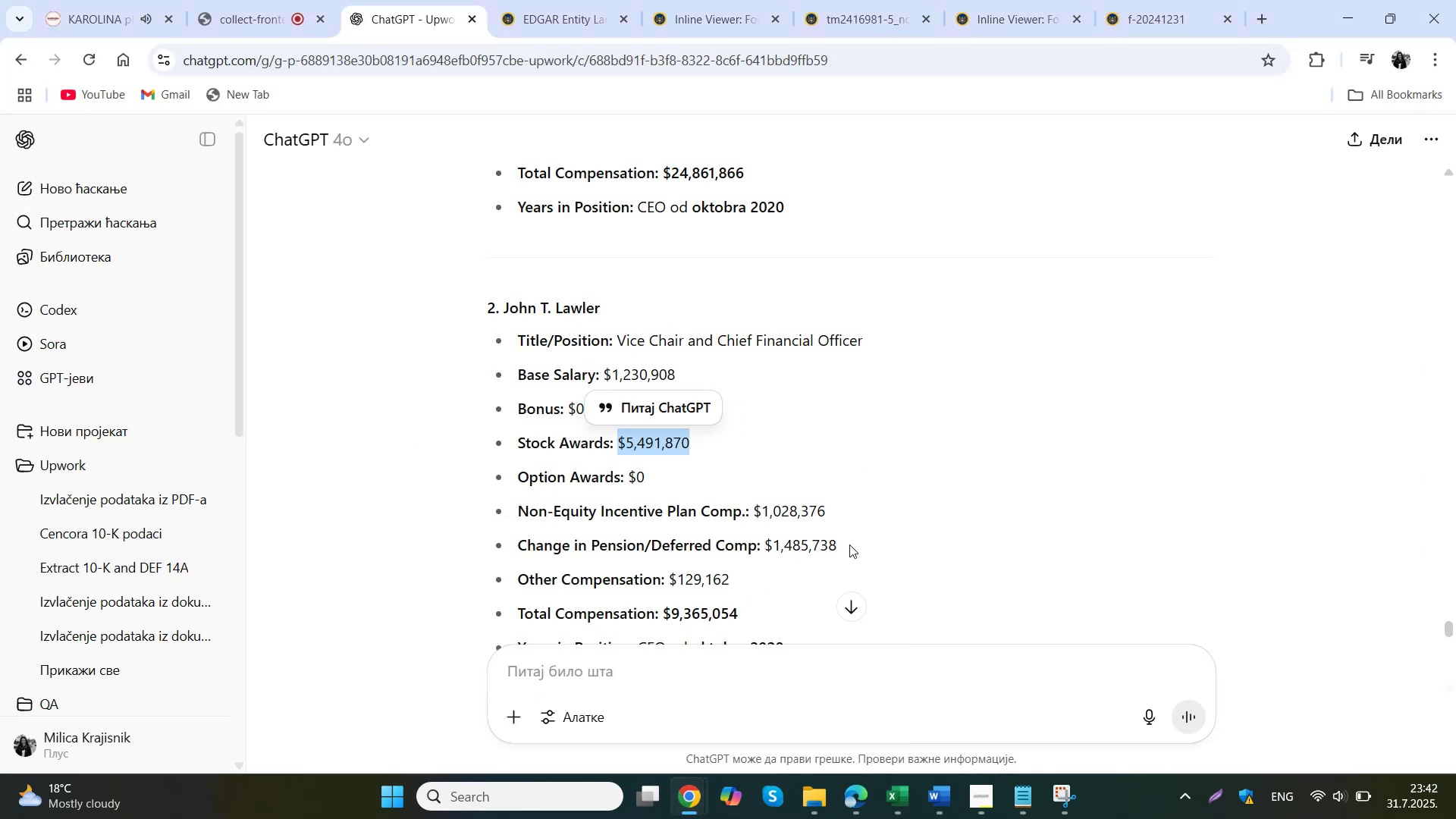 
key(Control+ControlLeft)
 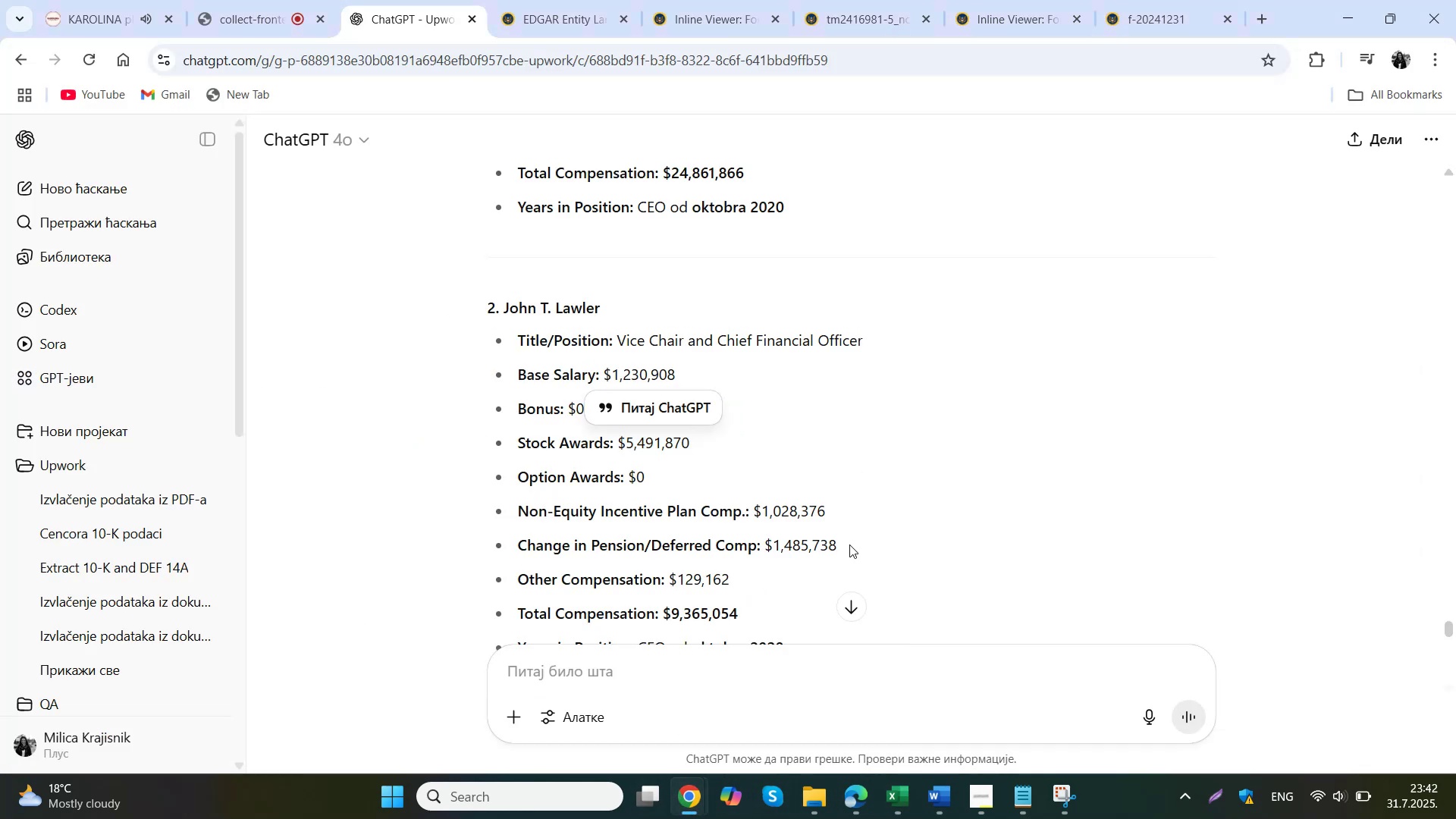 
key(Control+C)
 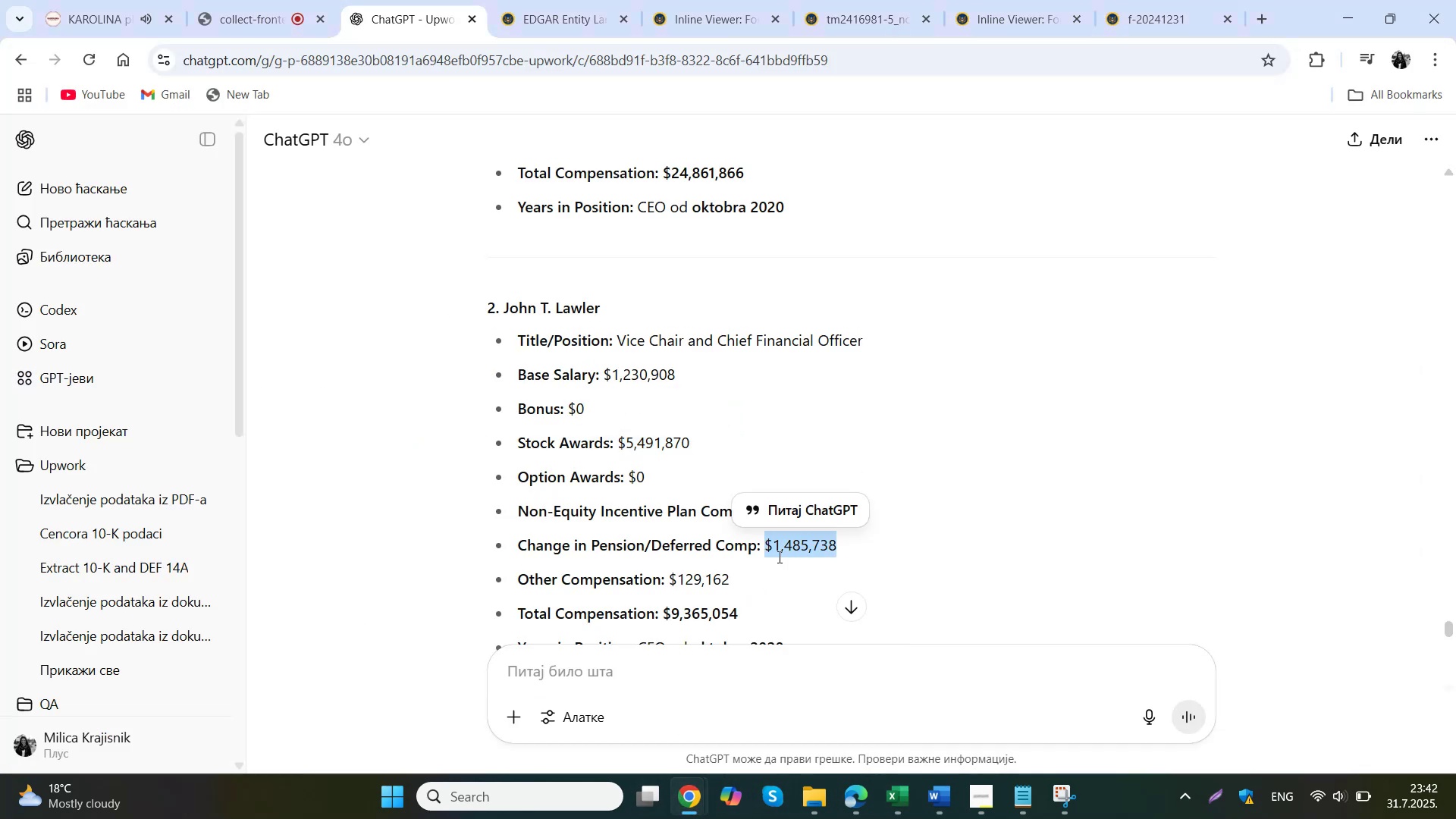 
left_click([860, 733])
 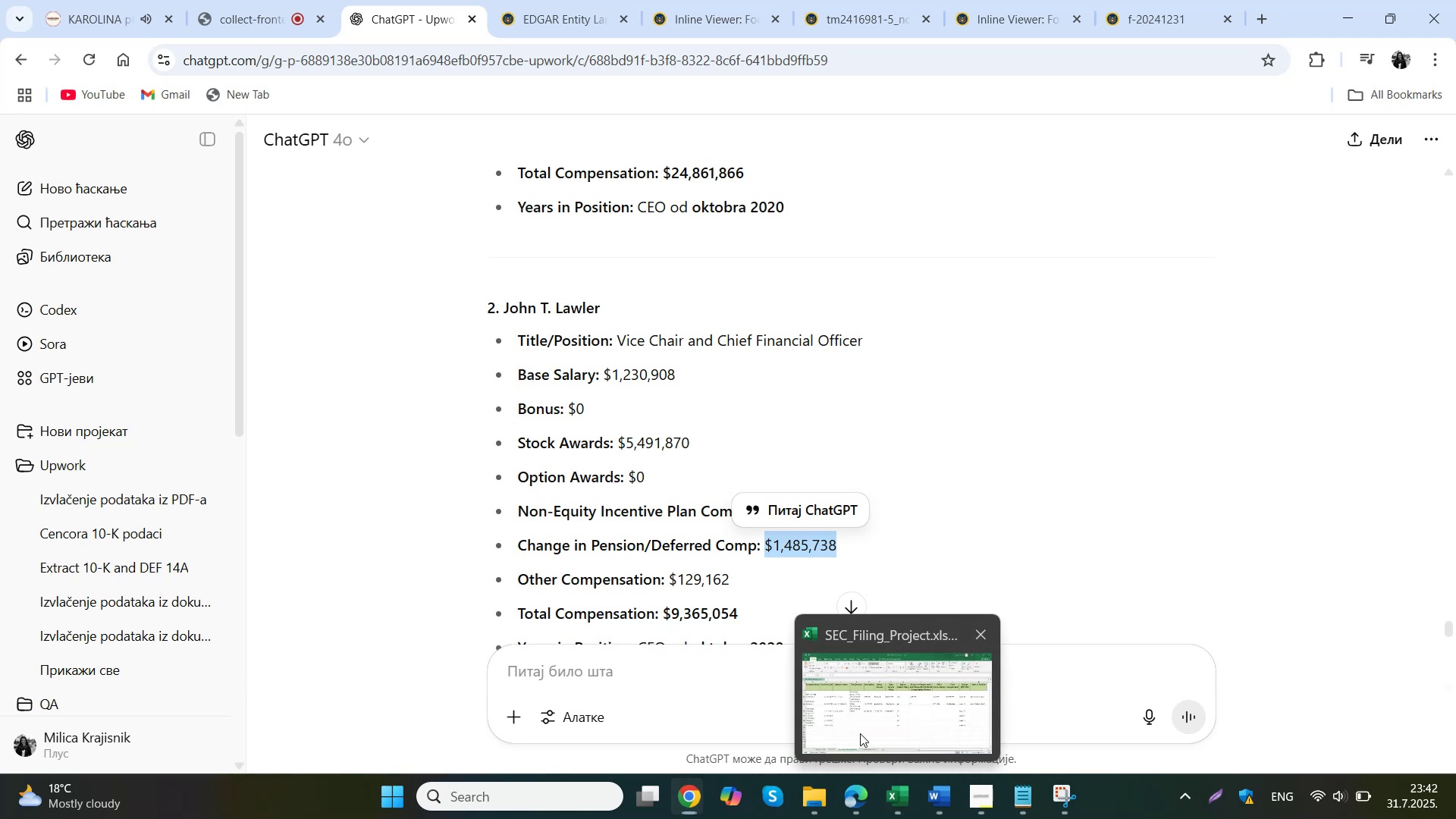 
double_click([905, 425])
 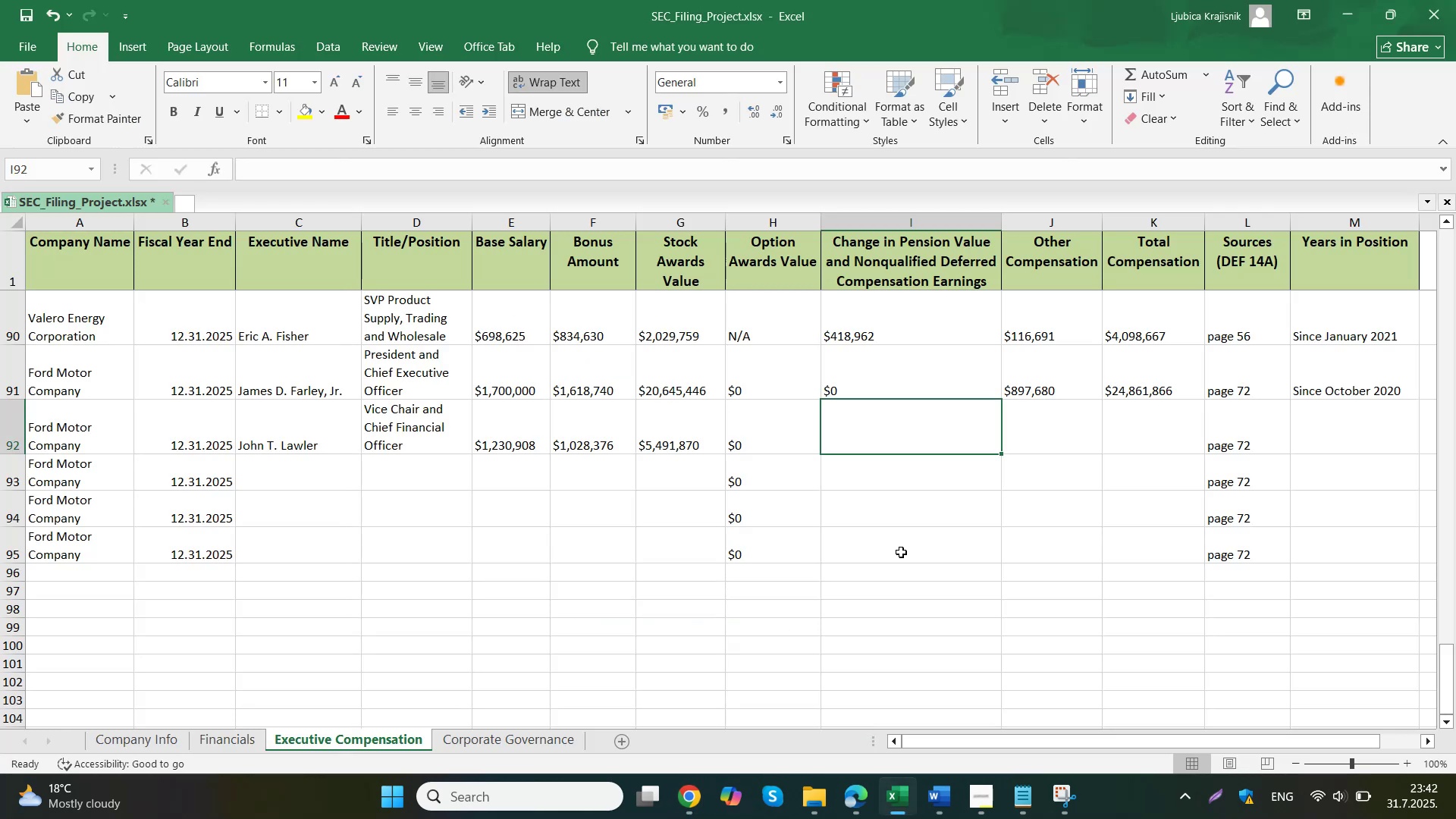 
key(Control+ControlLeft)
 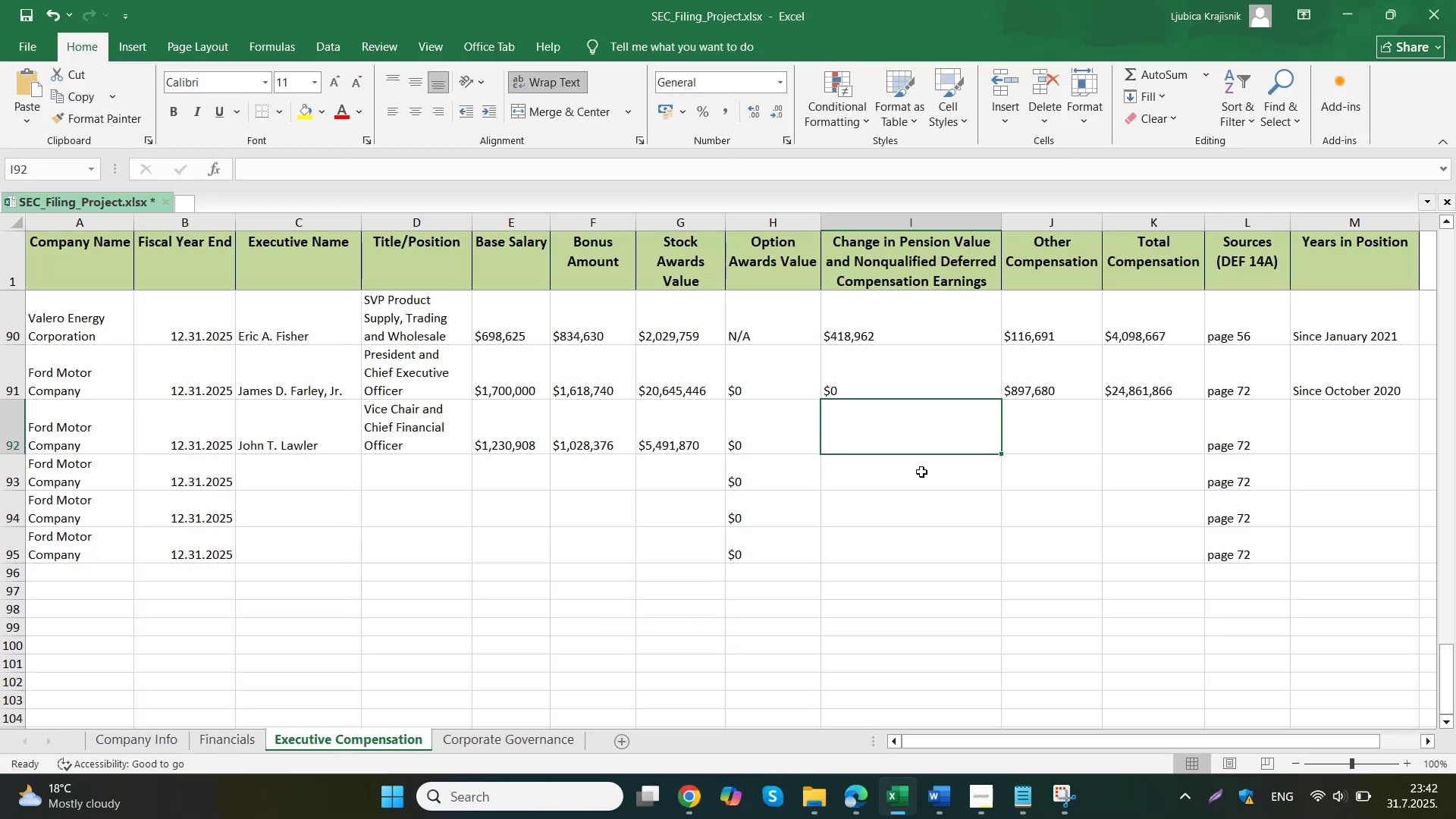 
key(Control+V)
 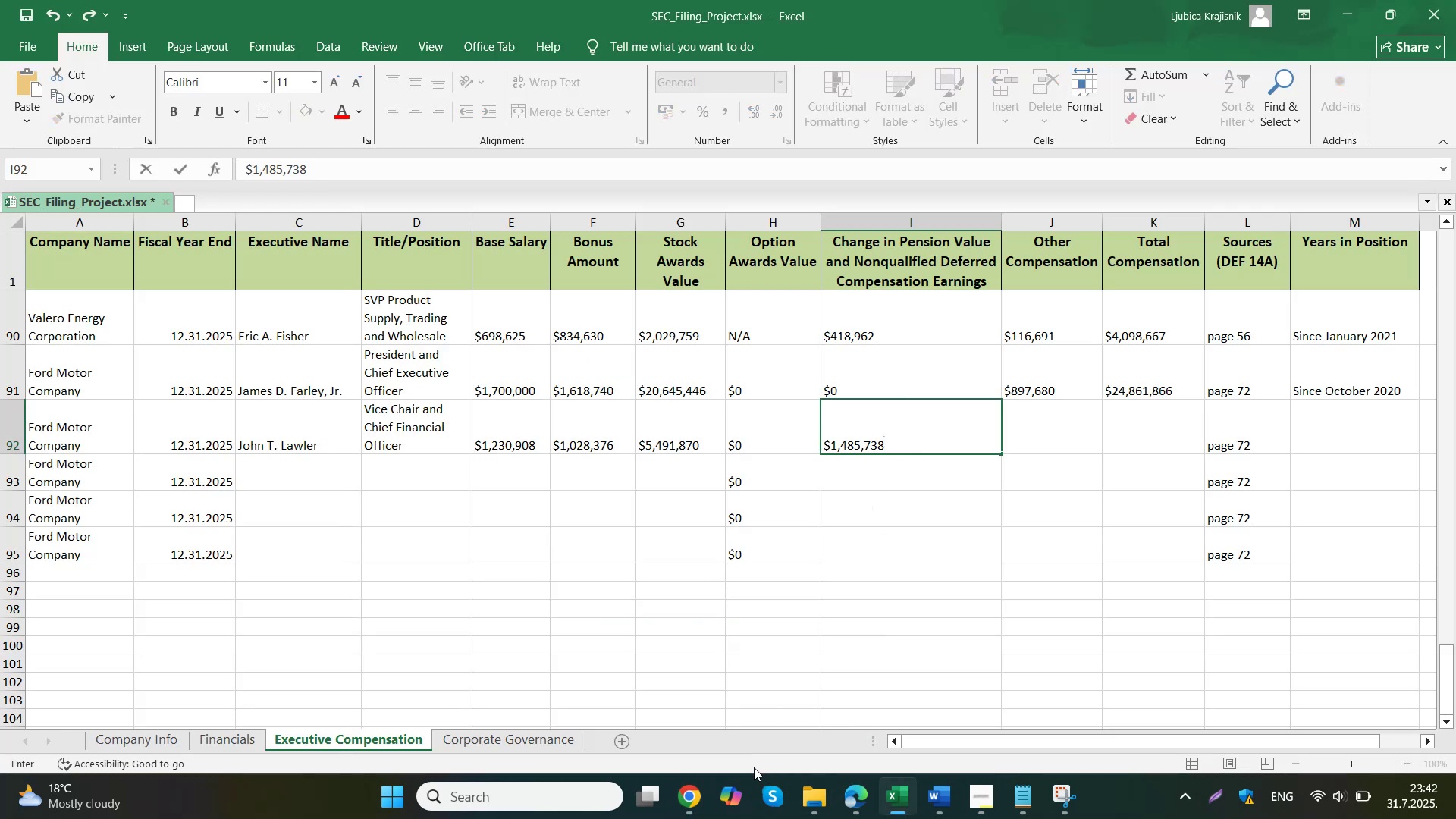 
left_click_drag(start_coordinate=[761, 585], to_coordinate=[671, 583])
 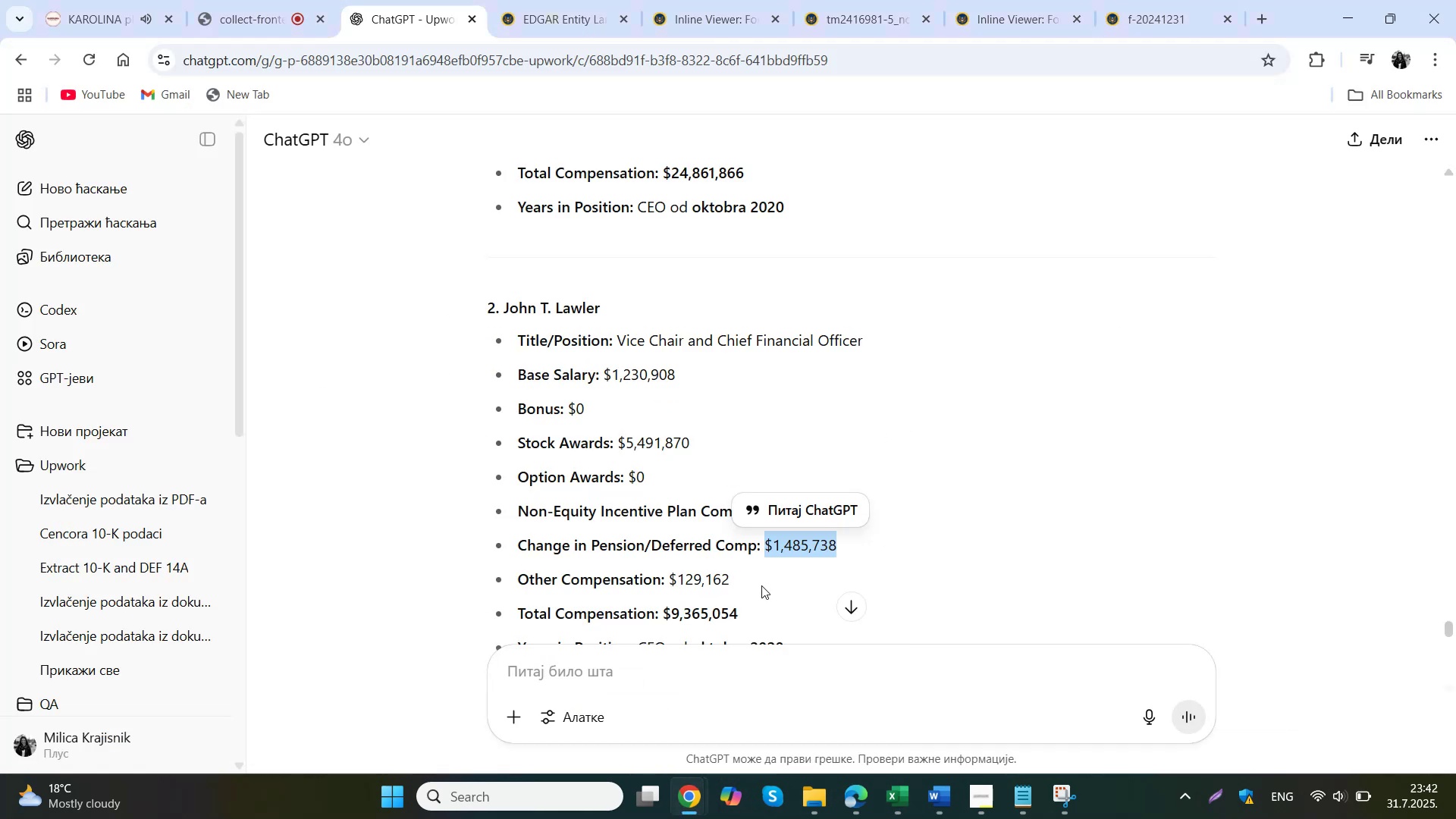 
key(Control+C)
 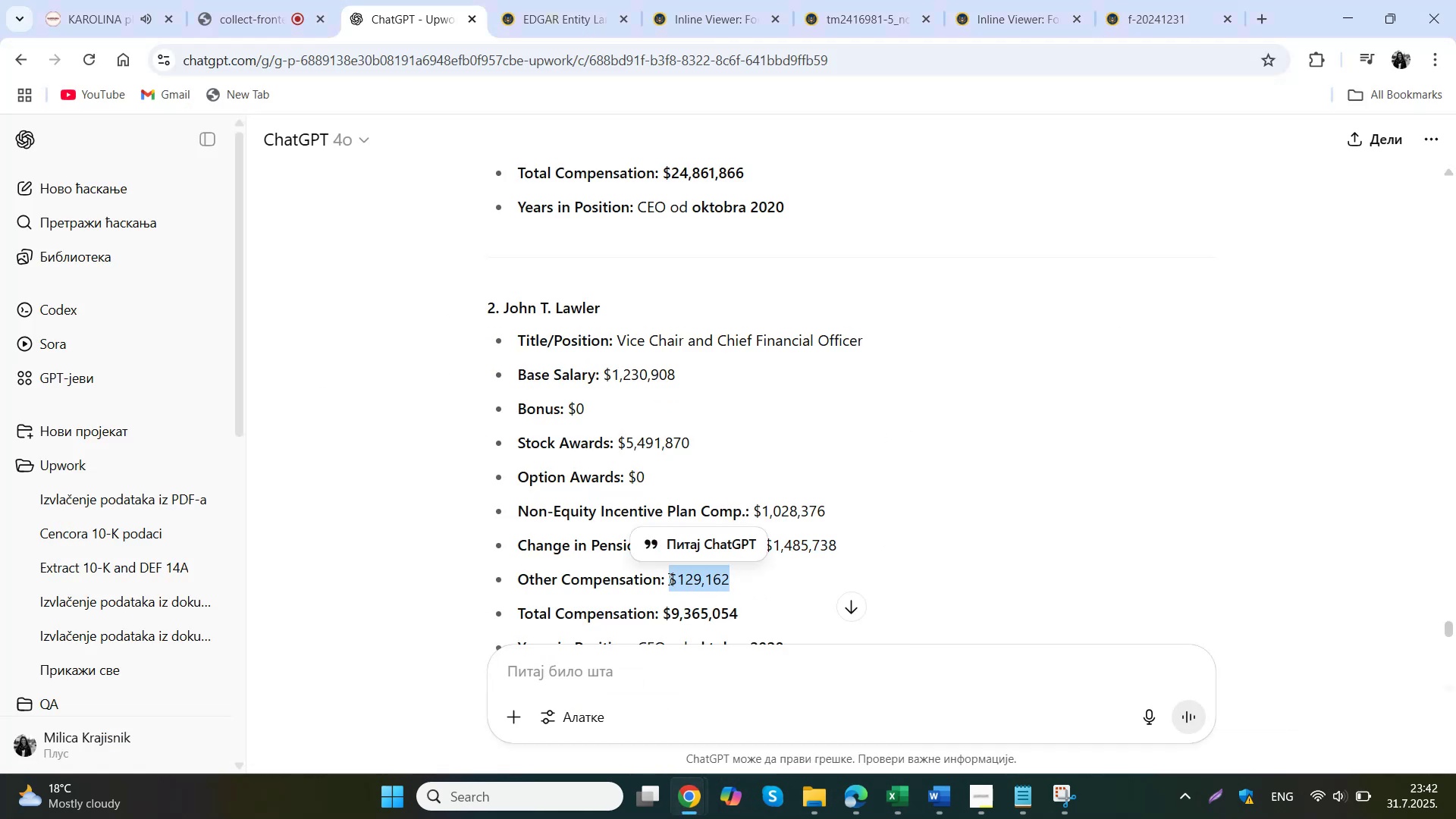 
left_click([848, 701])
 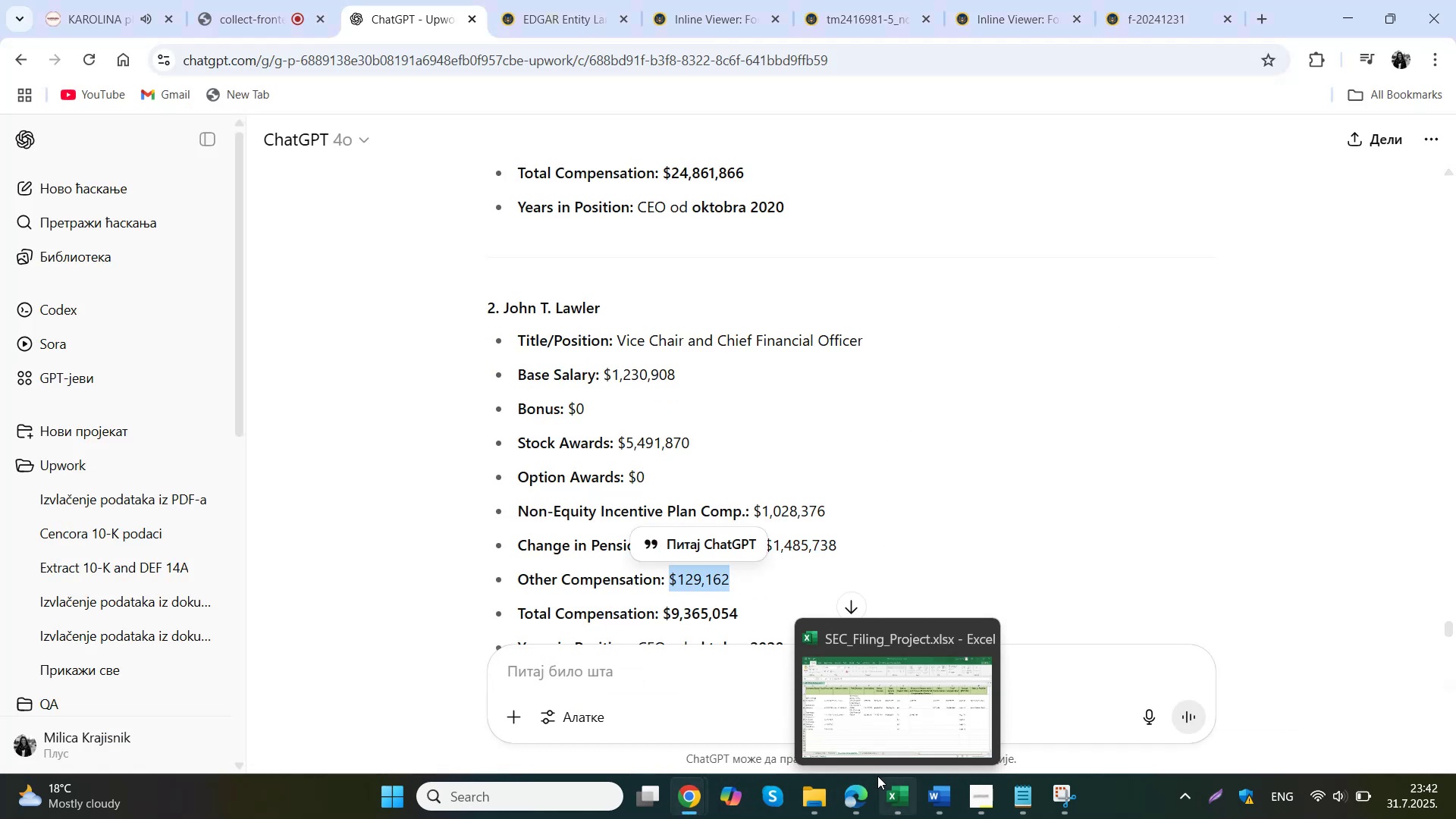 
double_click([1046, 422])
 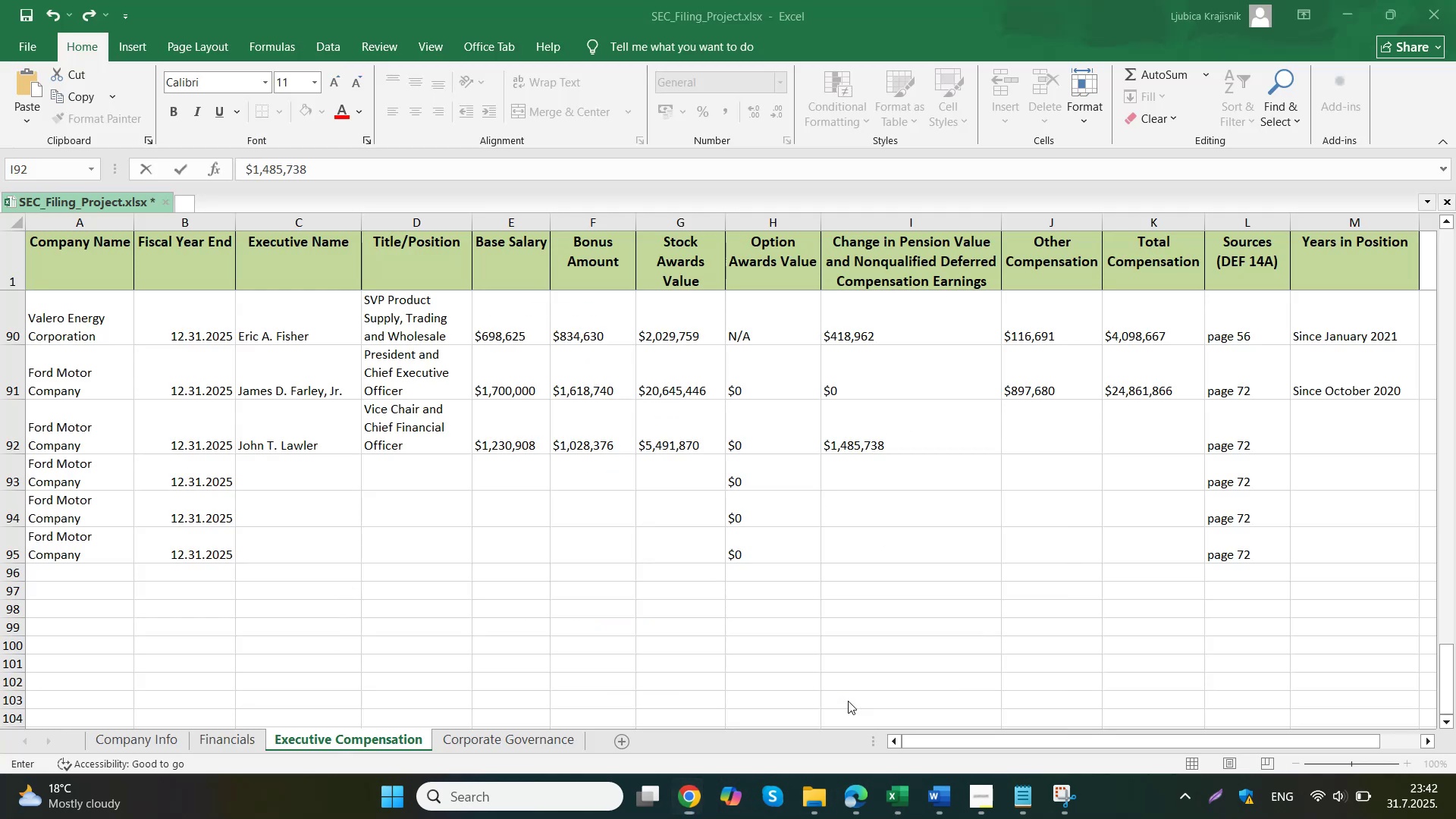 
key(Control+ControlLeft)
 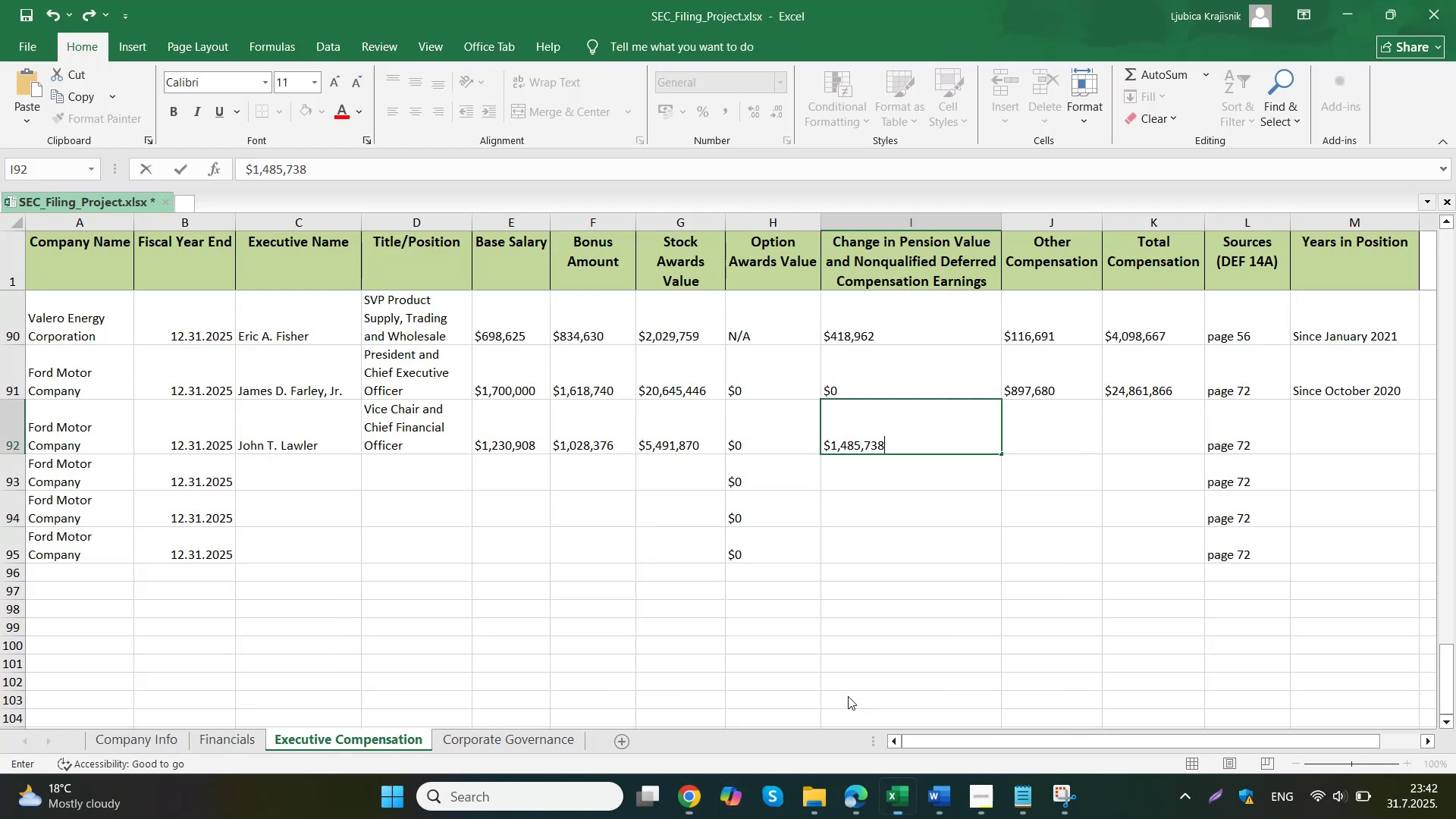 
key(Control+V)
 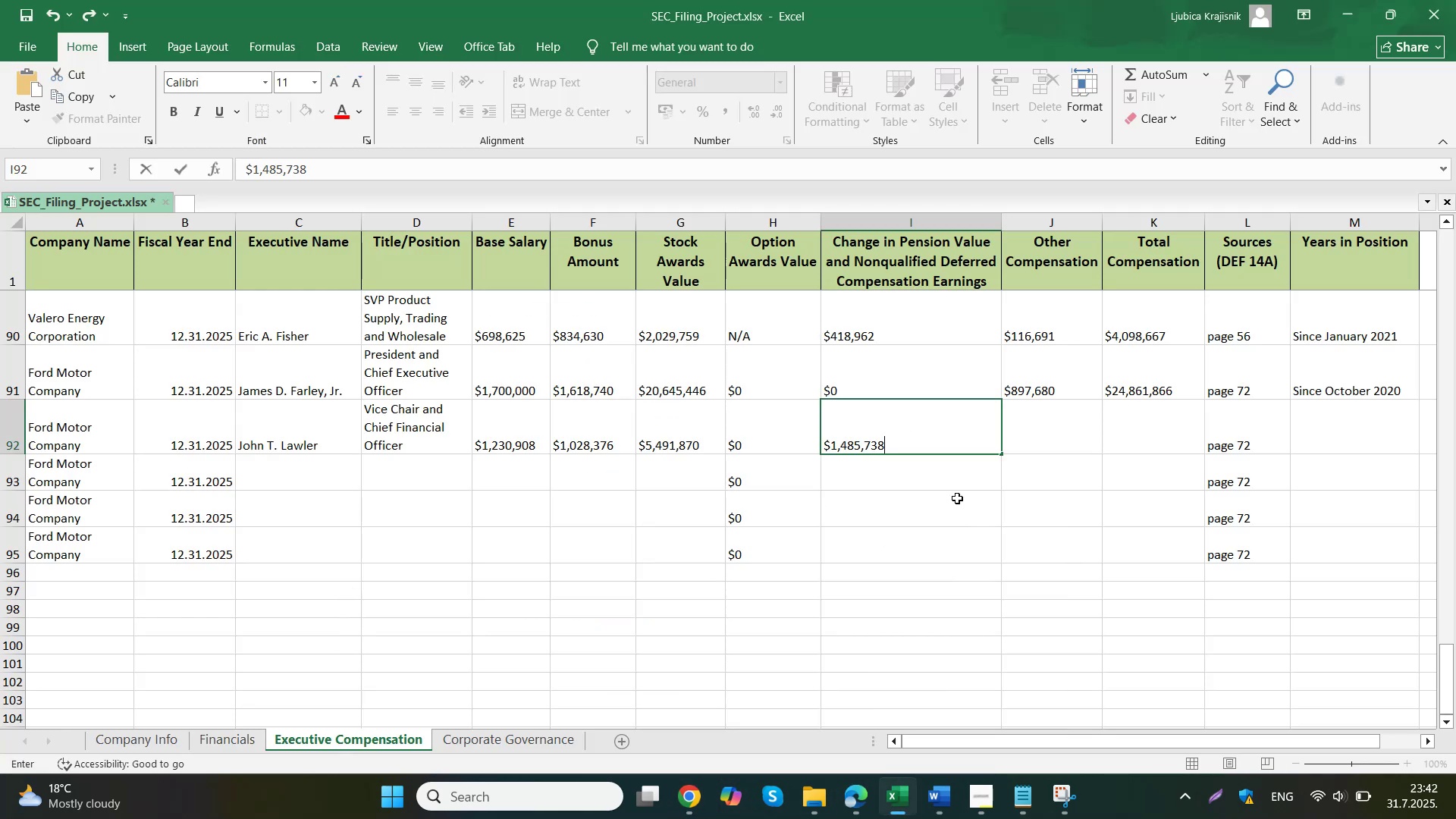 
triple_click([1116, 424])
 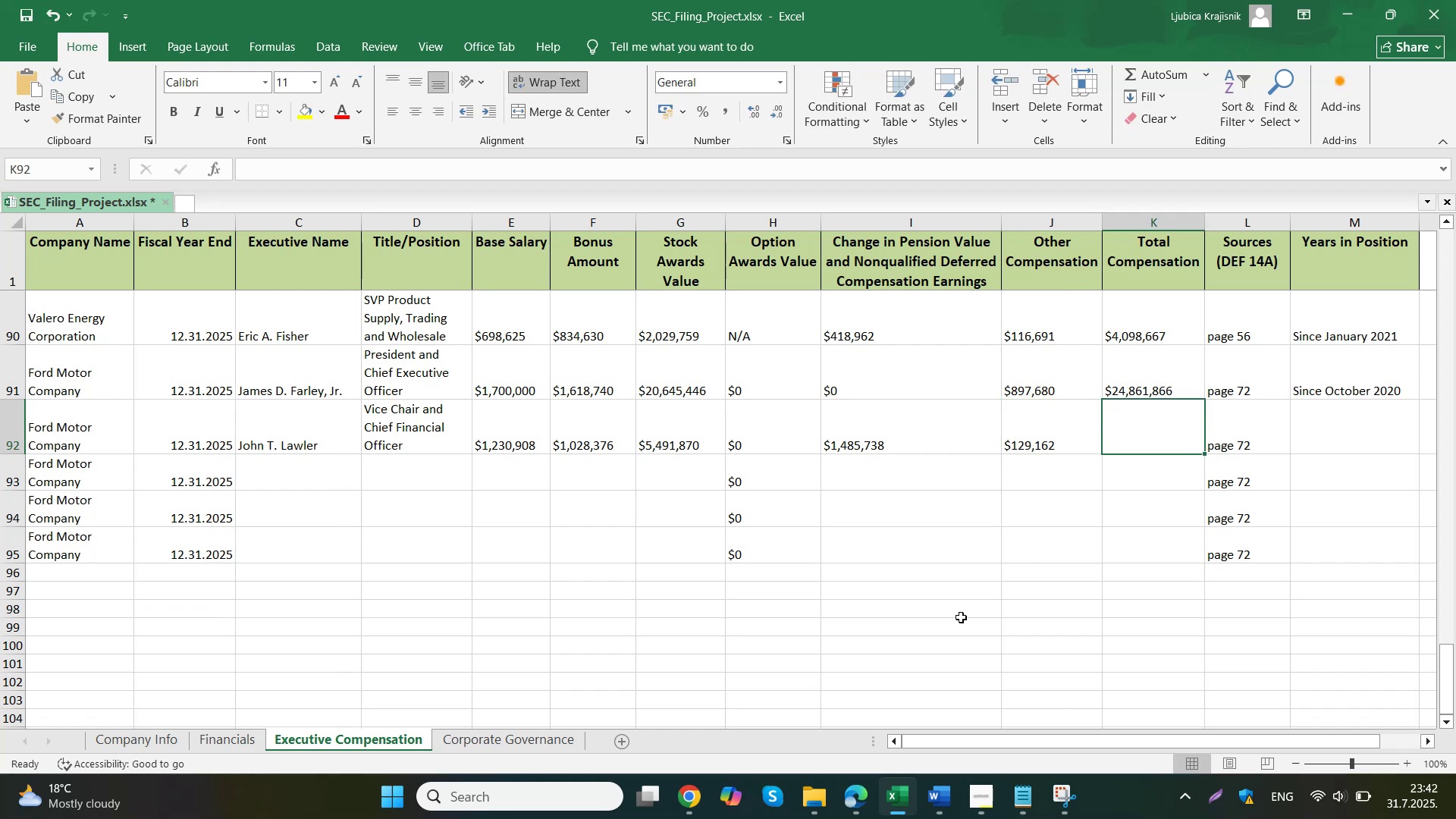 
left_click([622, 703])
 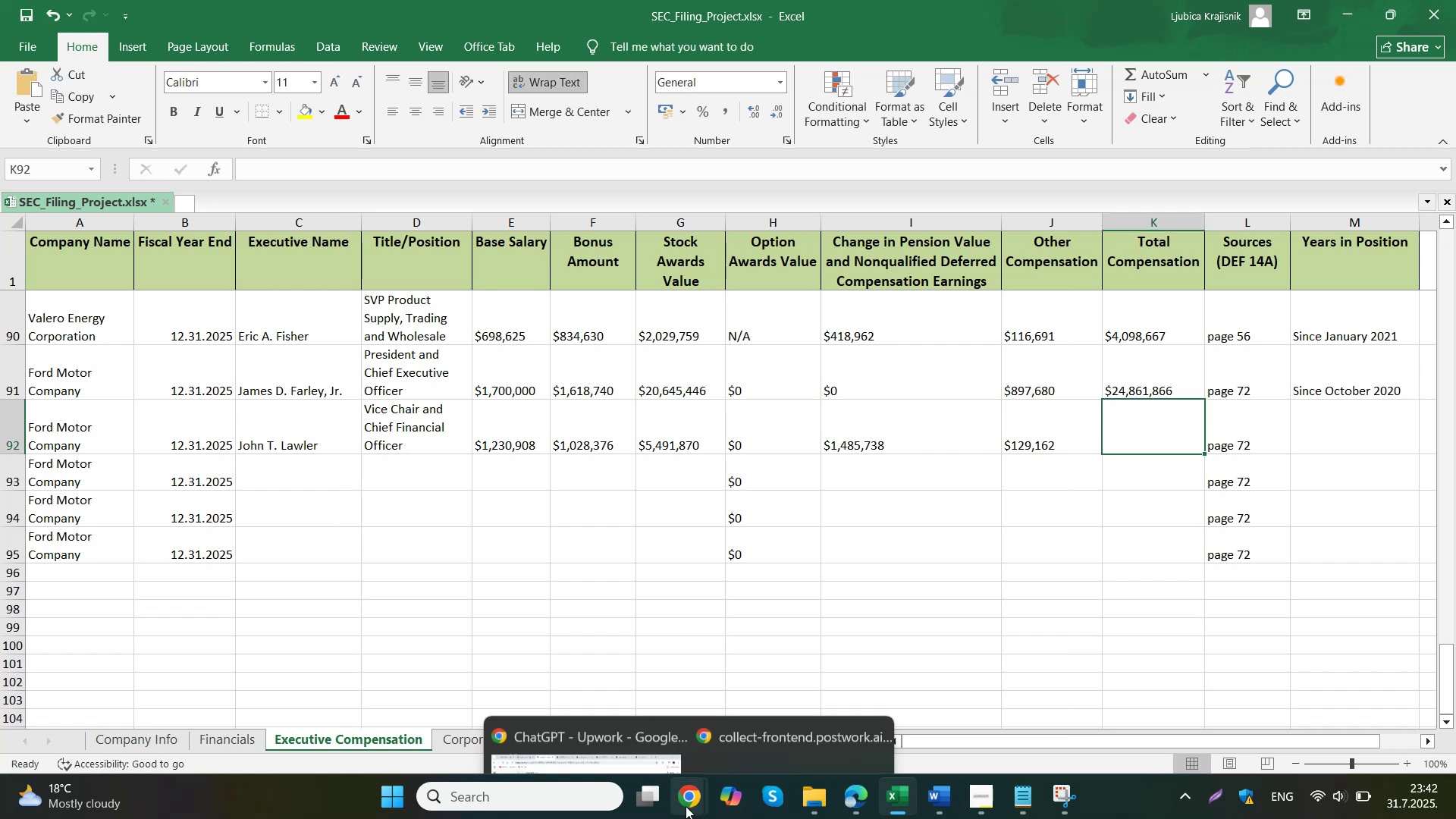 
left_click_drag(start_coordinate=[775, 611], to_coordinate=[666, 613])
 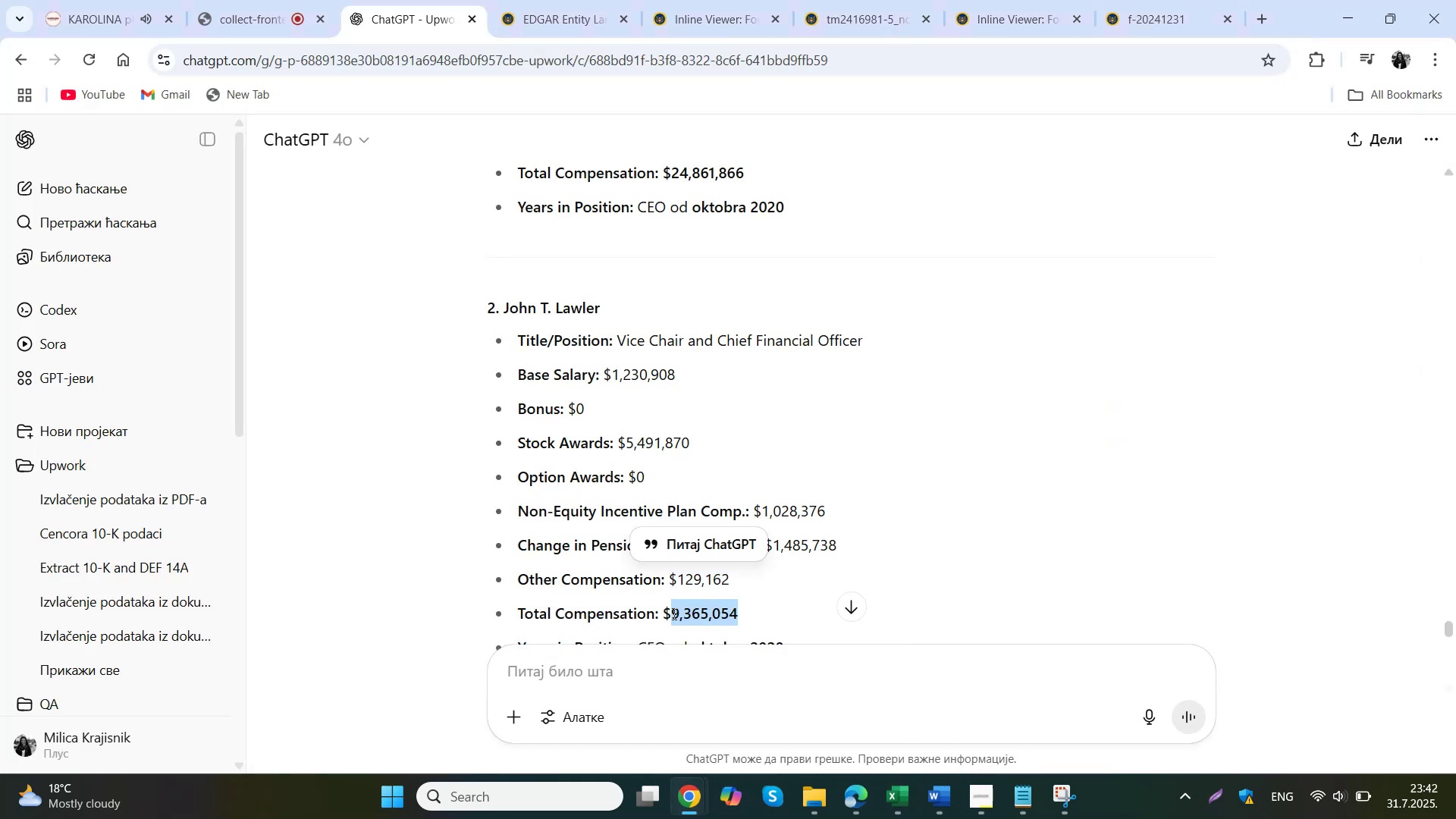 
key(Control+ControlLeft)
 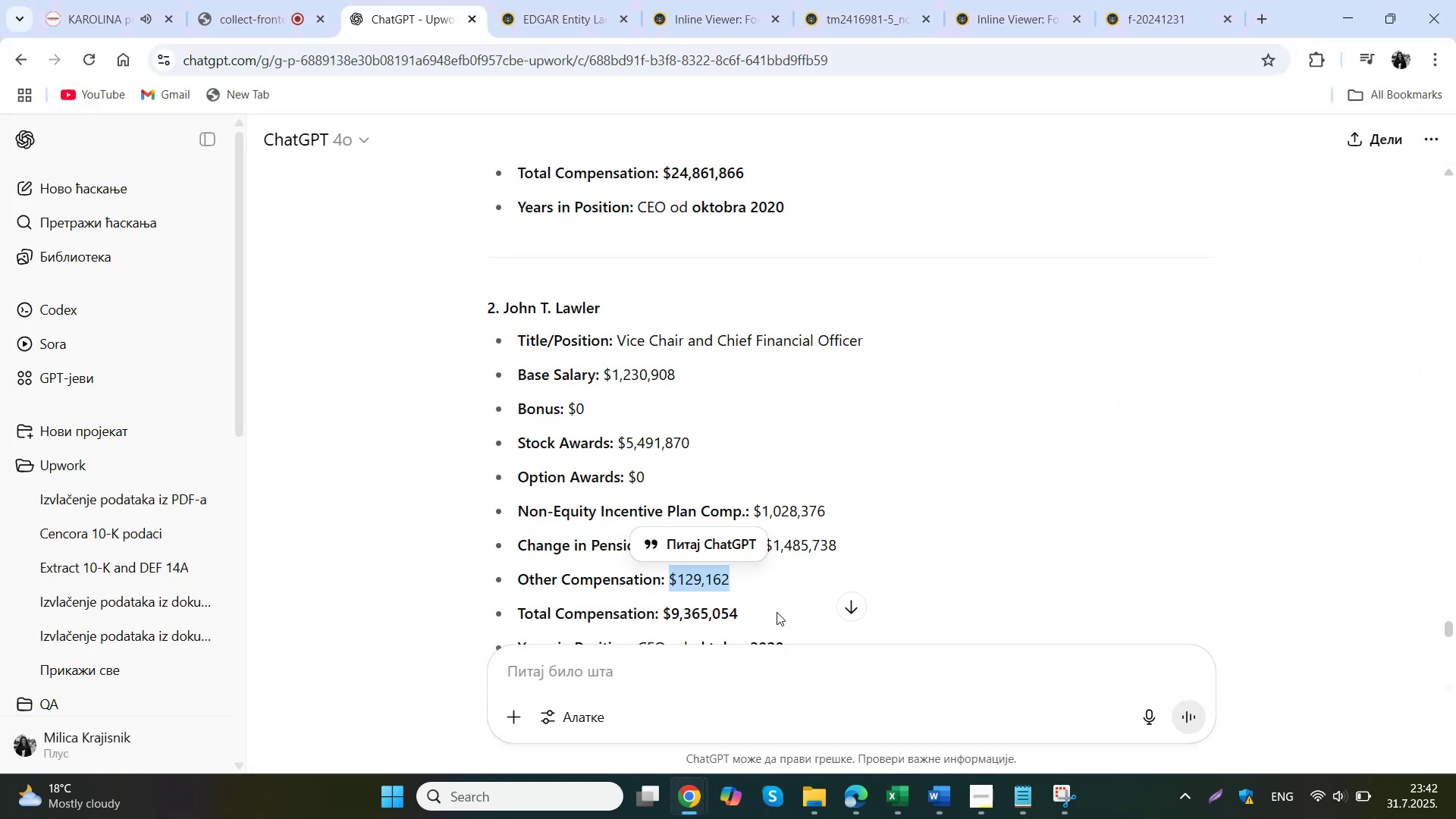 
key(Control+C)
 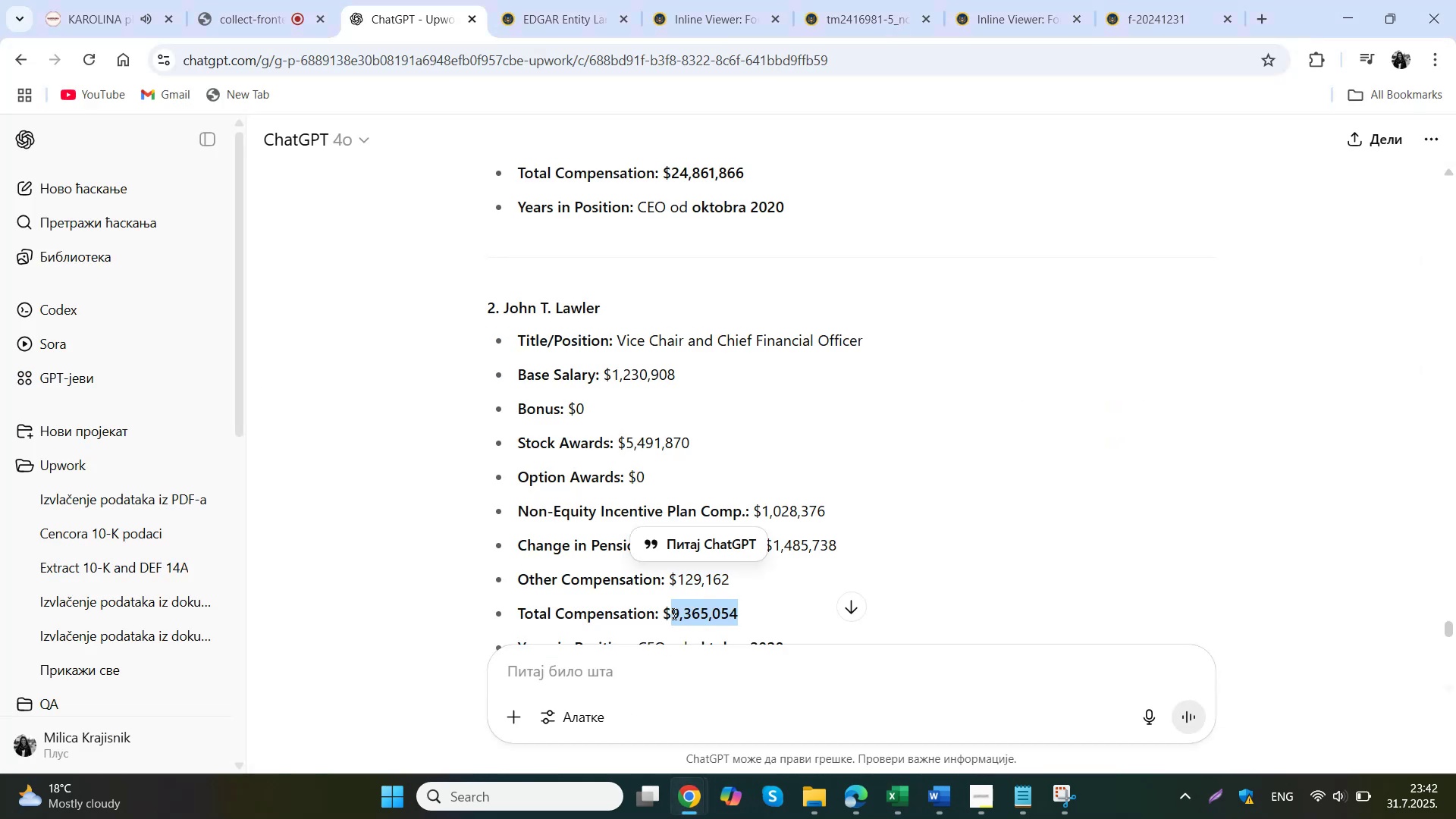 
scroll: coordinate [576, 538], scroll_direction: down, amount: 1.0
 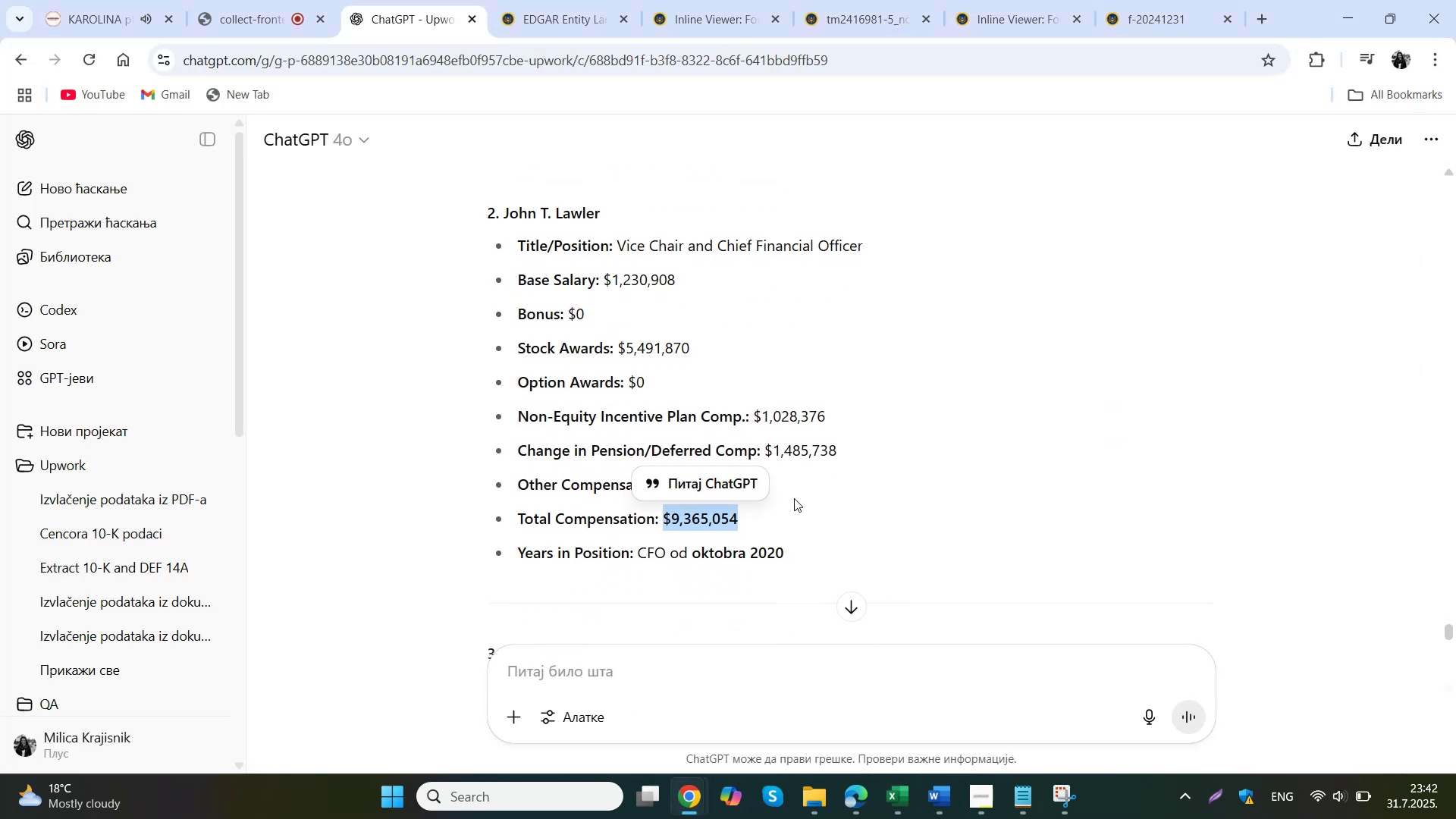 
left_click([884, 736])
 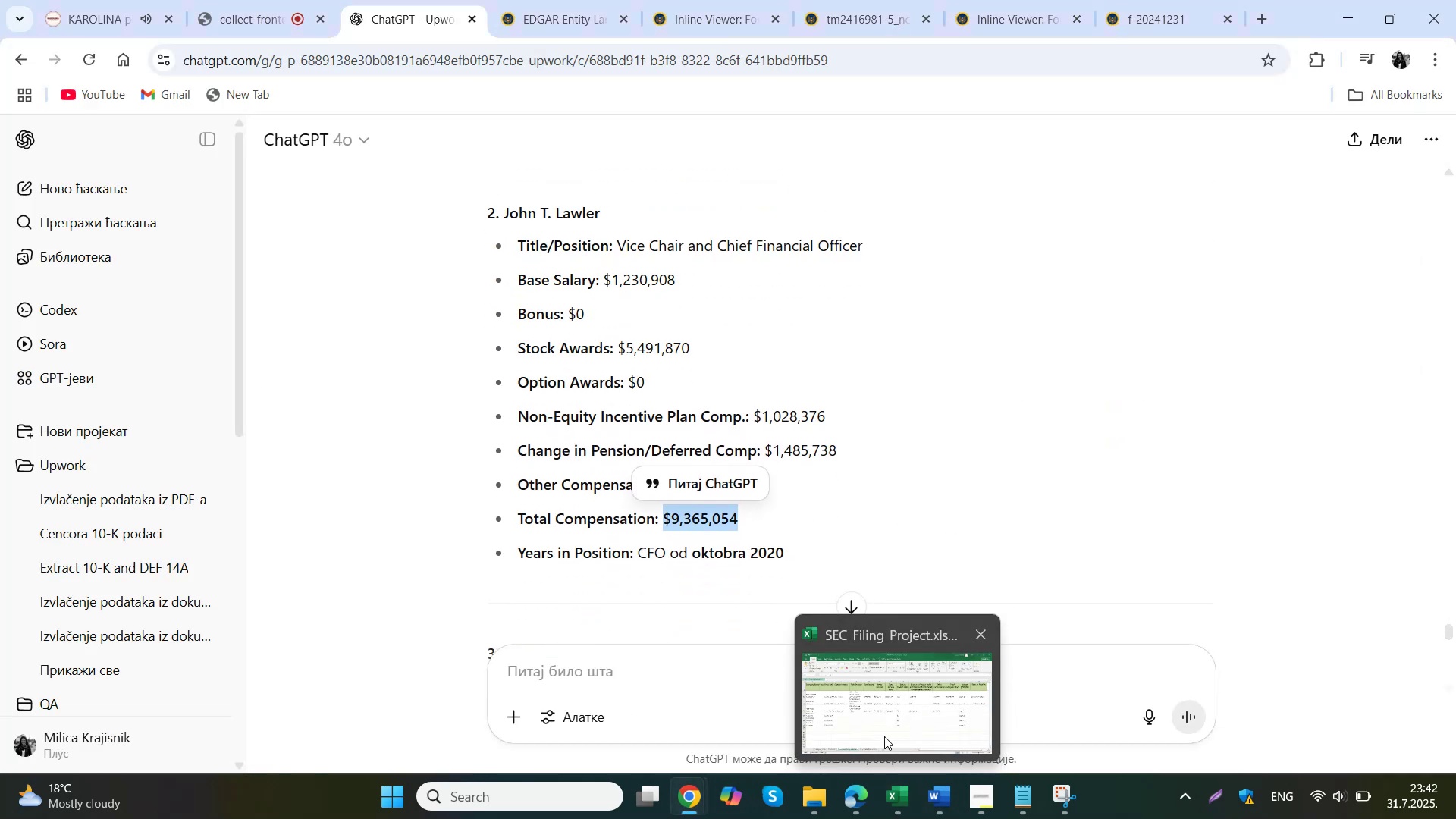 
double_click([1151, 435])
 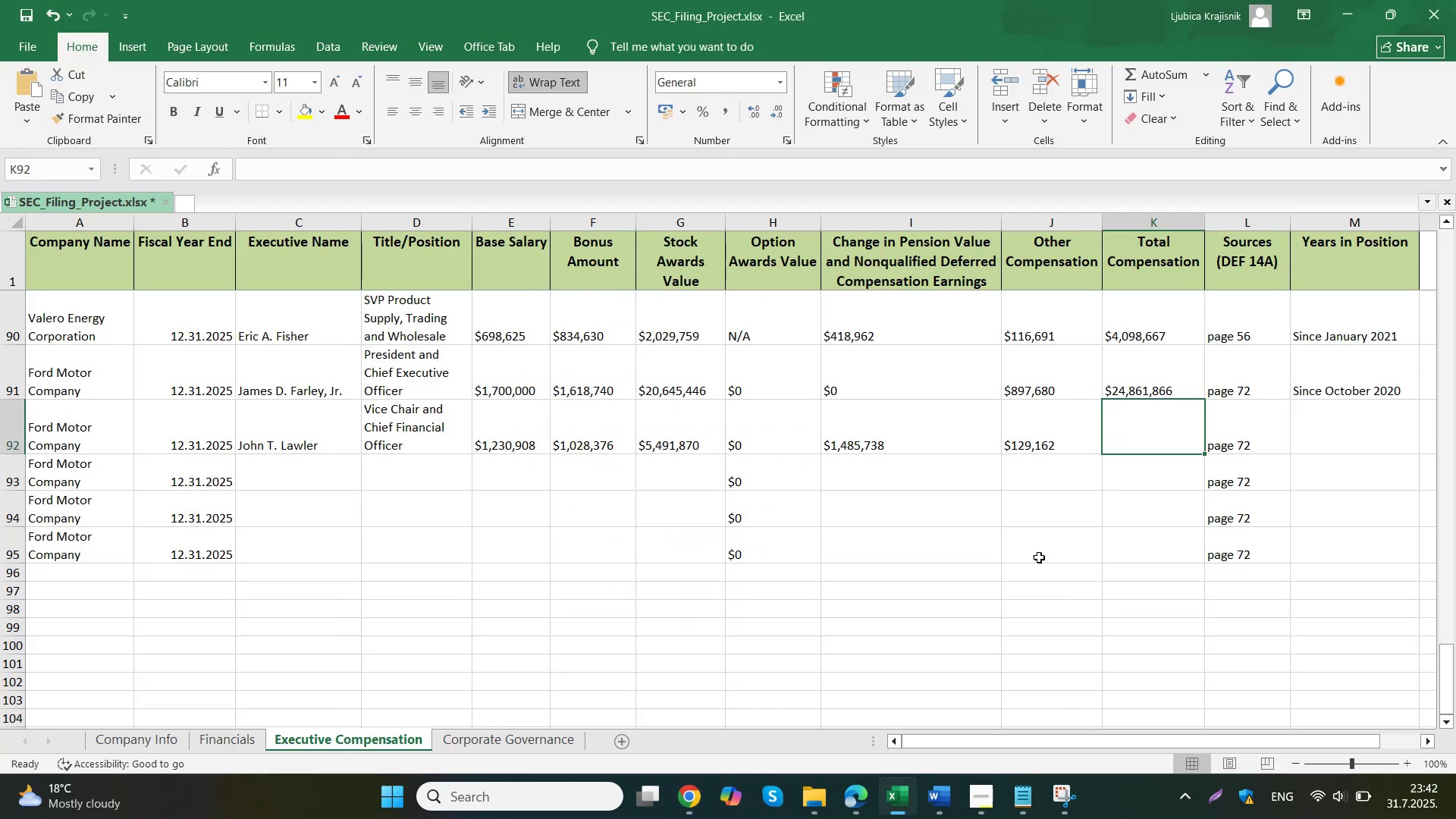 
triple_click([1151, 435])
 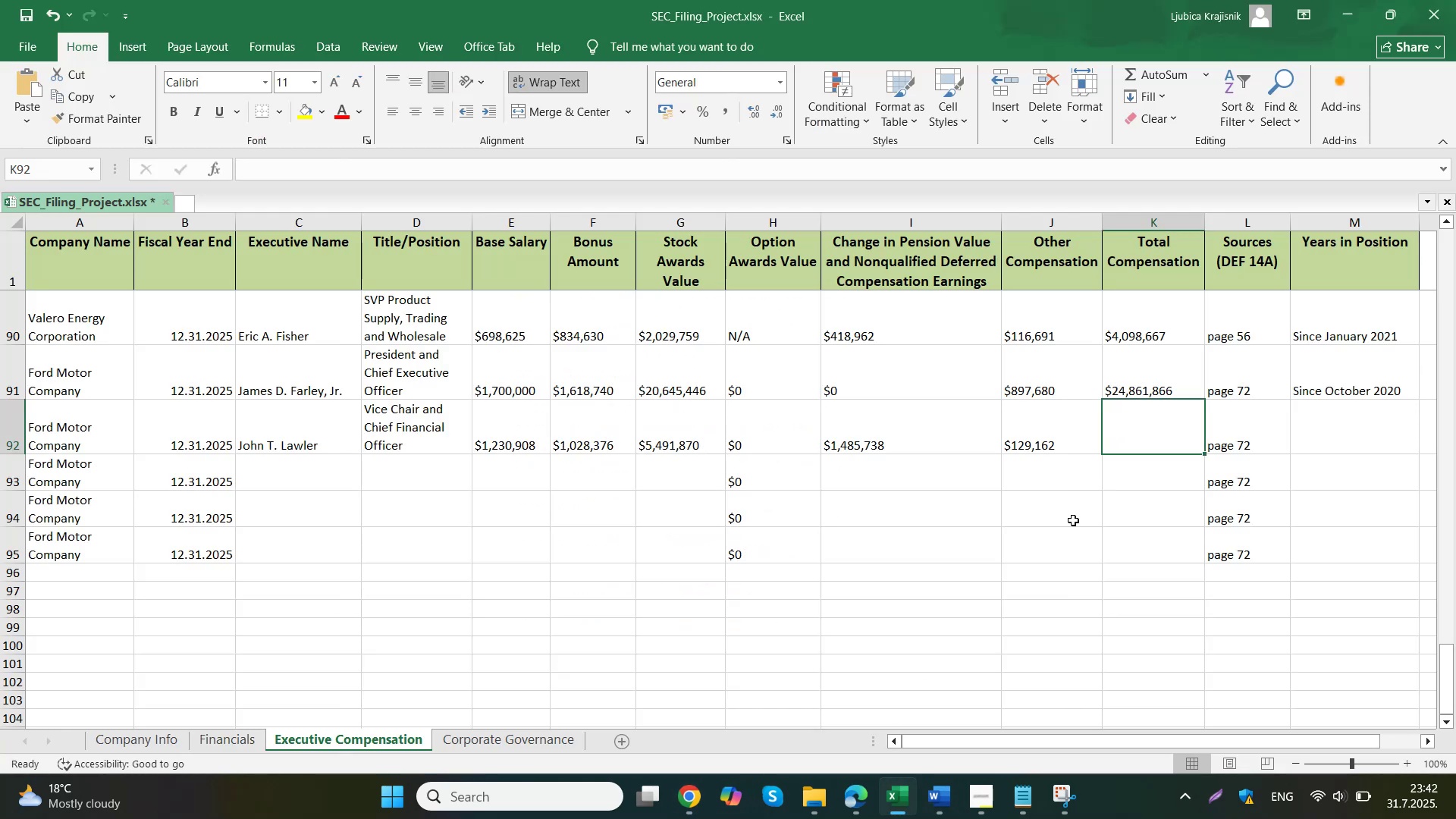 
key(Control+ControlLeft)
 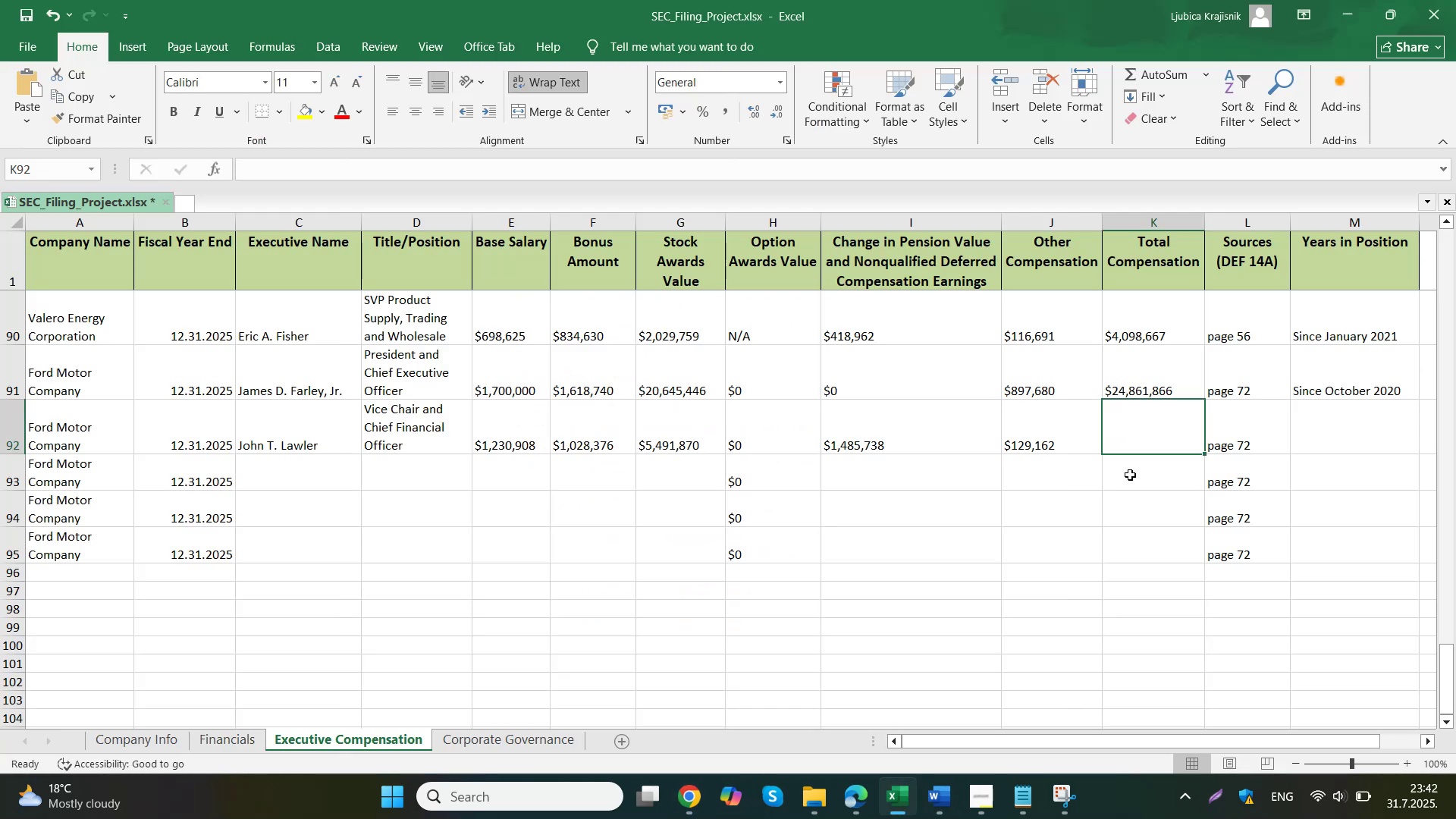 
key(Control+V)
 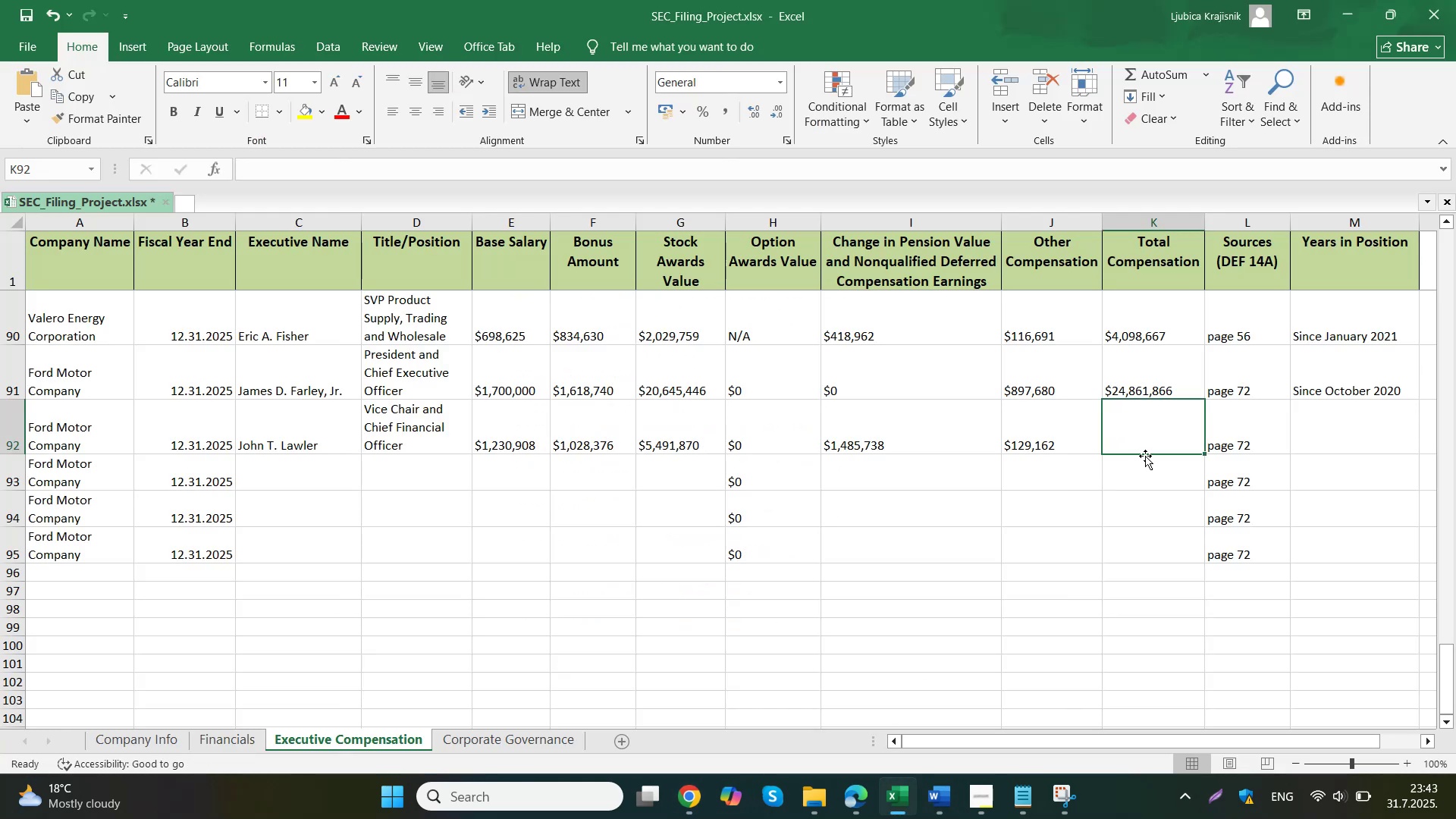 
left_click([1339, 419])
 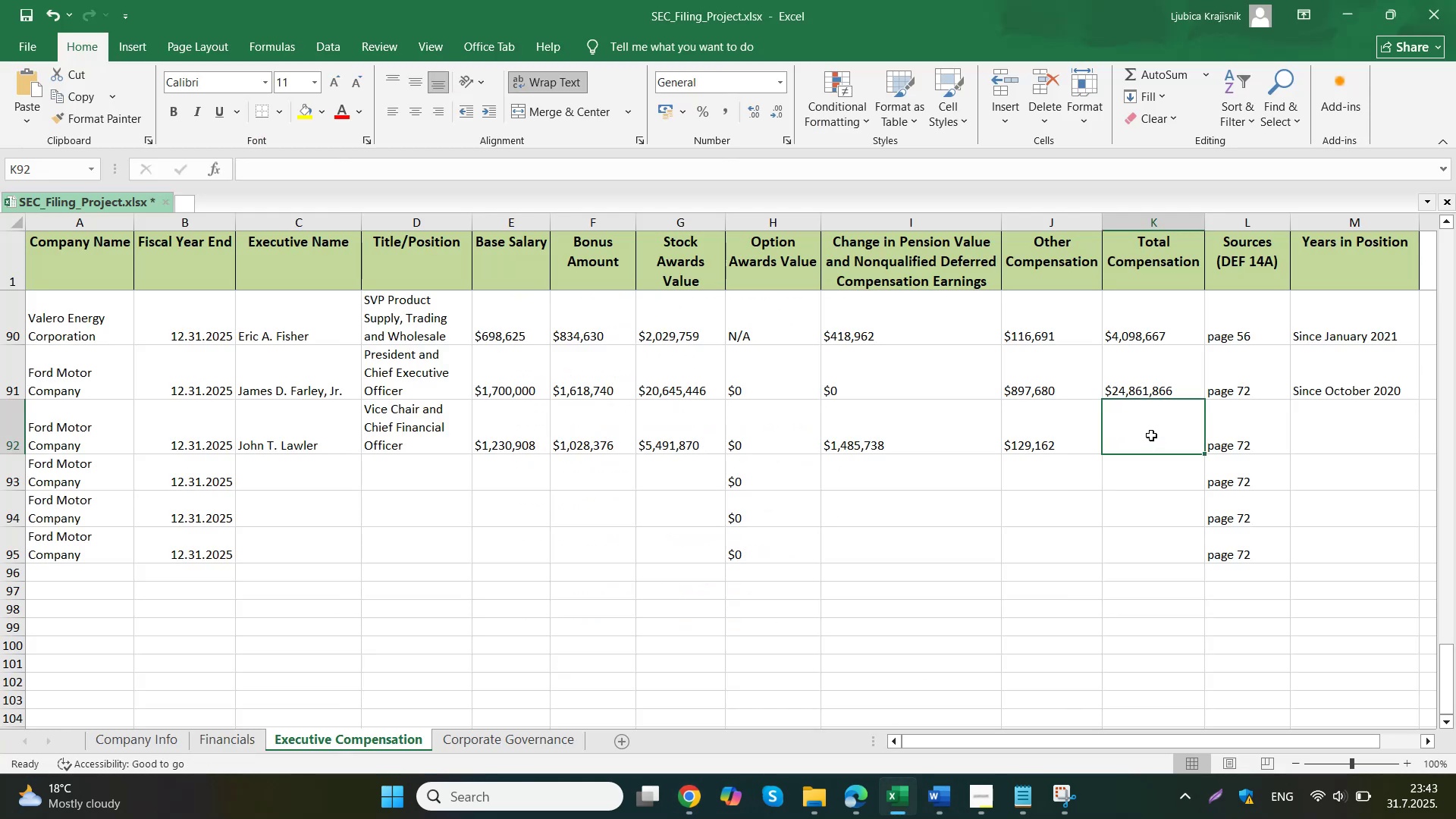 
type(Since October 2020)
 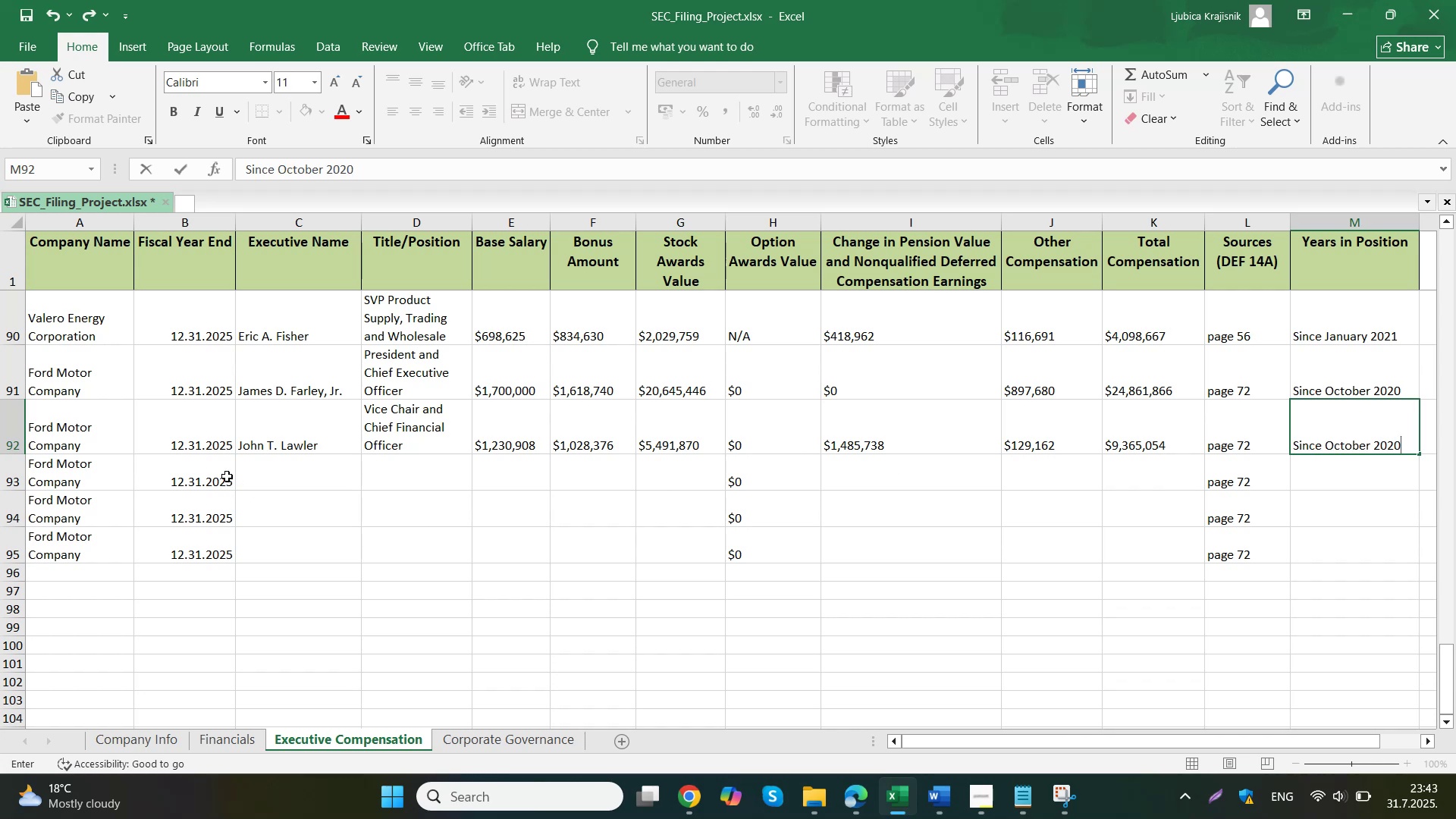 
left_click([642, 724])
 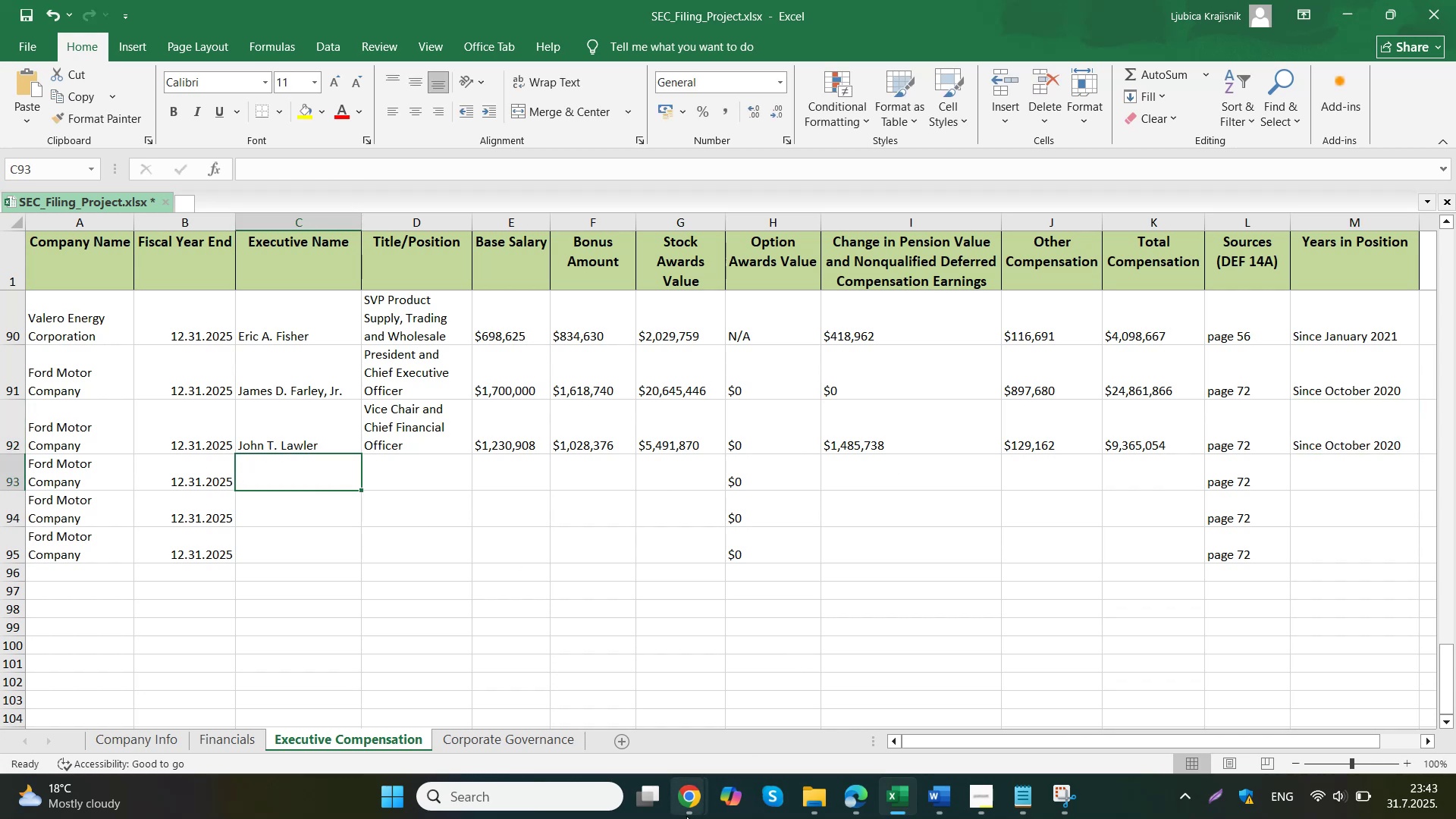 
scroll: coordinate [655, 457], scroll_direction: down, amount: 3.0
 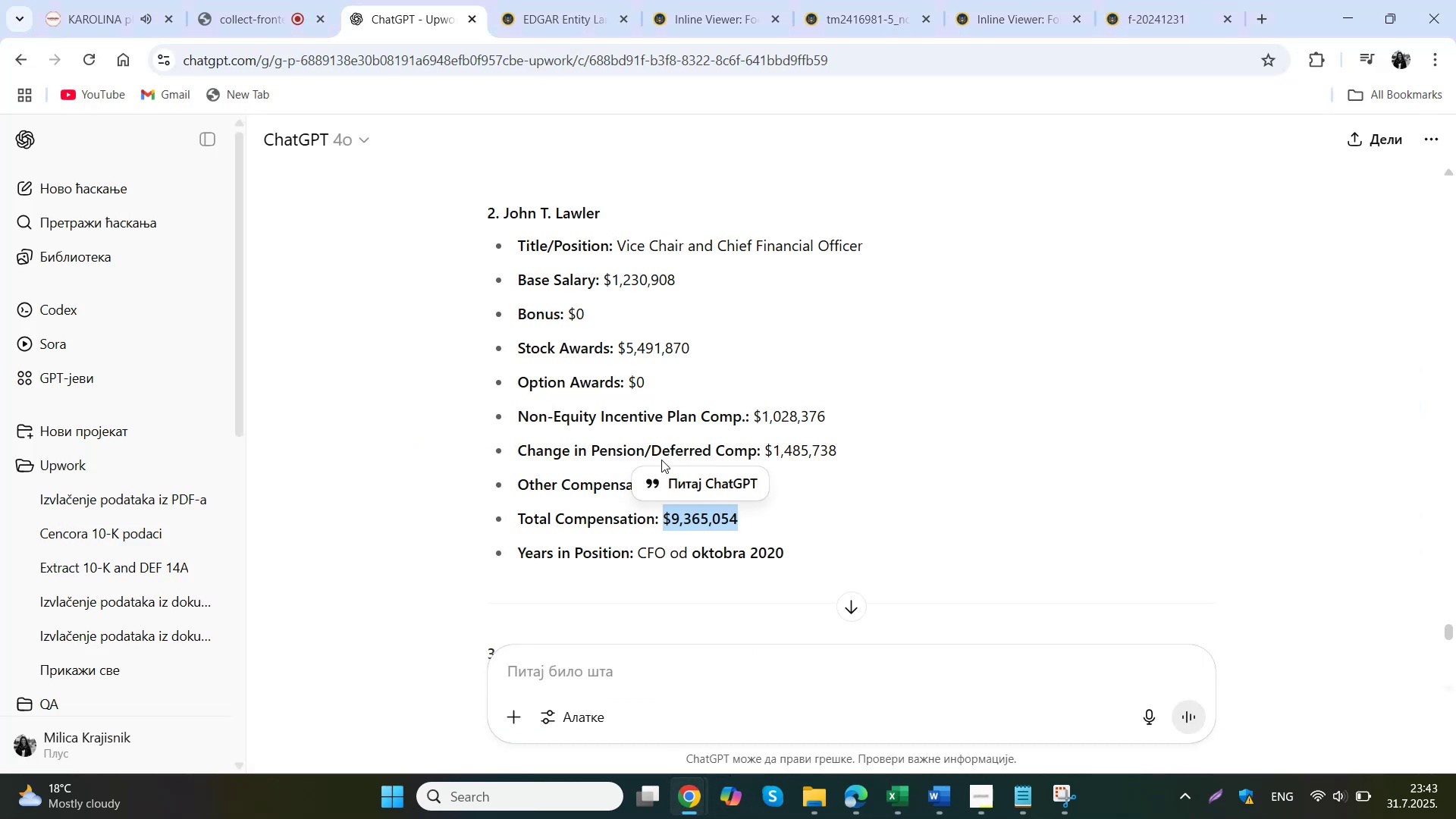 
left_click_drag(start_coordinate=[692, 369], to_coordinate=[504, 372])
 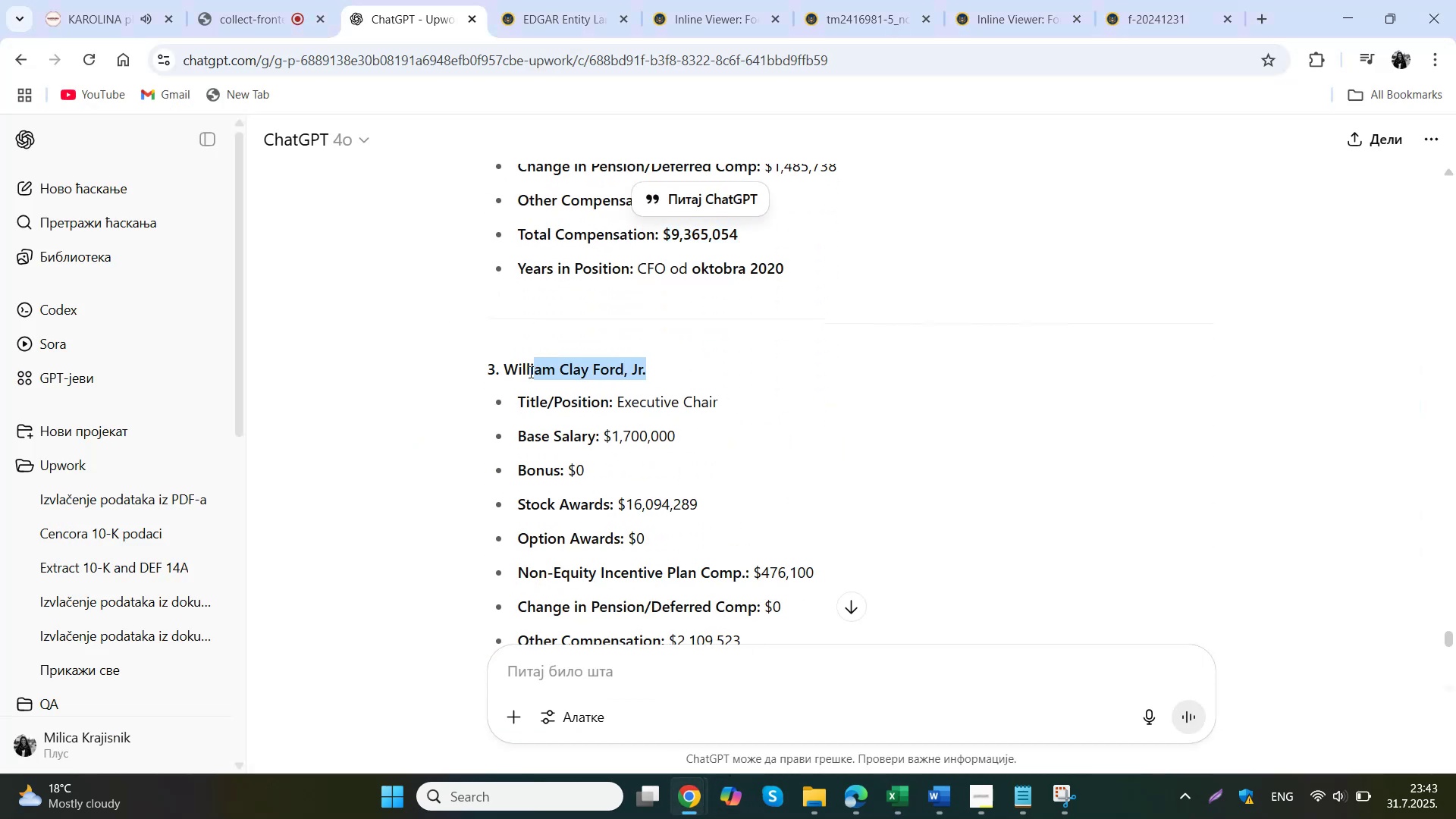 
key(Control+ControlLeft)
 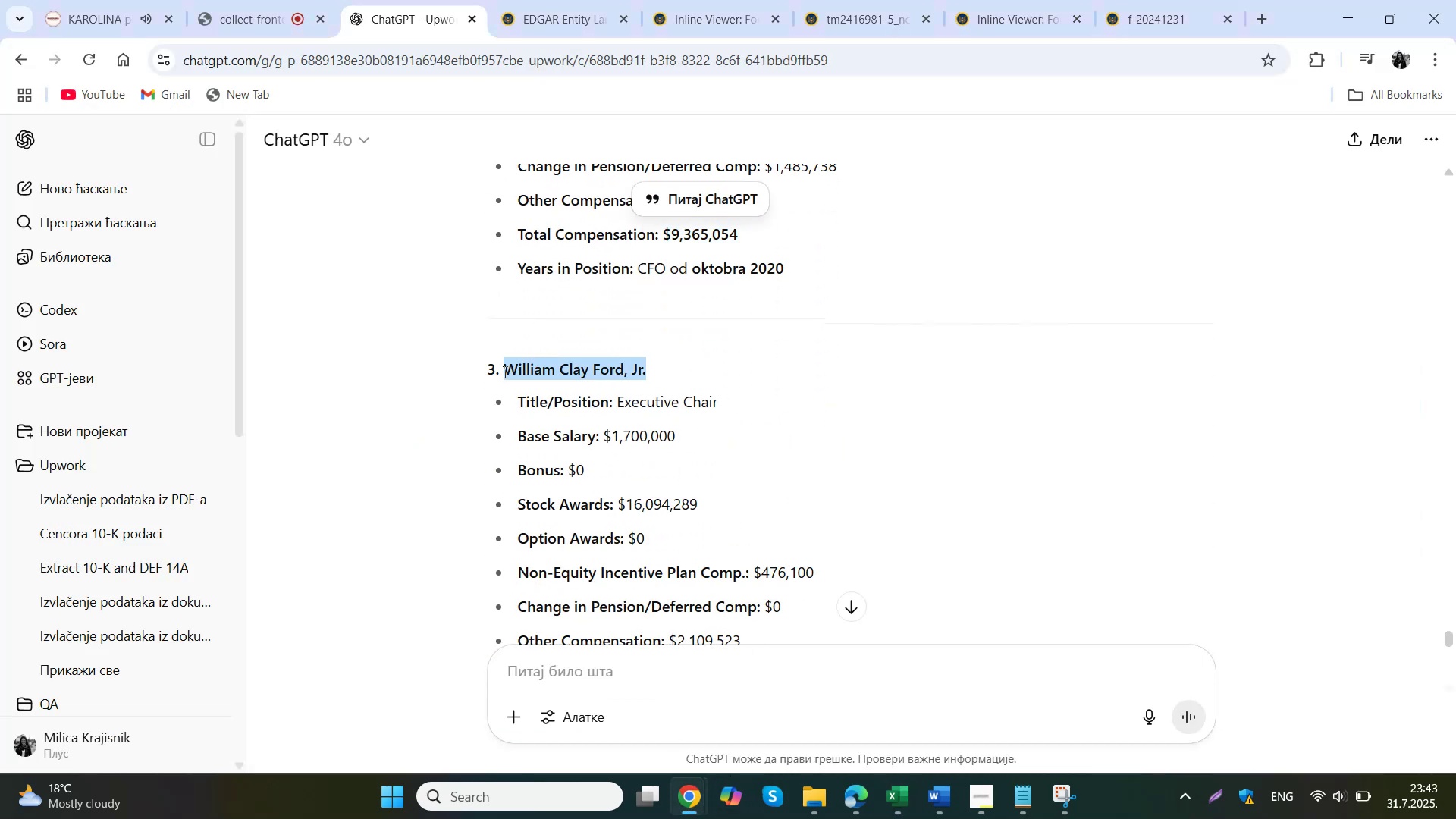 
key(Control+C)
 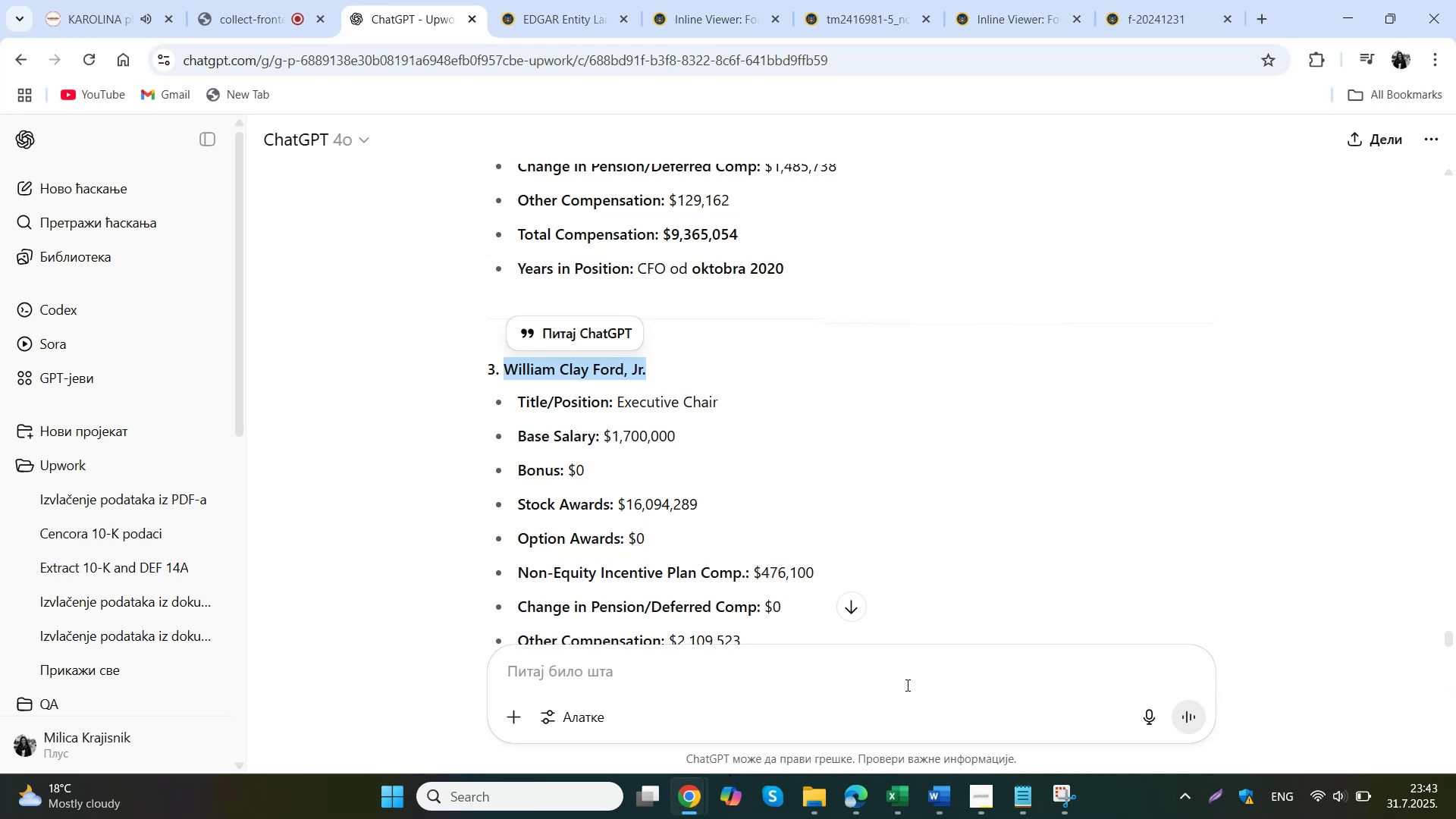 
double_click([344, 477])
 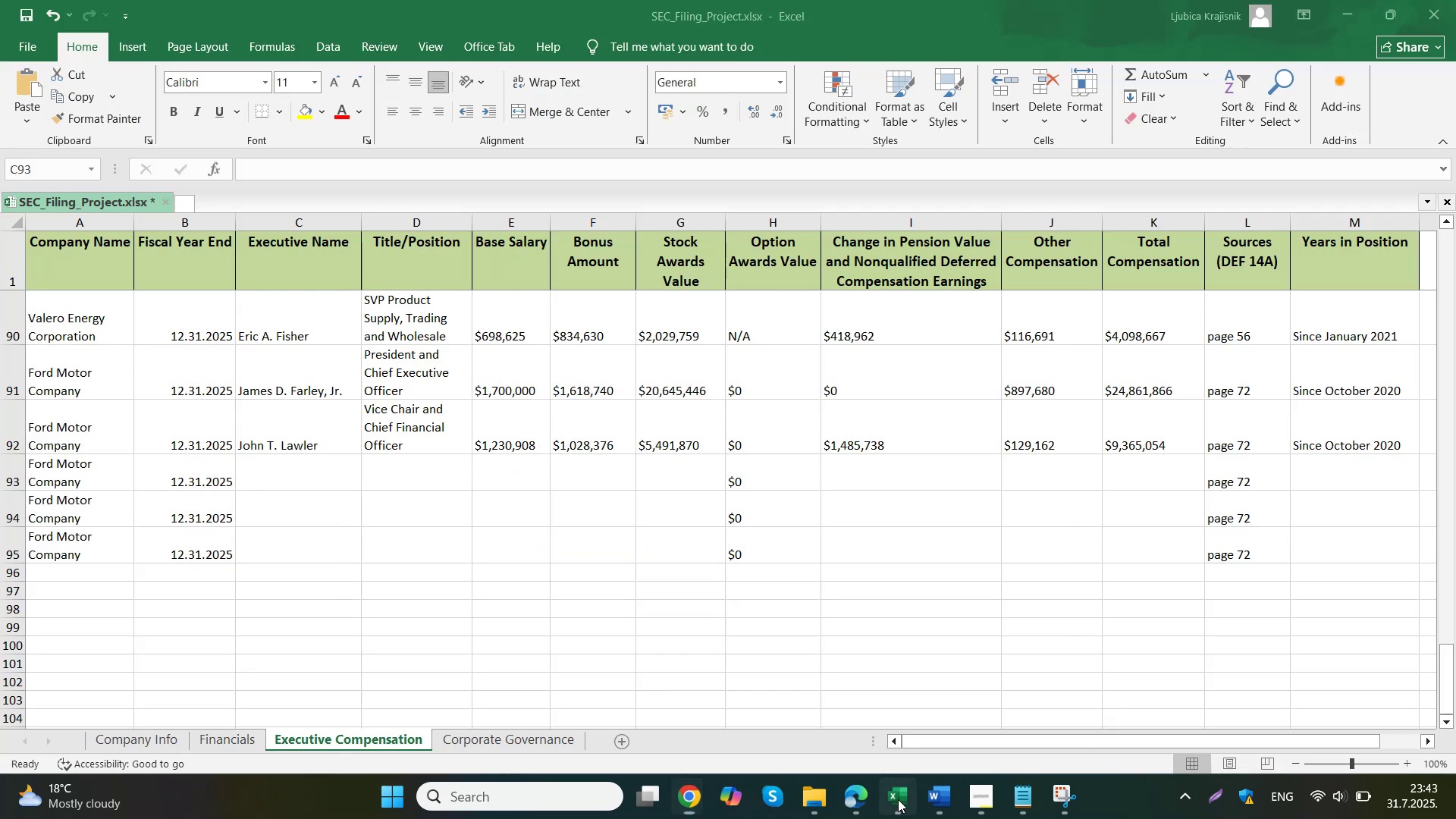 
key(Control+ControlLeft)
 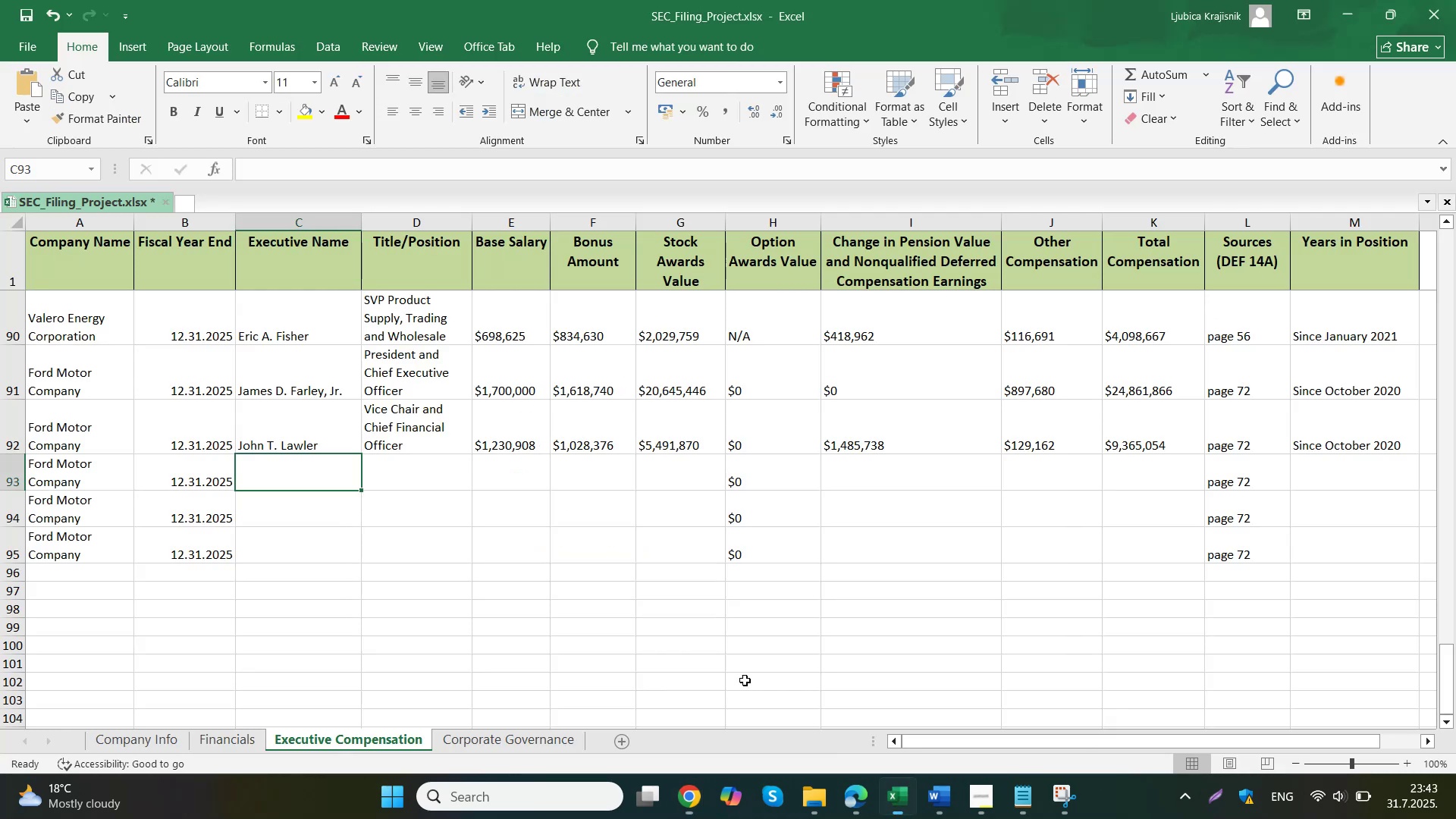 
key(Control+V)
 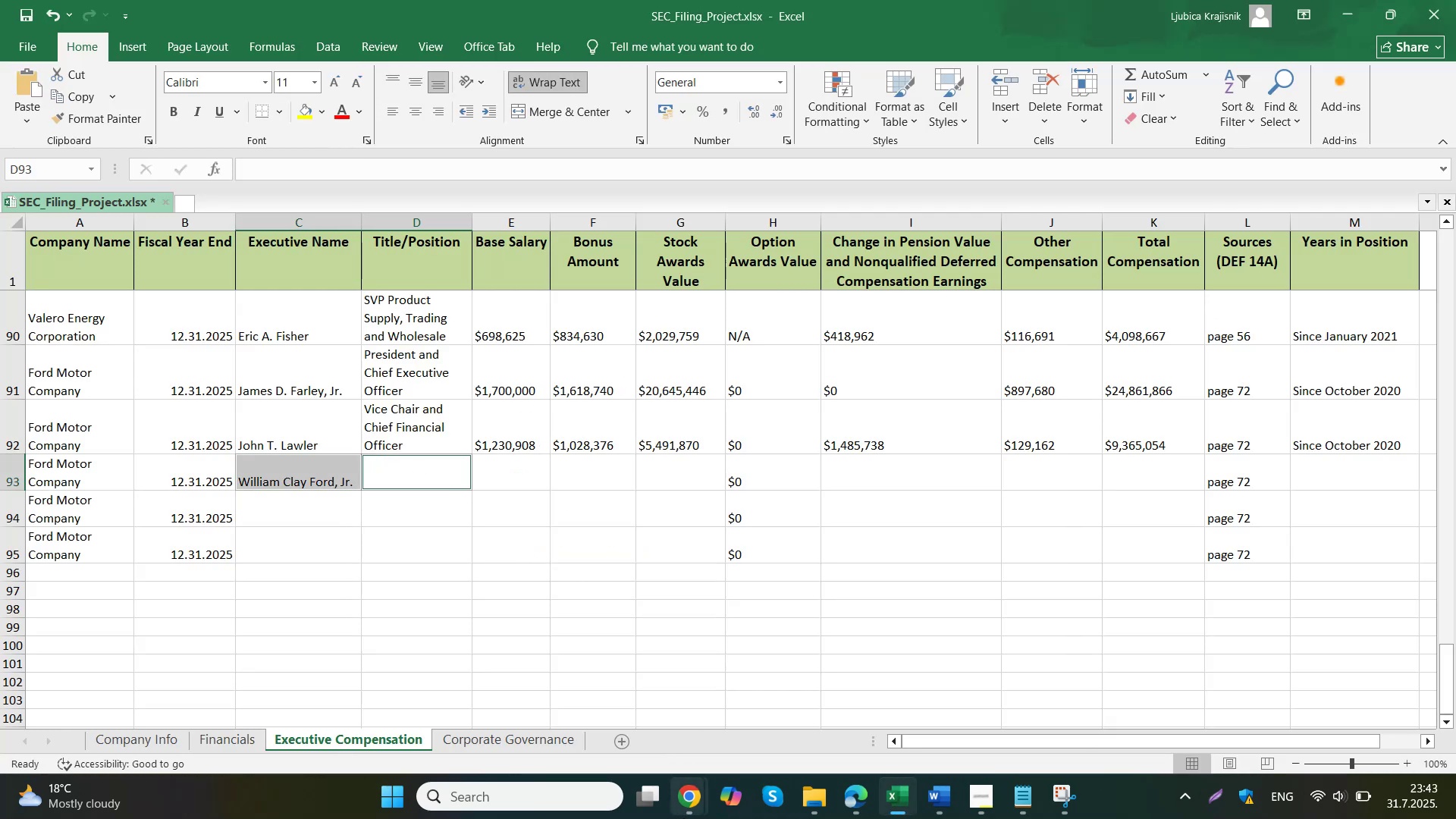 
left_click_drag(start_coordinate=[740, 407], to_coordinate=[618, 406])
 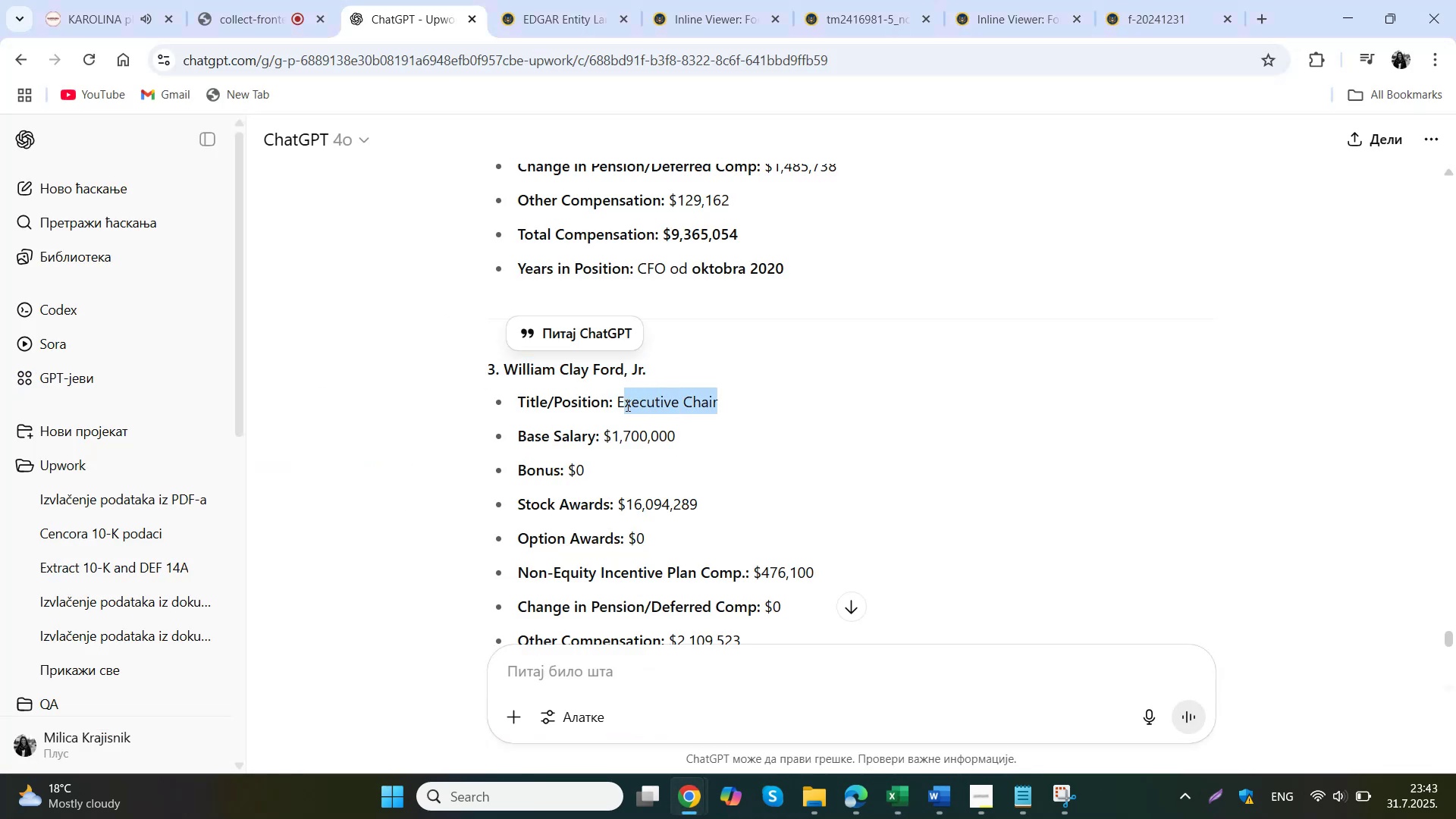 
key(Control+ControlLeft)
 